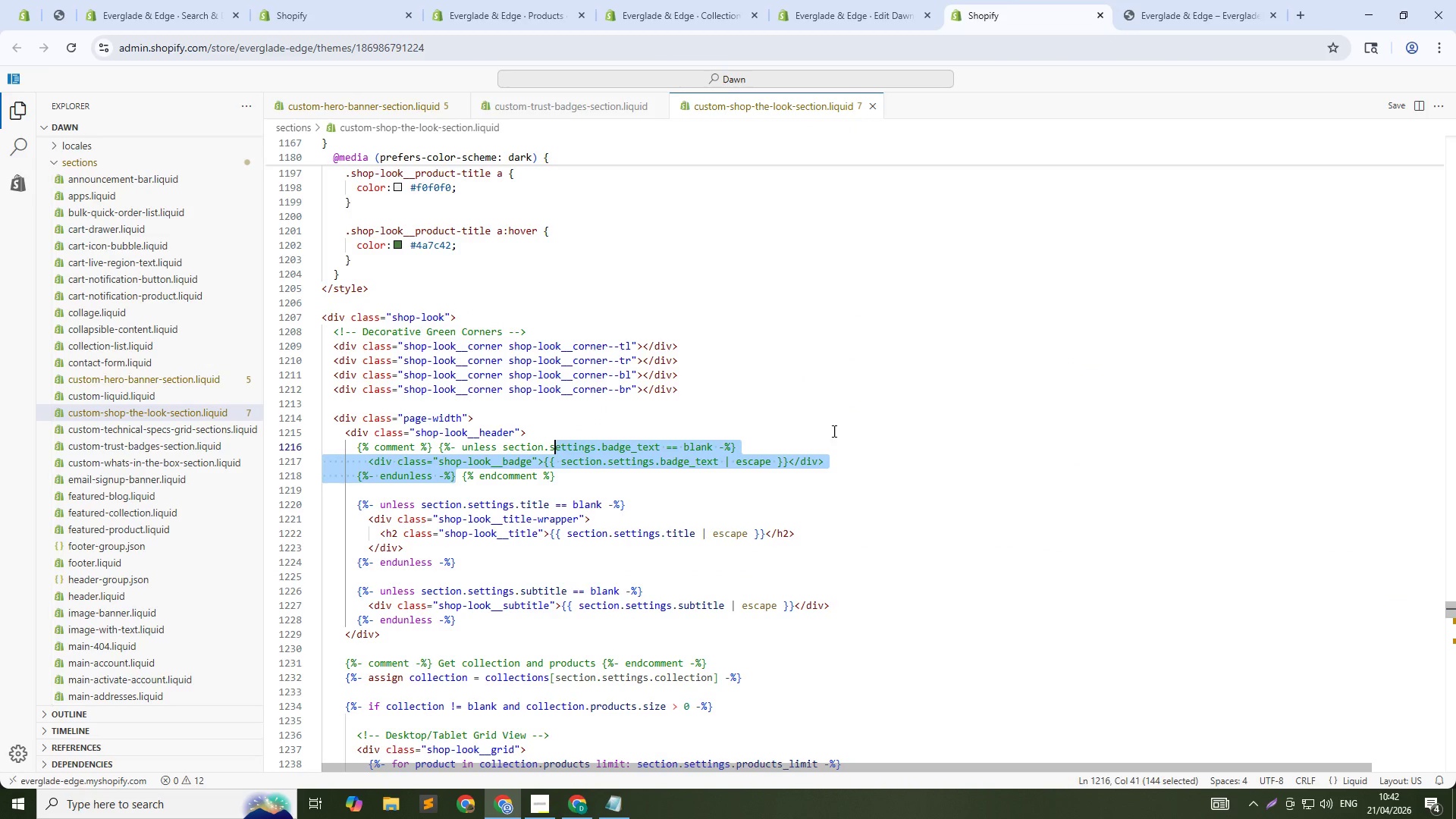 
left_click([833, 431])
 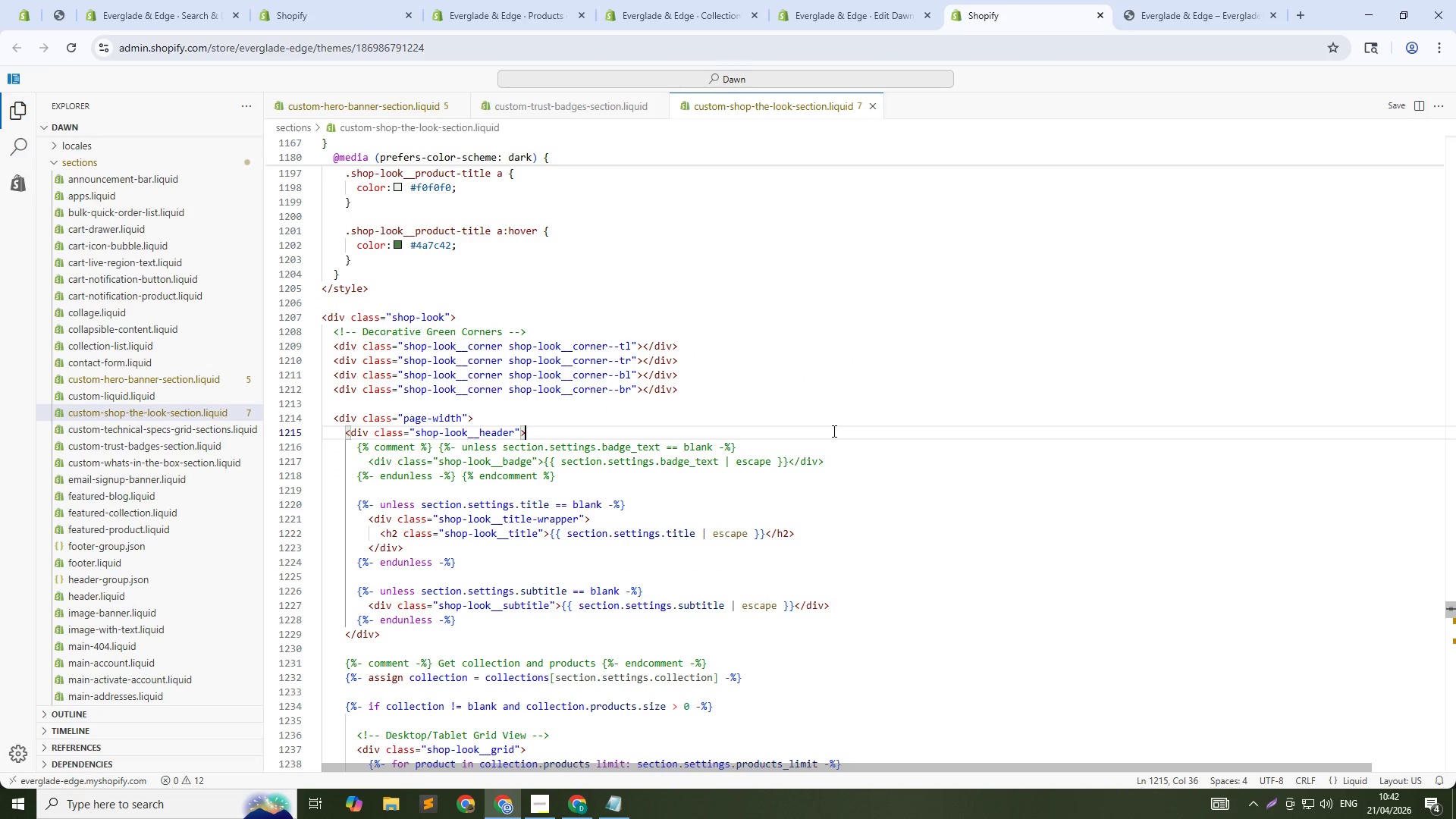 
key(Control+F)
 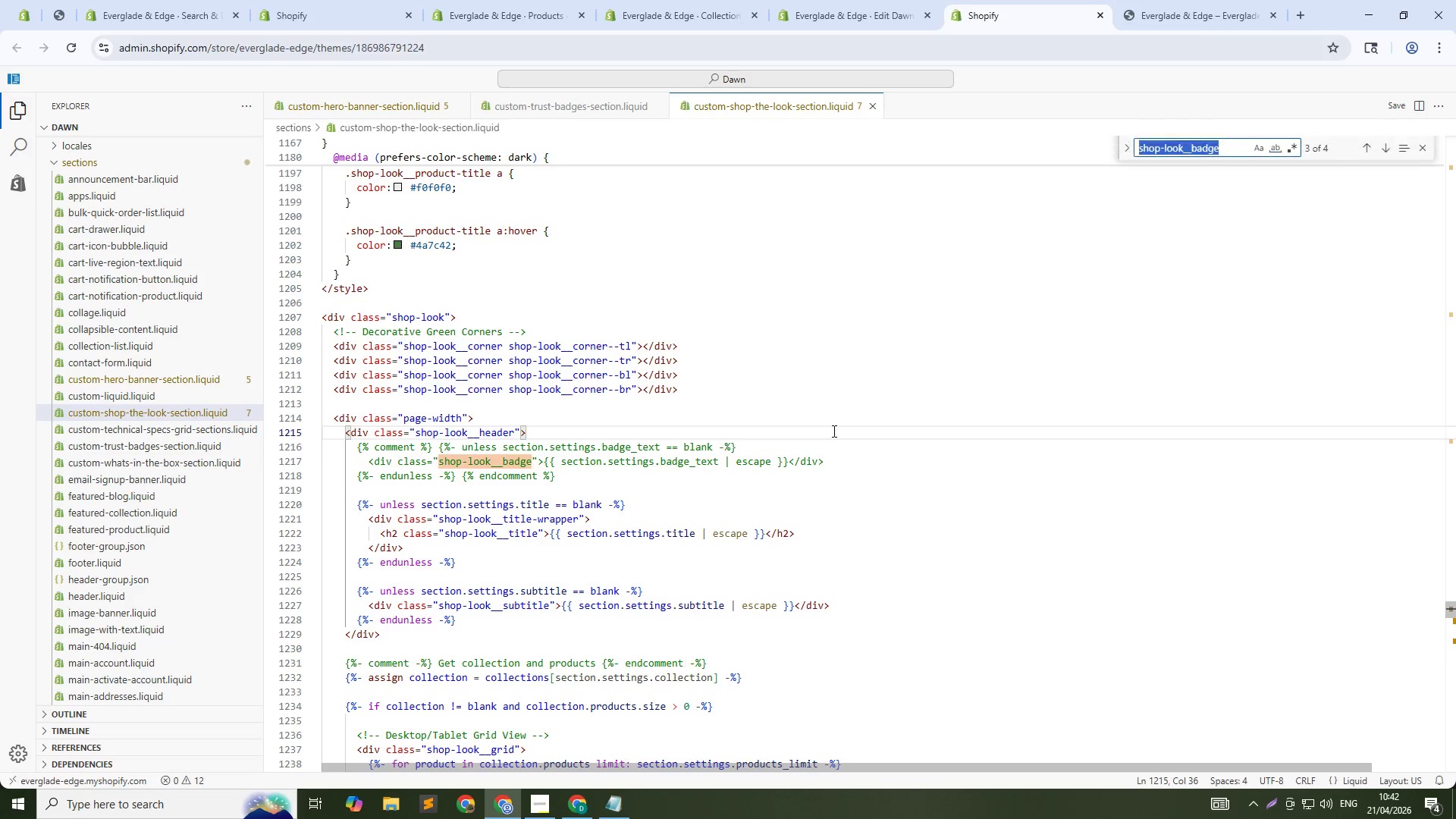 
key(Control+V)
 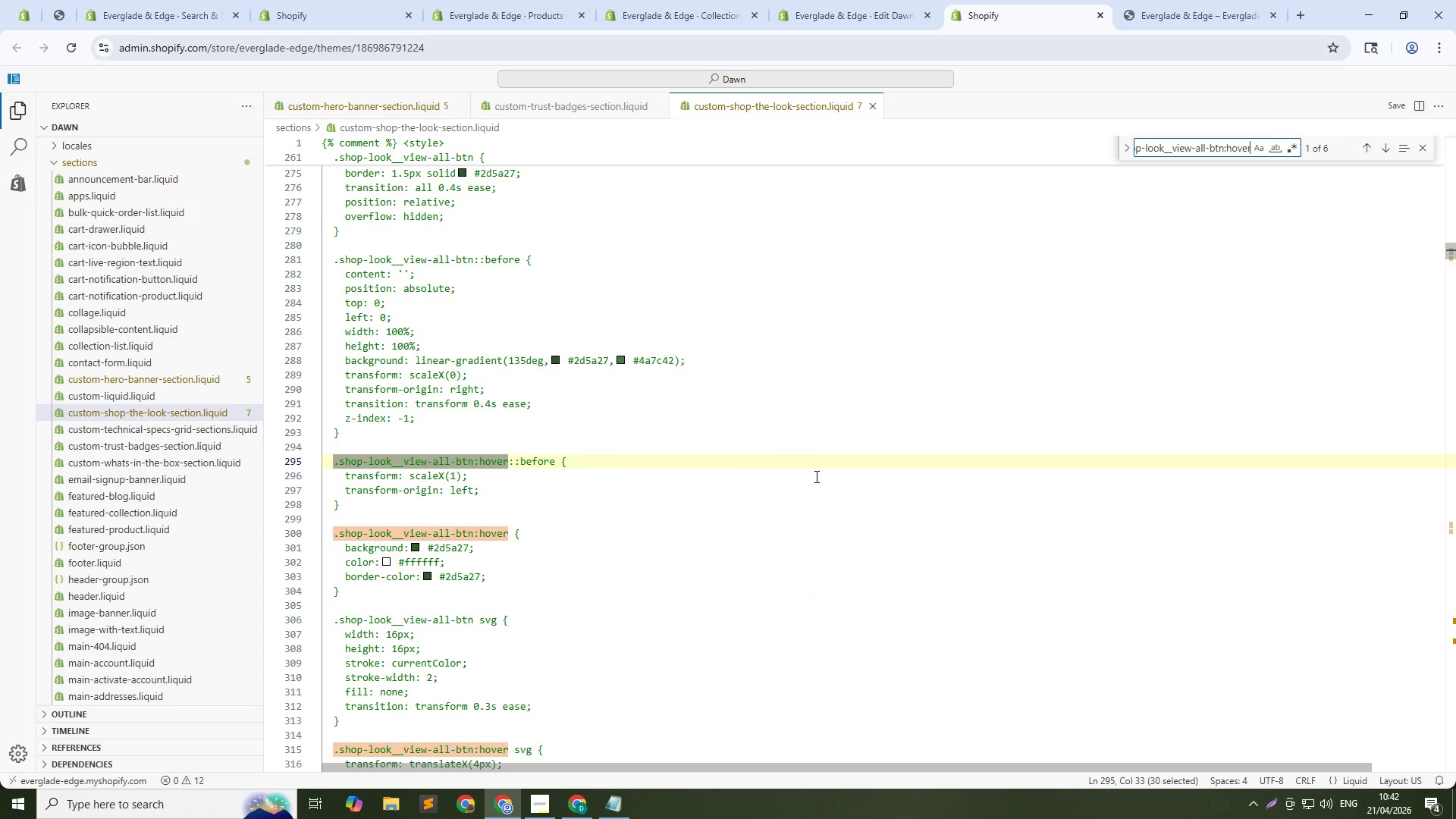 
key(Control+NumpadEnter)
 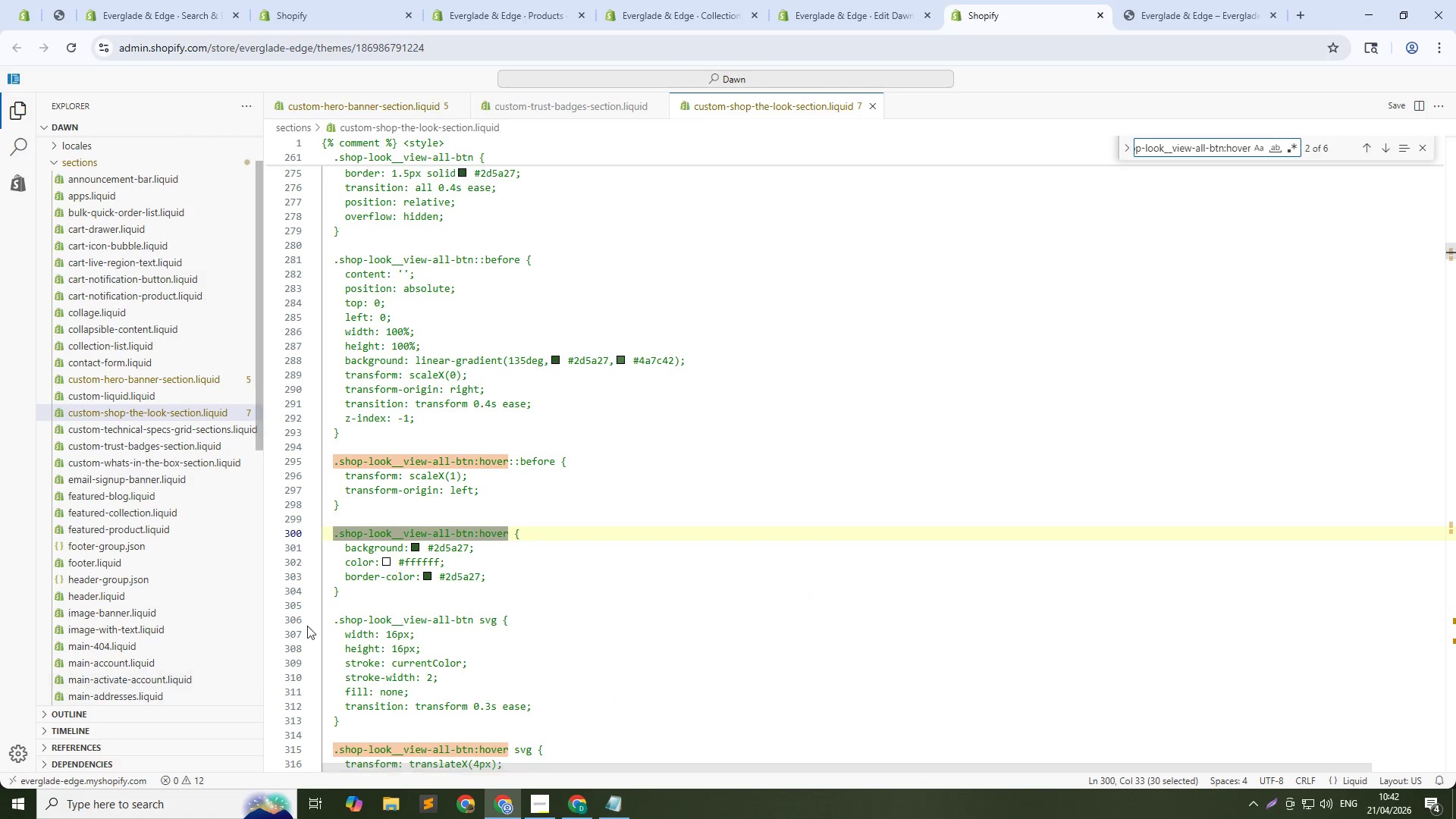 
left_click_drag(start_coordinate=[347, 597], to_coordinate=[335, 540])
 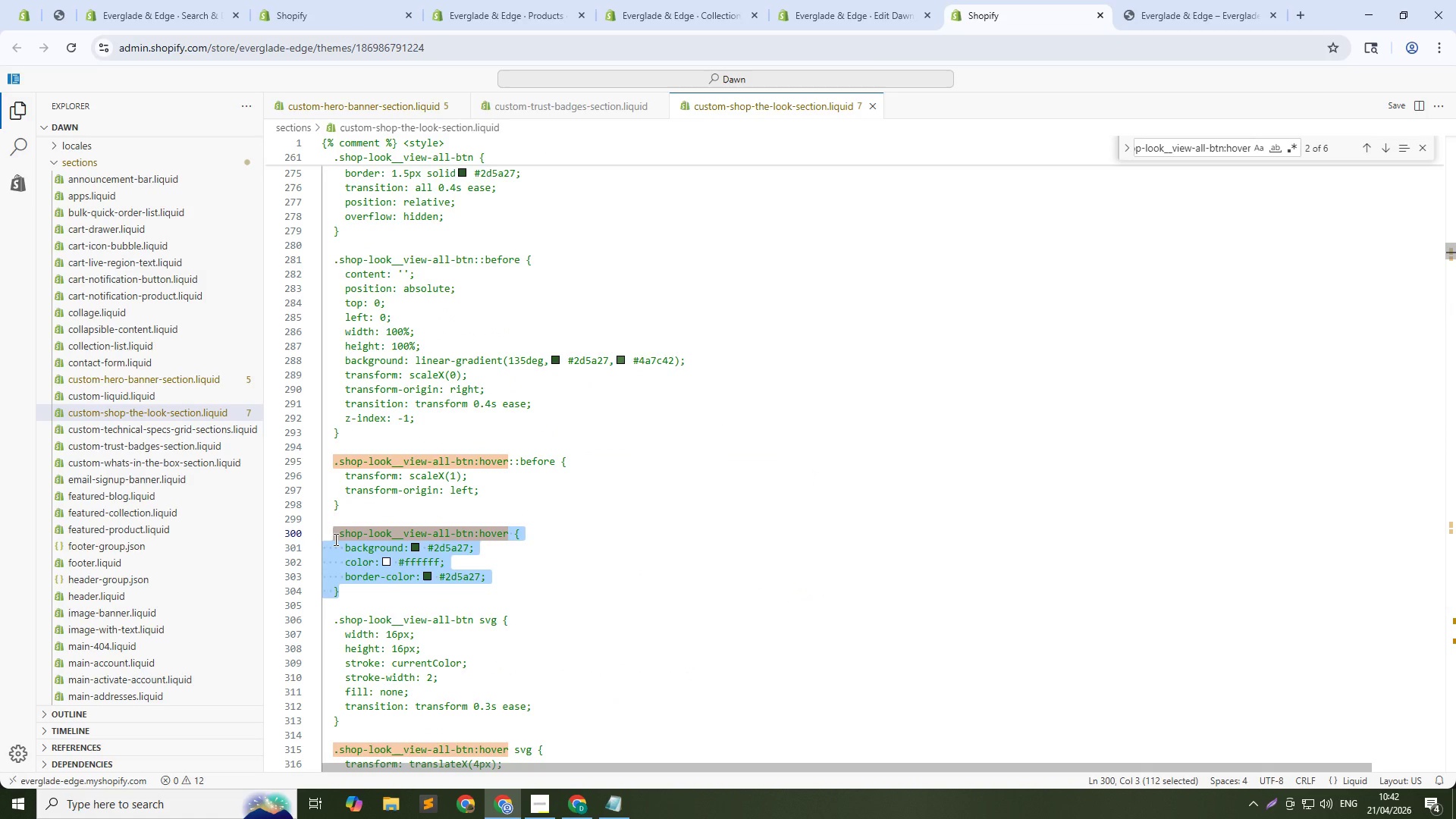 
key(Control+C)
 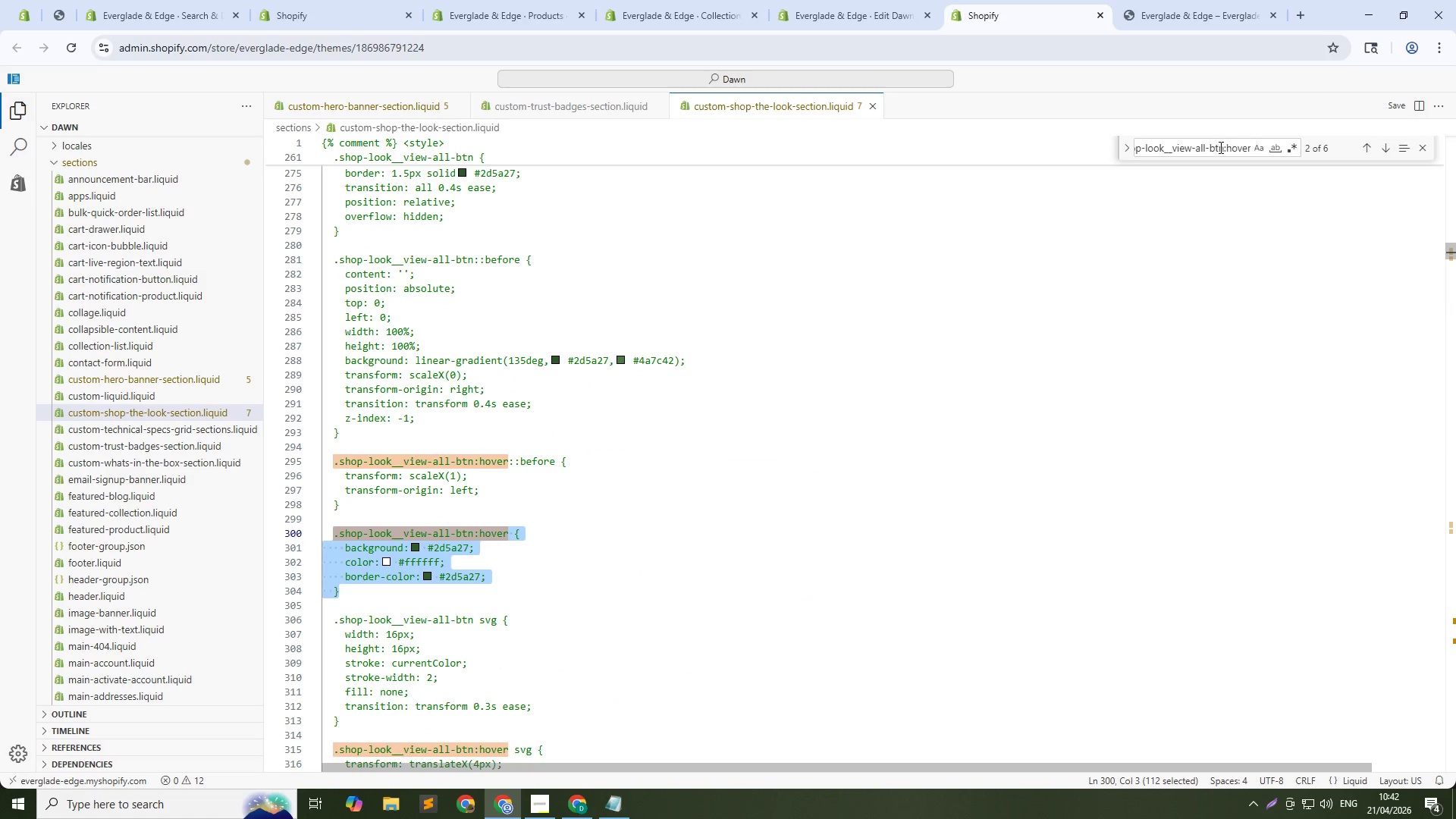 
left_click([1225, 148])
 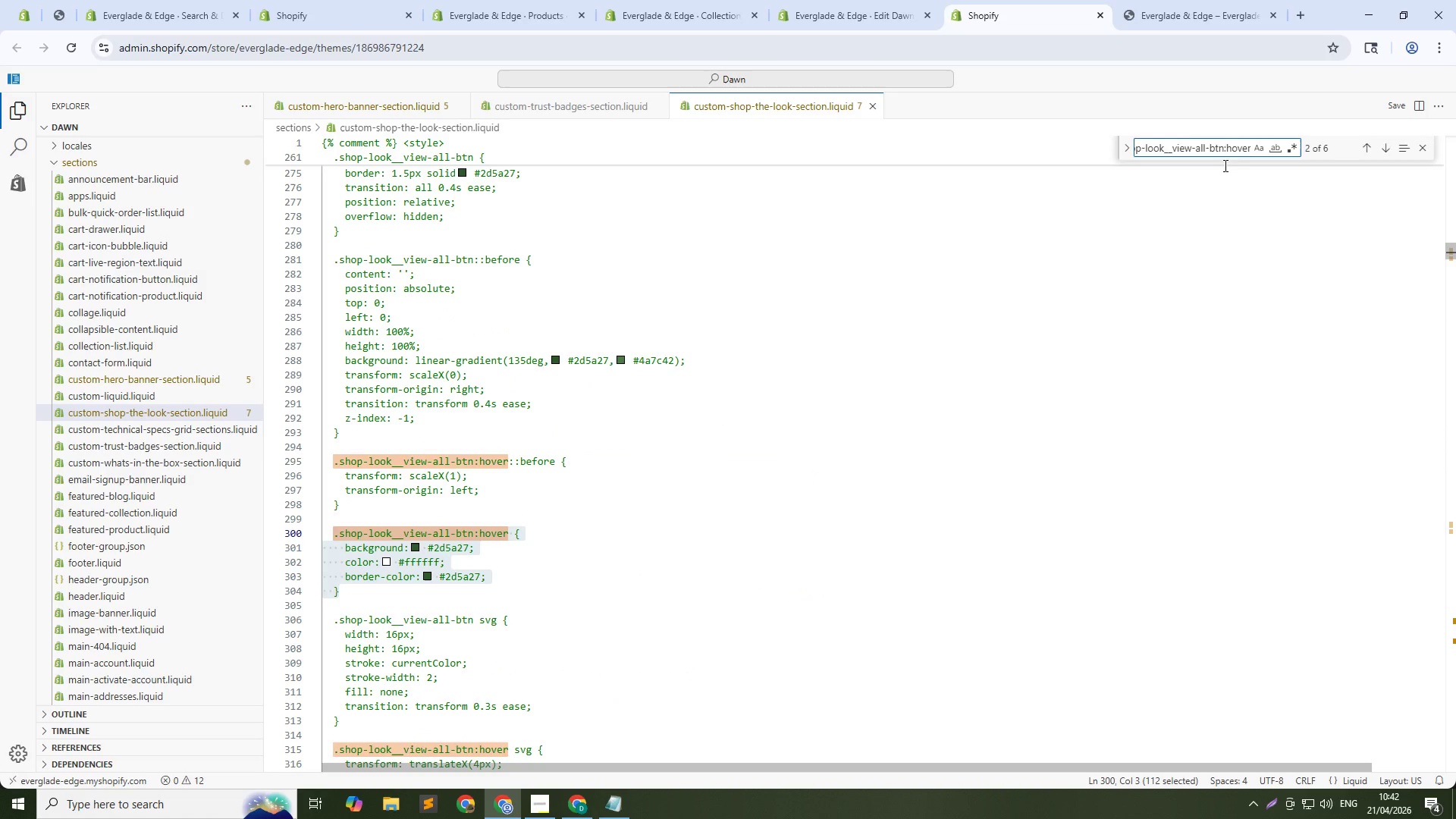 
key(ArrowDown)
 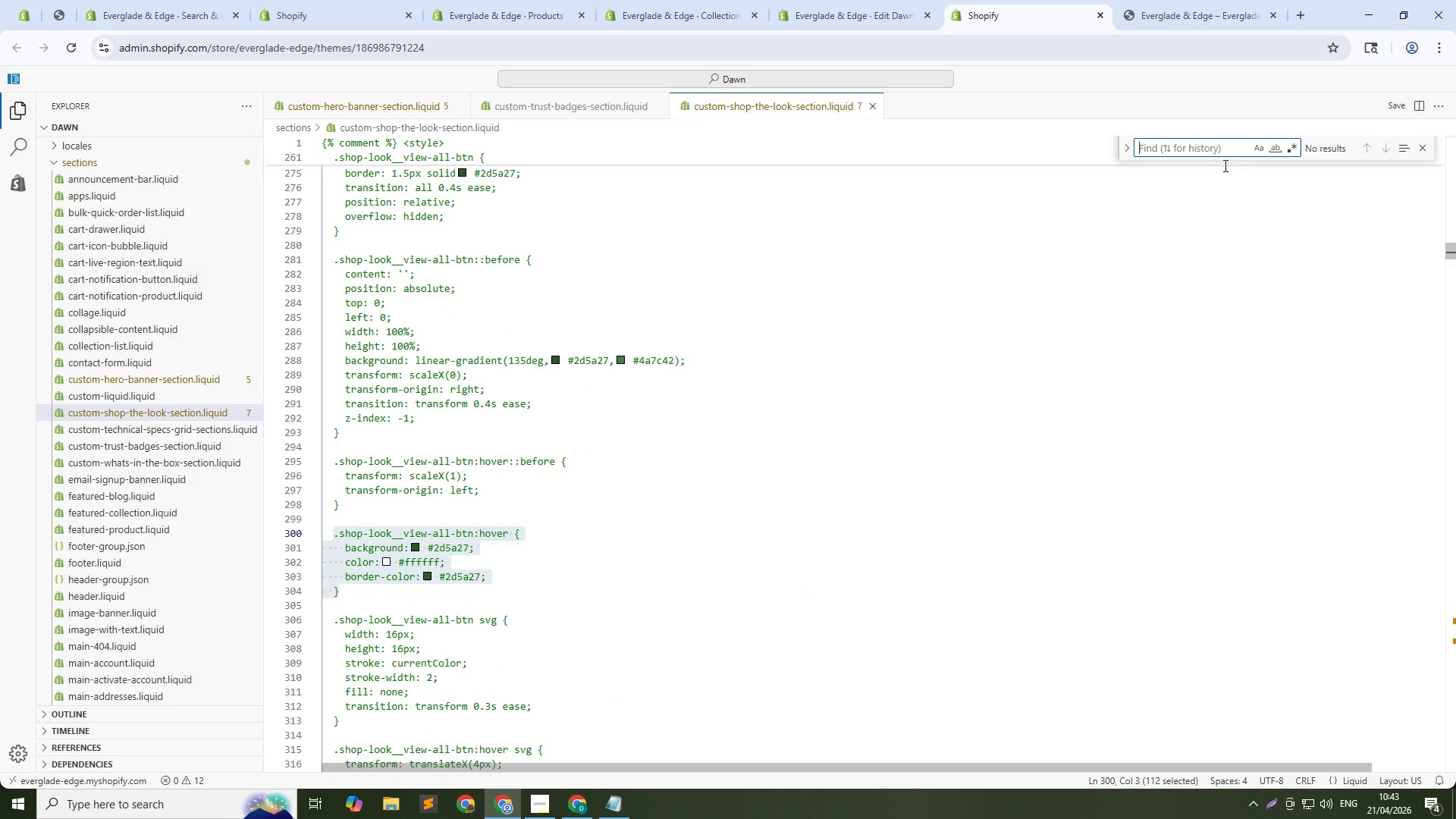 
key(ArrowUp)
 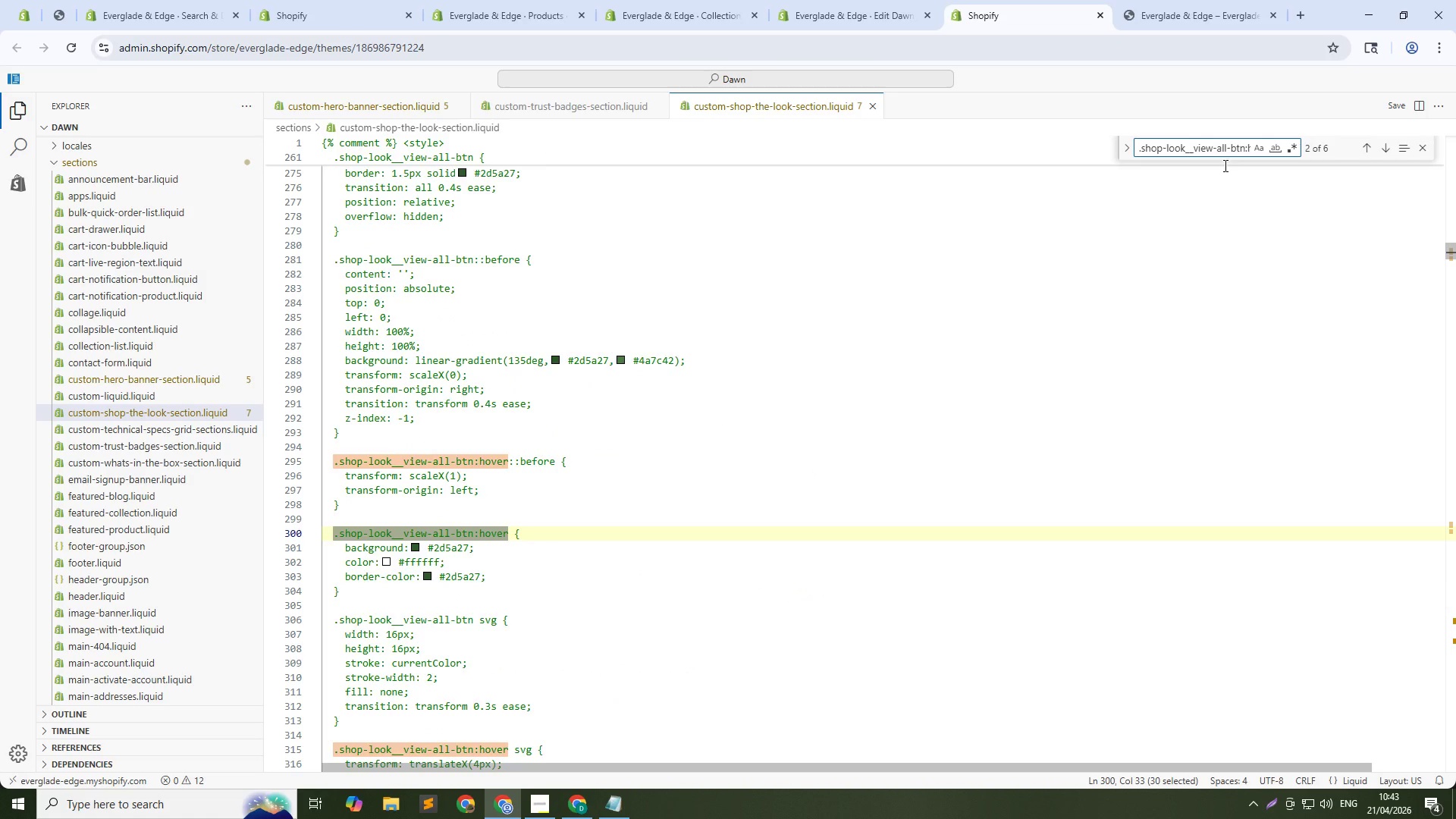 
key(NumpadEnter)
 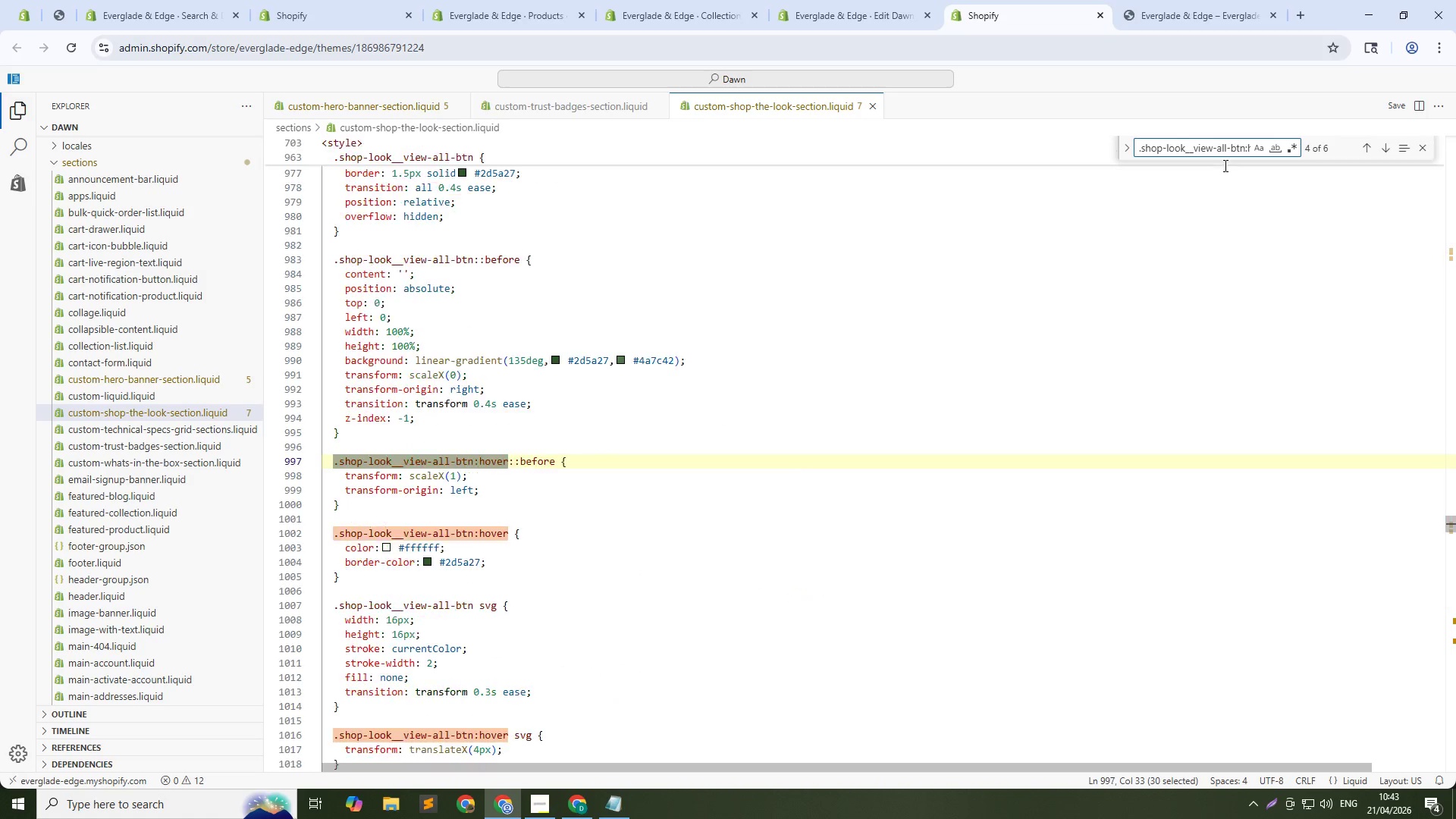 
key(NumpadEnter)
 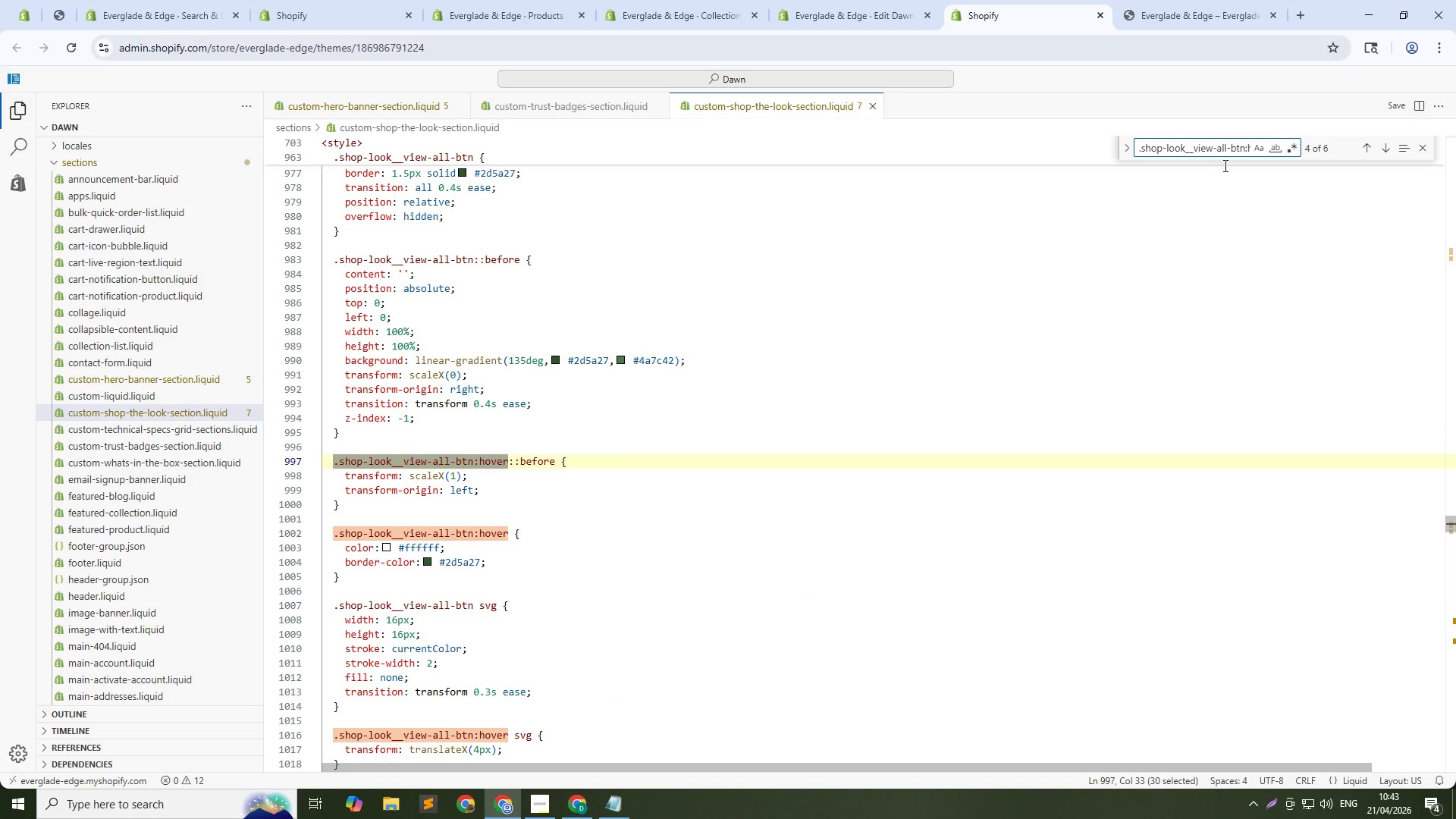 
key(NumpadEnter)
 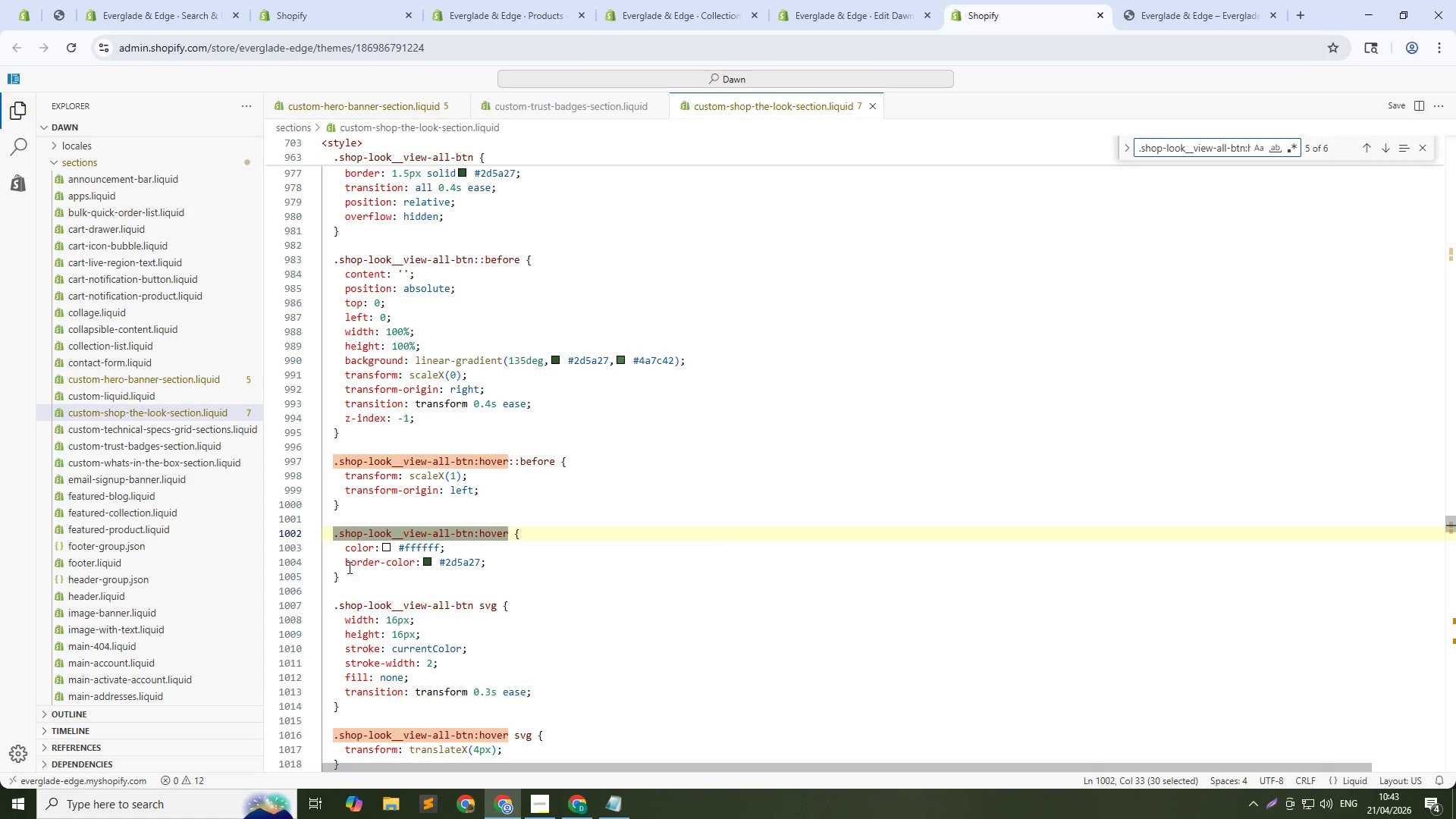 
left_click_drag(start_coordinate=[347, 578], to_coordinate=[334, 535])
 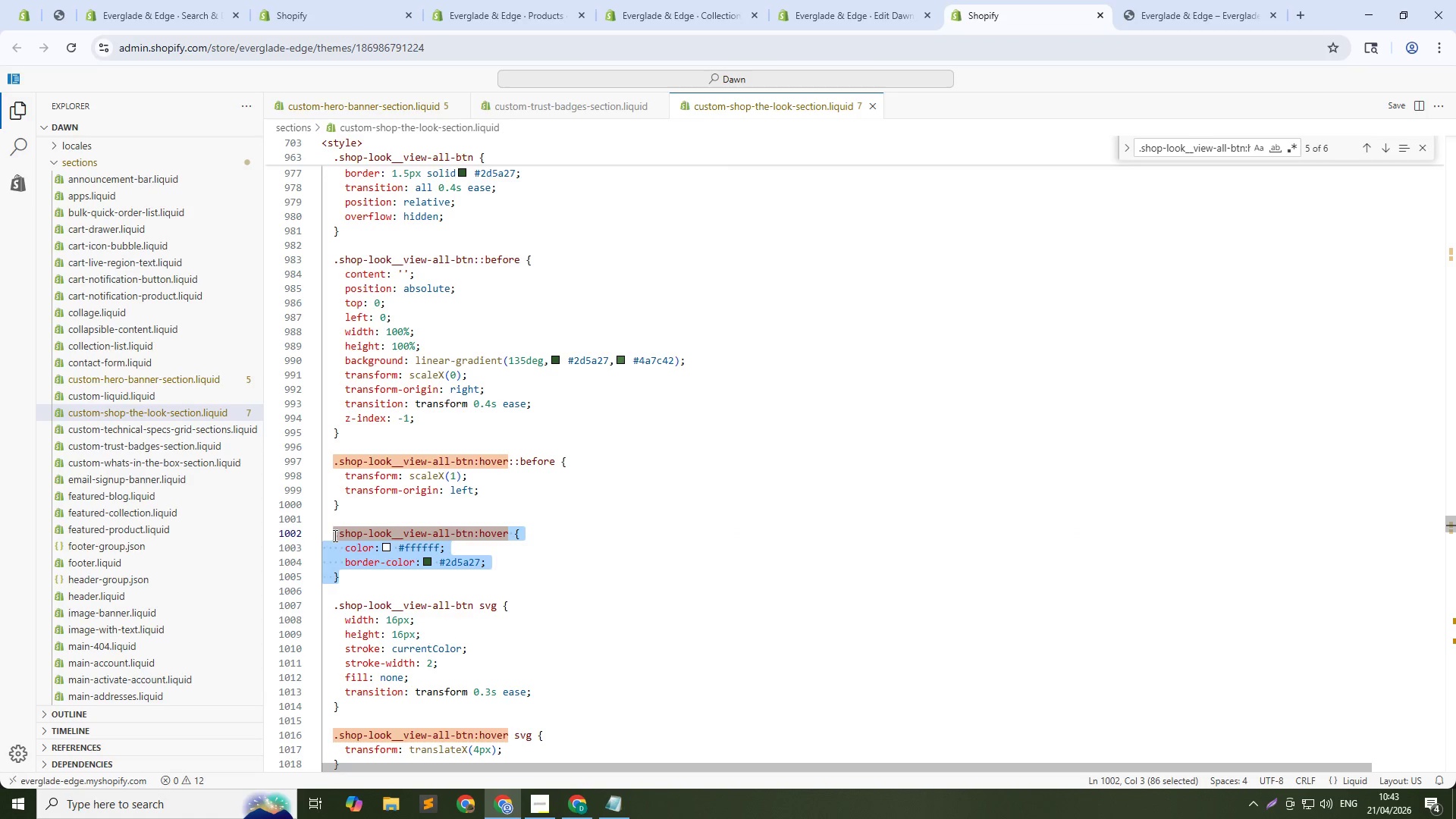 
key(Control+V)
 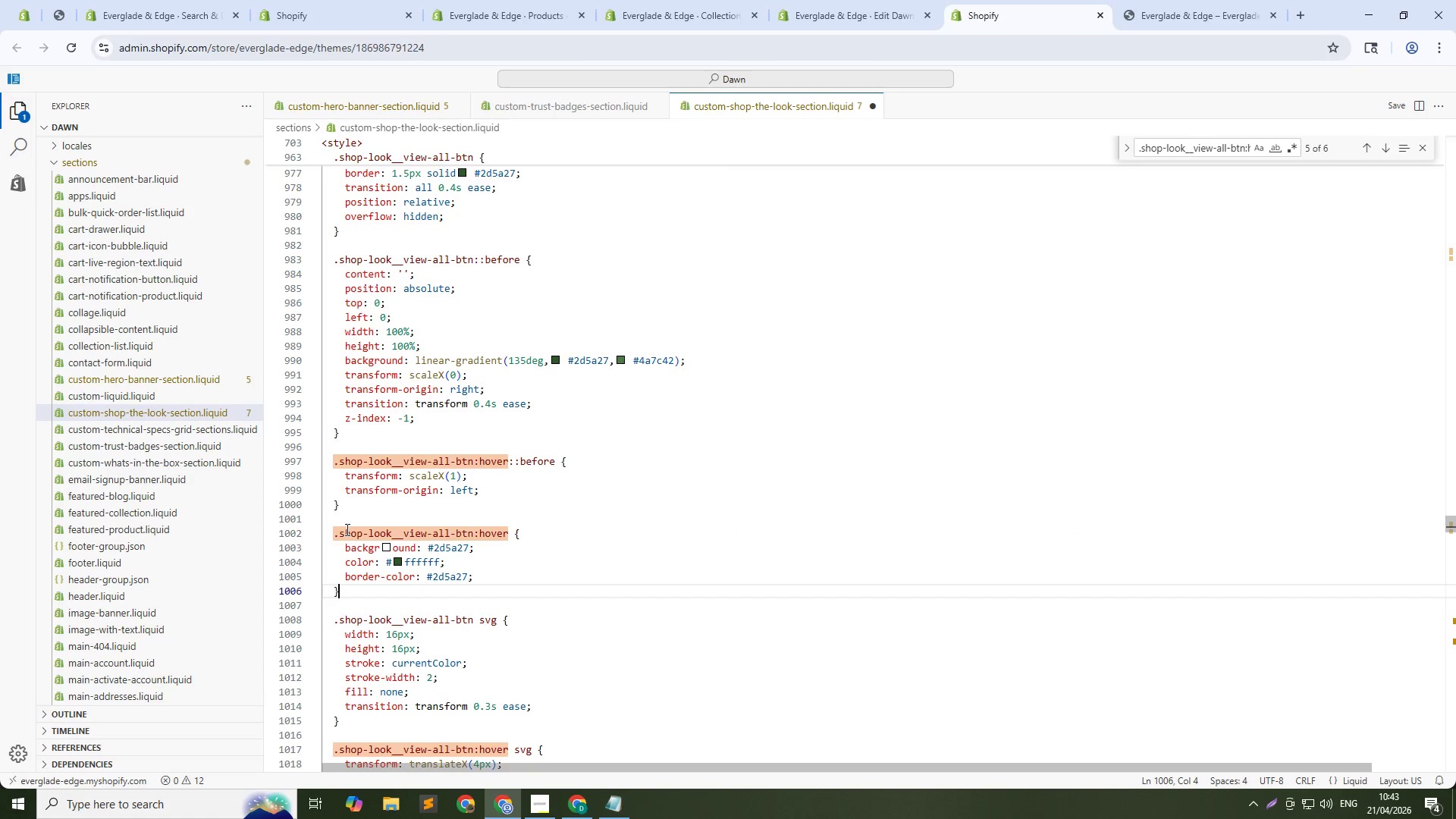 
key(Control+S)
 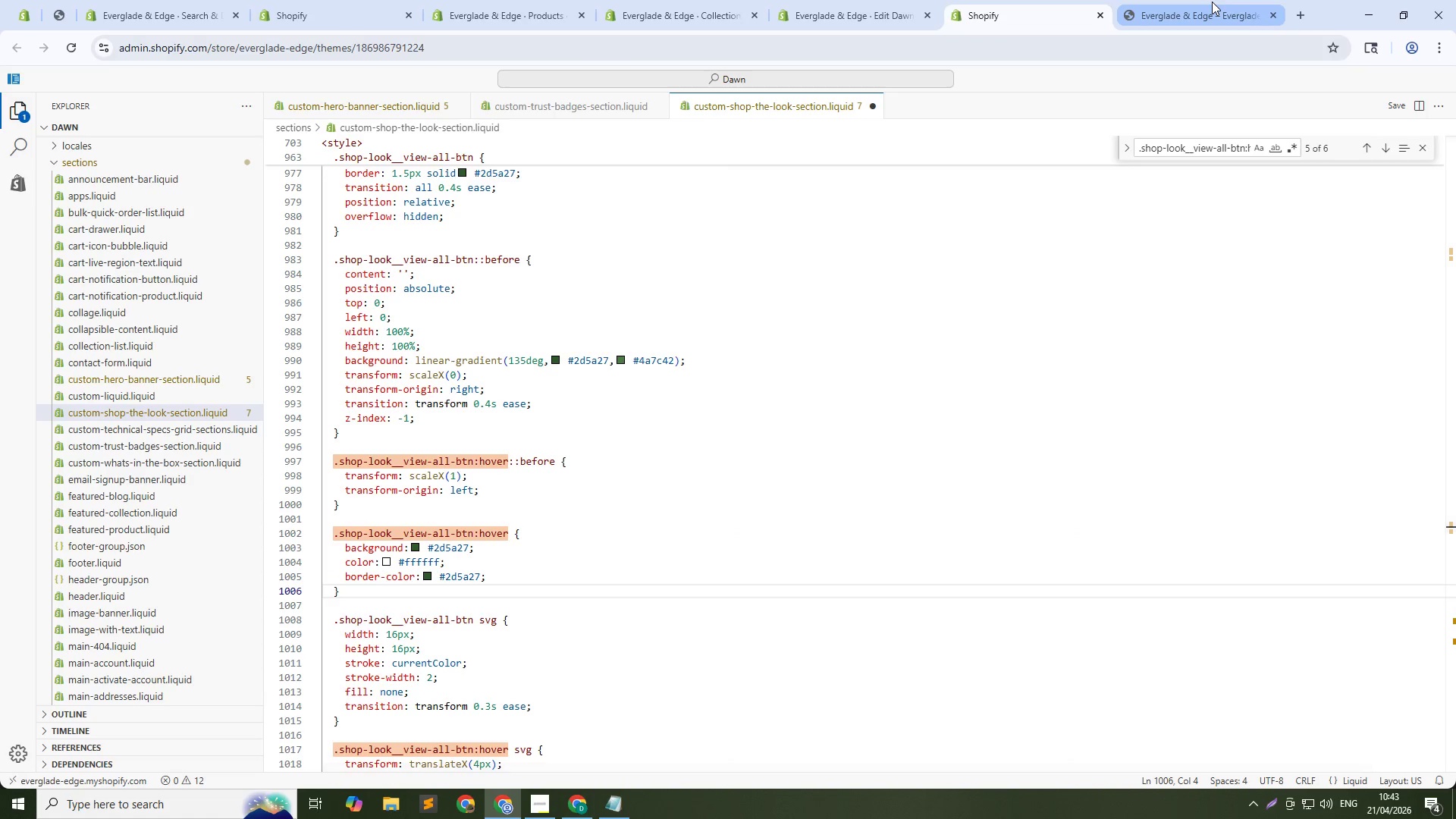 
left_click([1212, 2])
 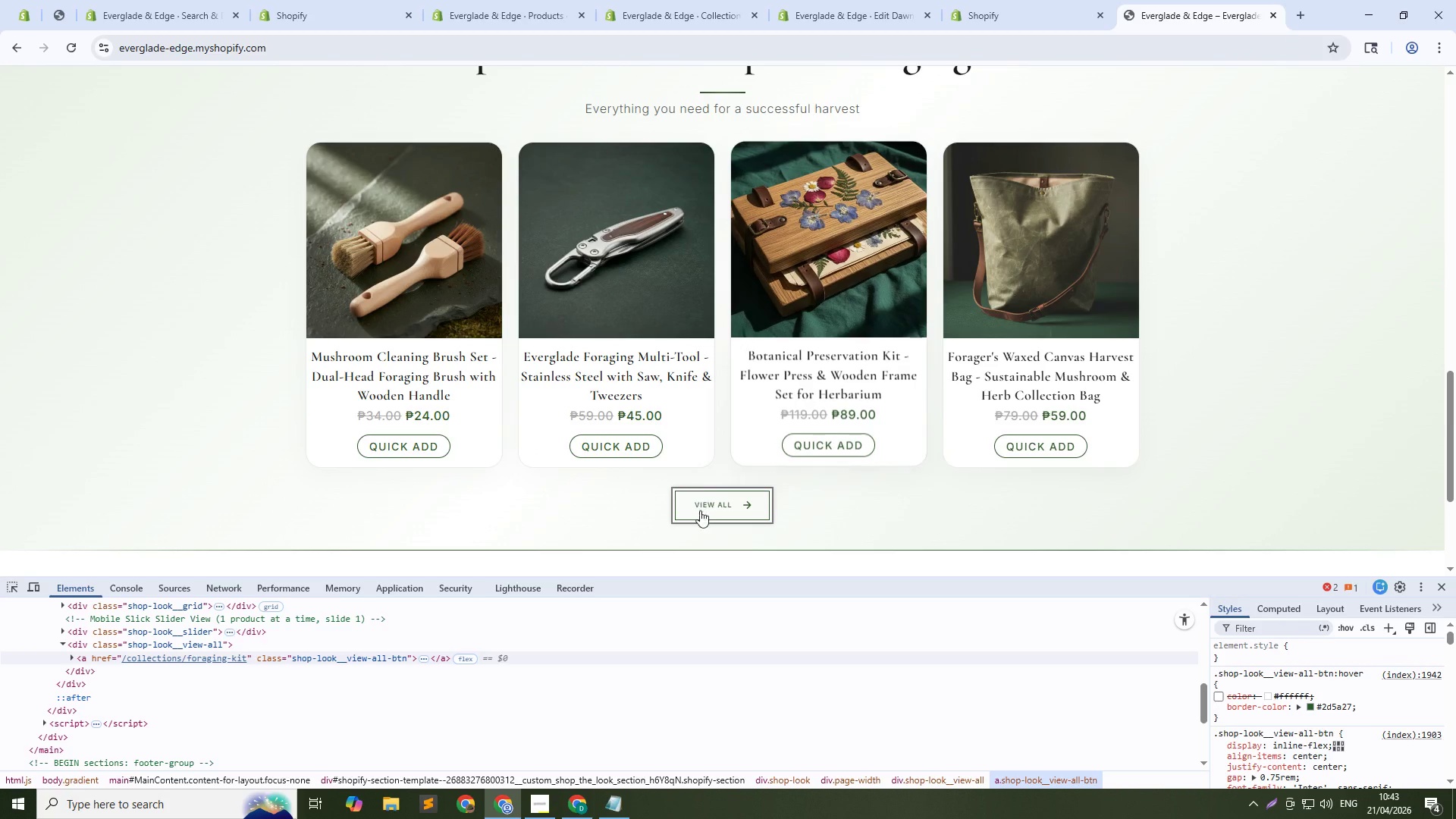 
key(Control+Shift+R)
 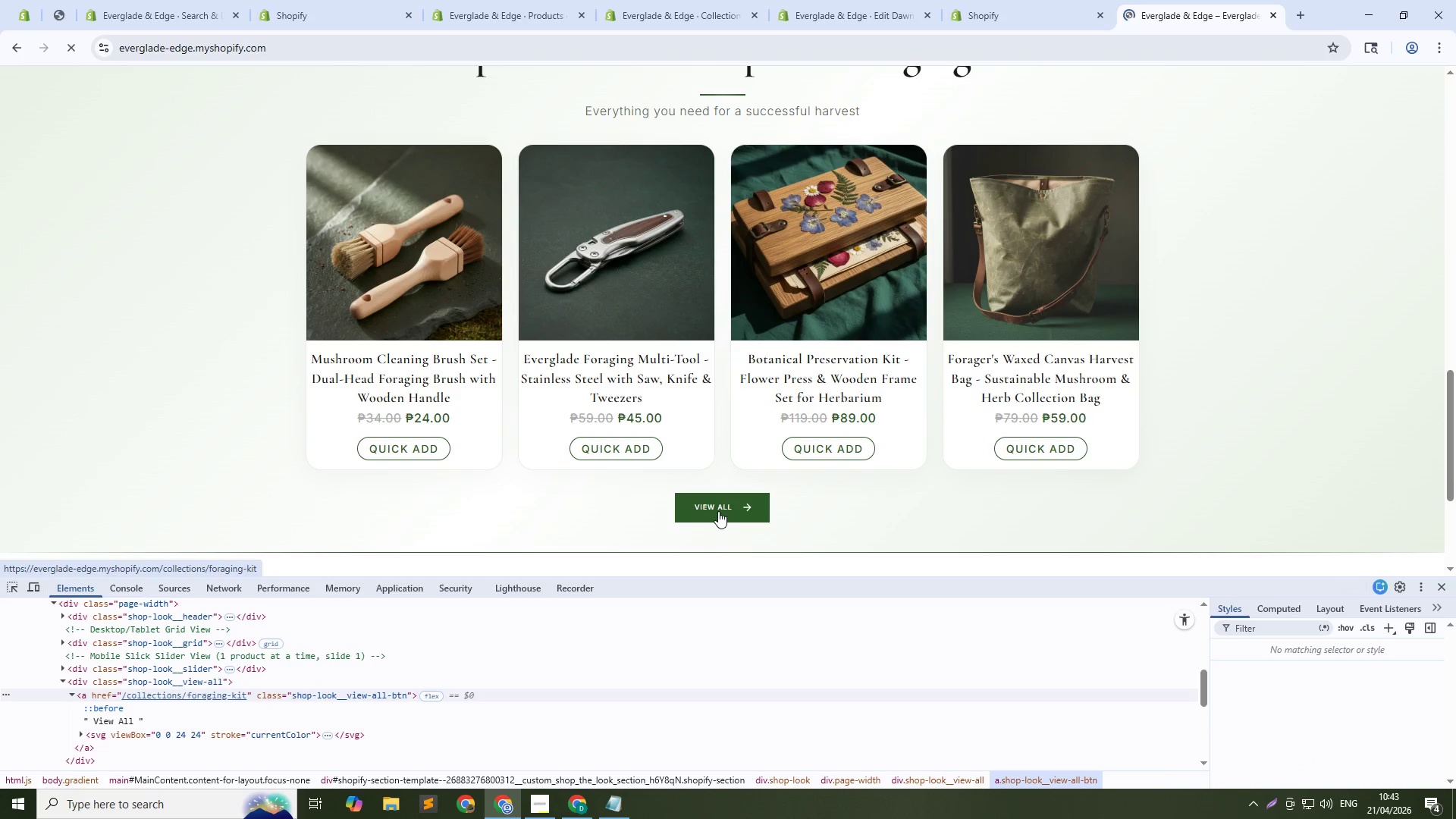 
key(Control+Shift+ShiftLeft)
 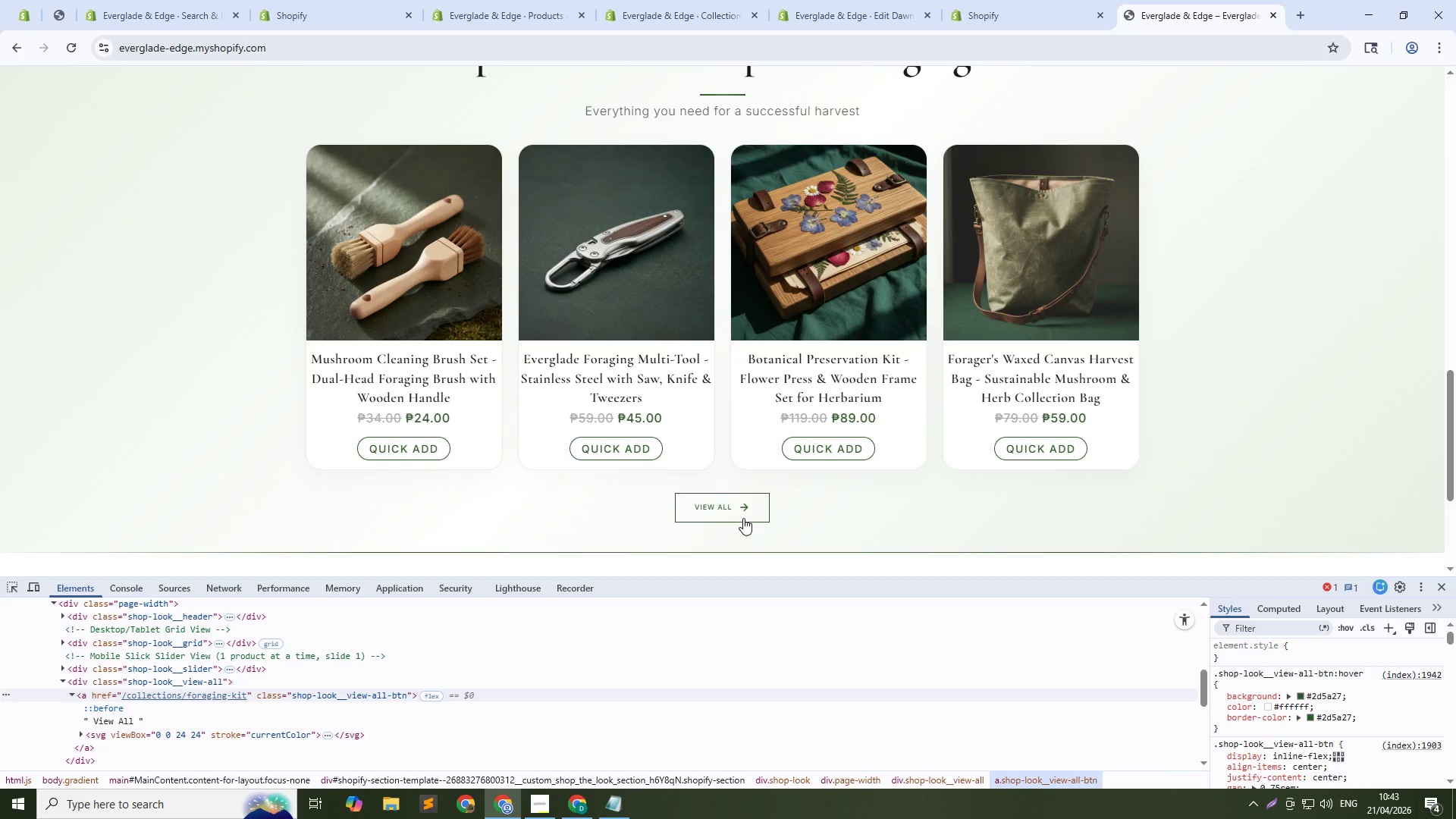 
key(Control+Shift+C)
 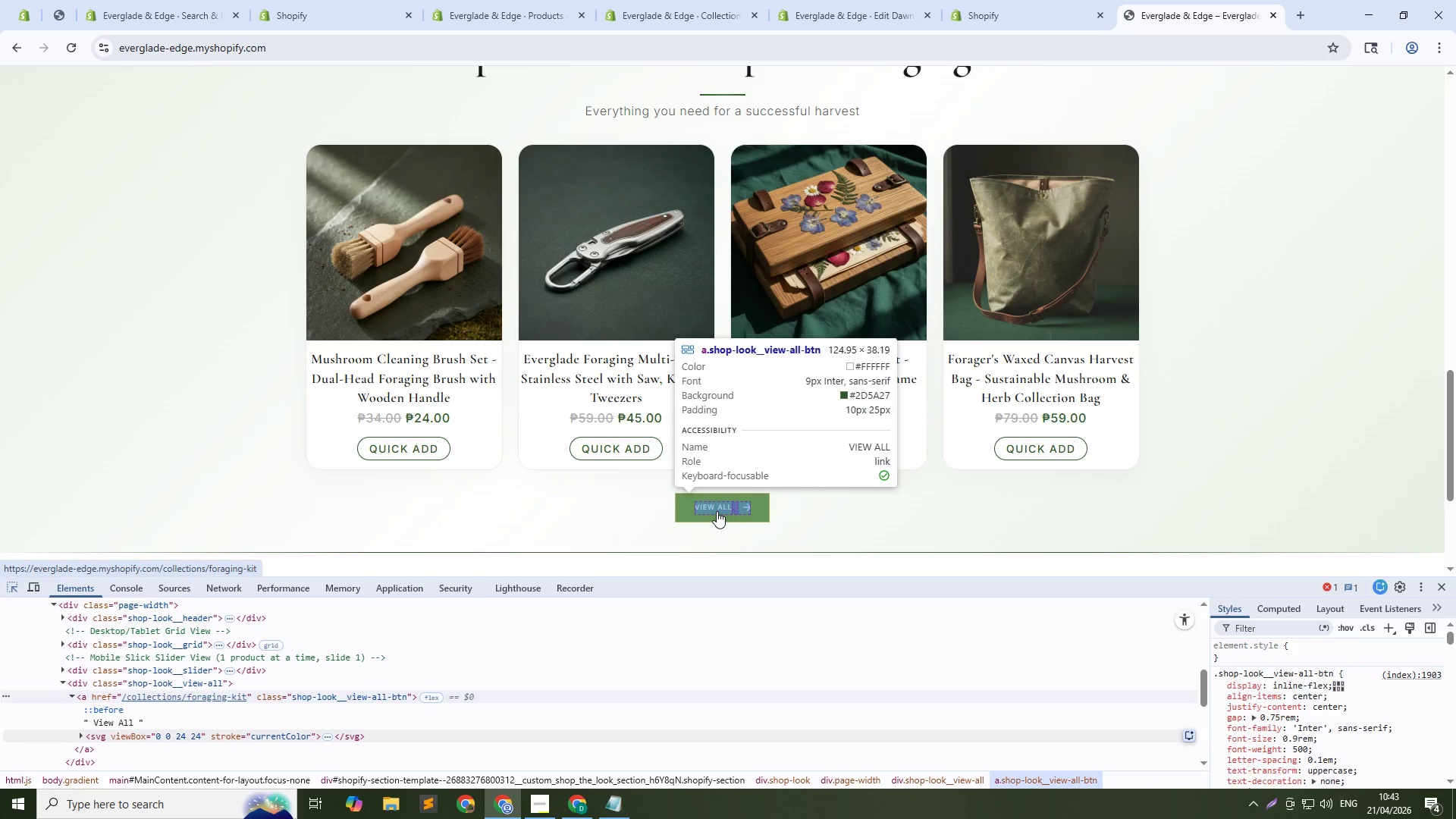 
left_click([717, 511])
 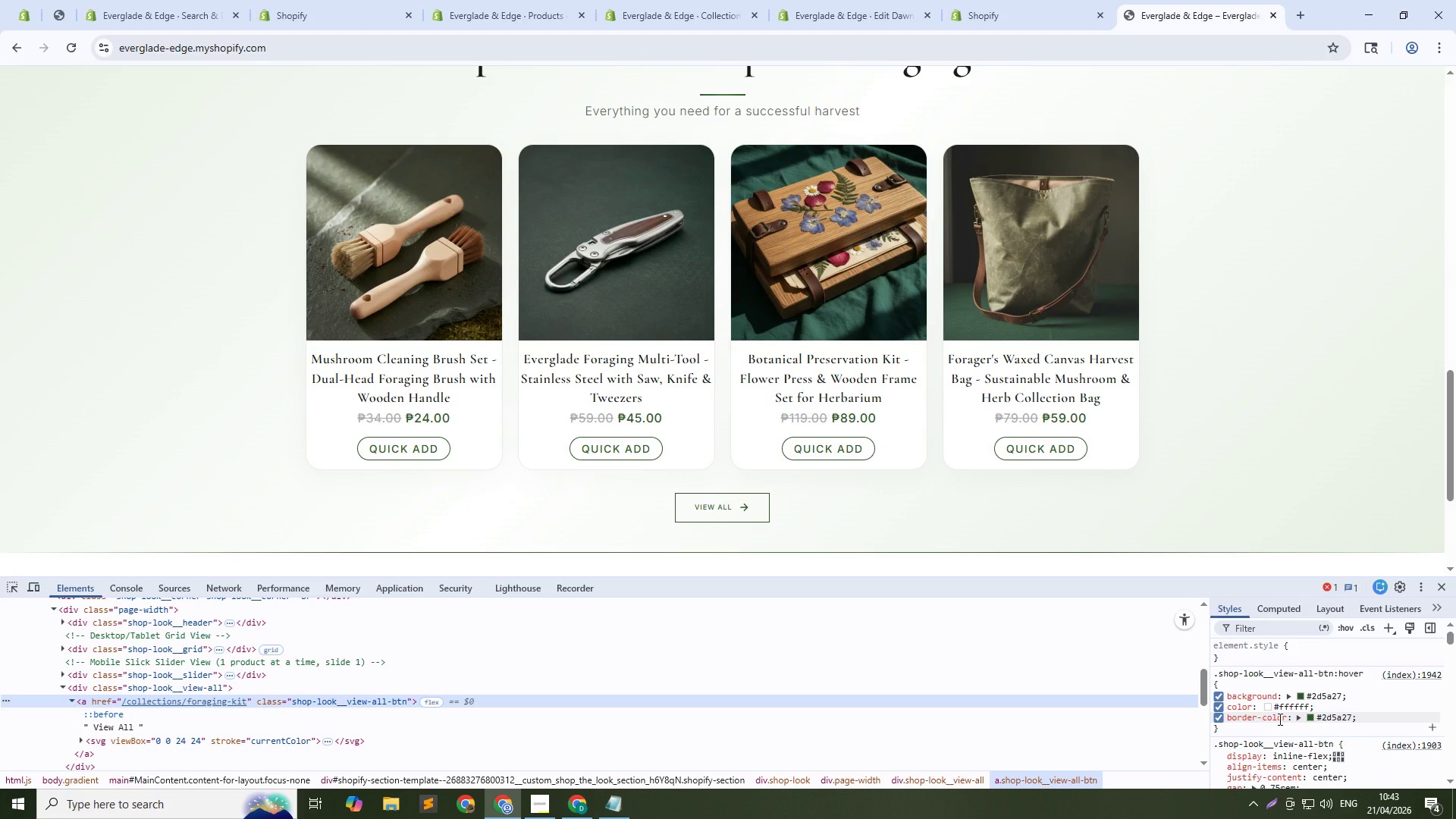 
scroll: coordinate [1298, 751], scroll_direction: none, amount: 0.0
 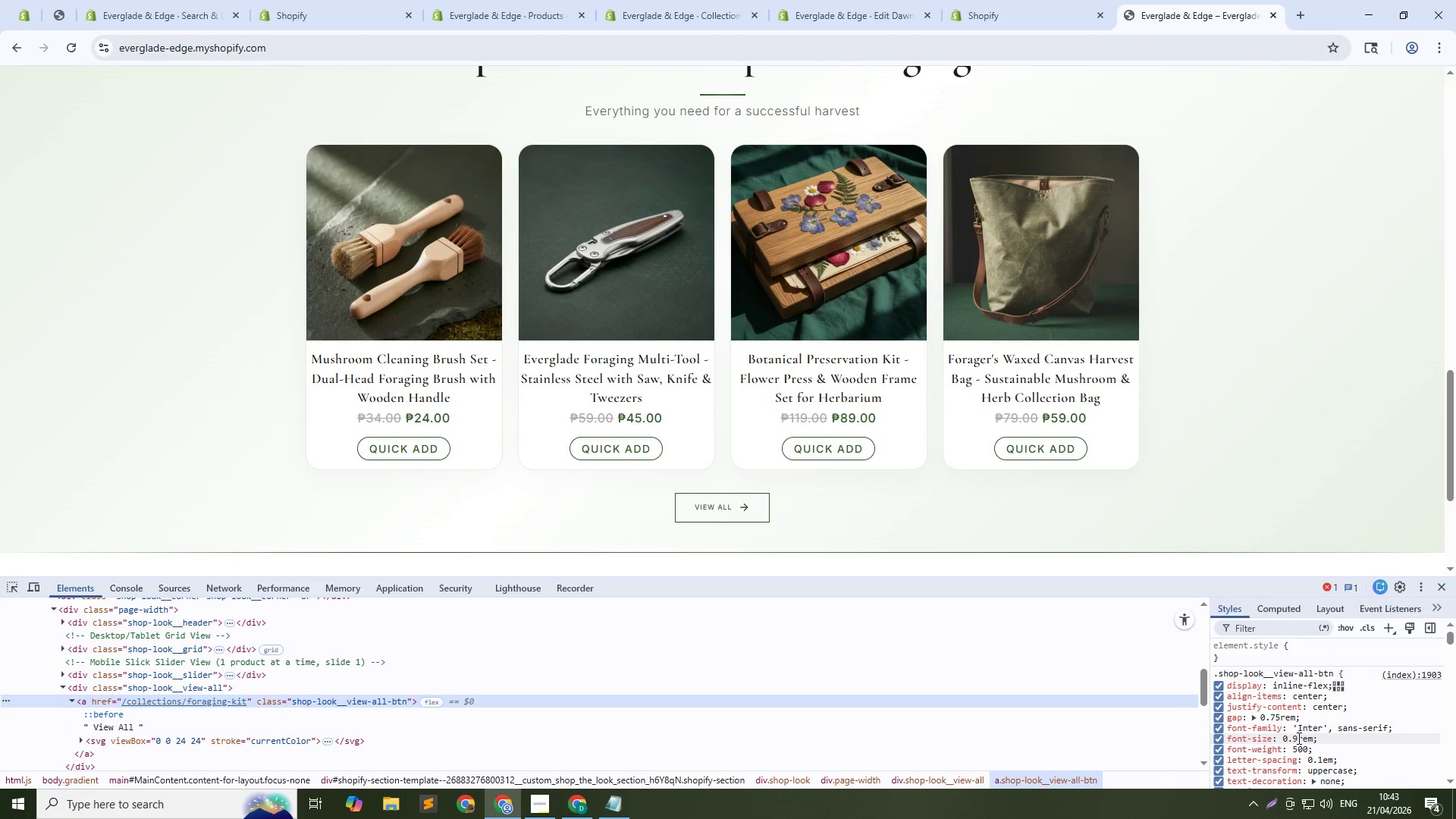 
left_click([1298, 738])
 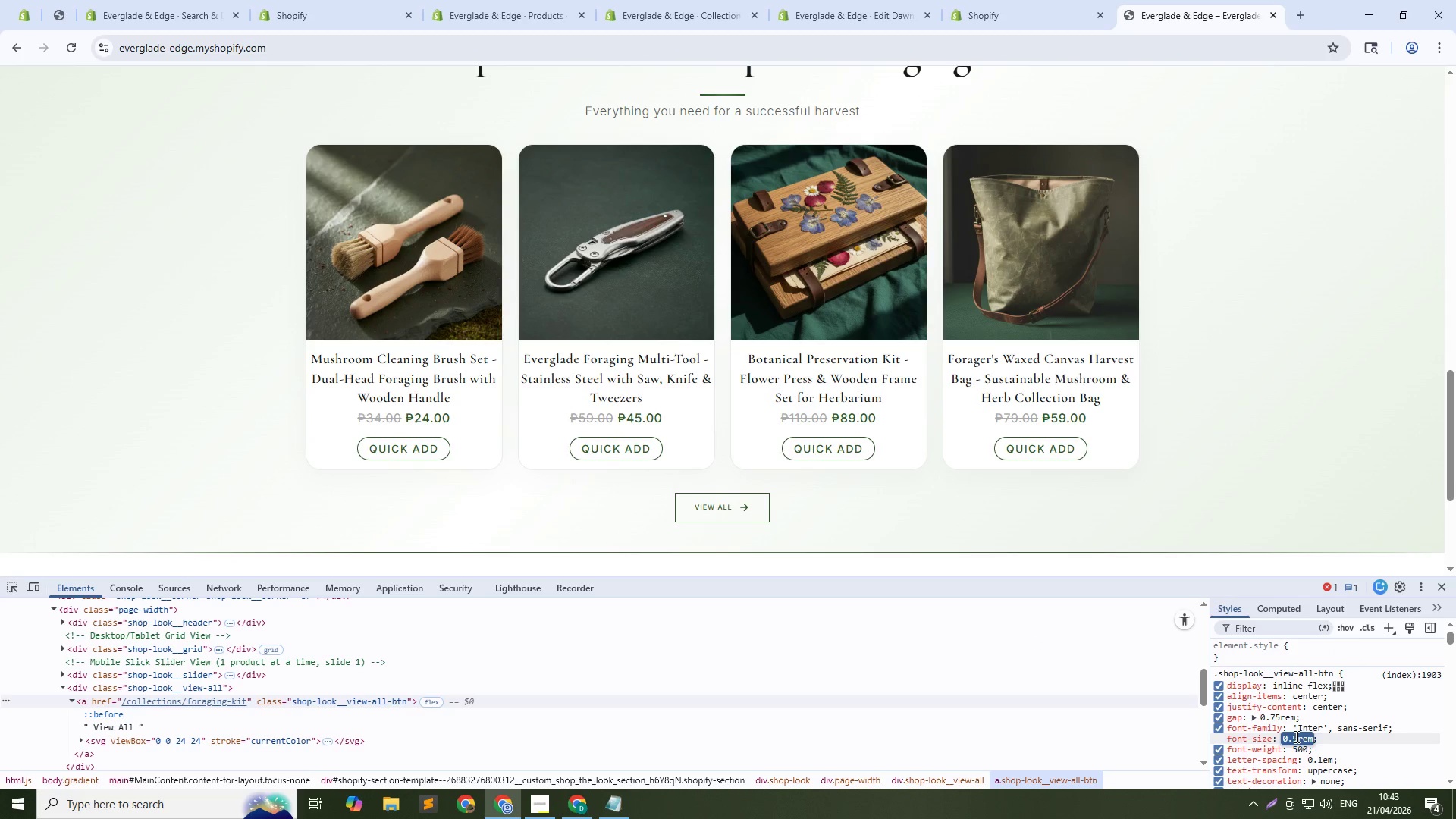 
type(14px)
 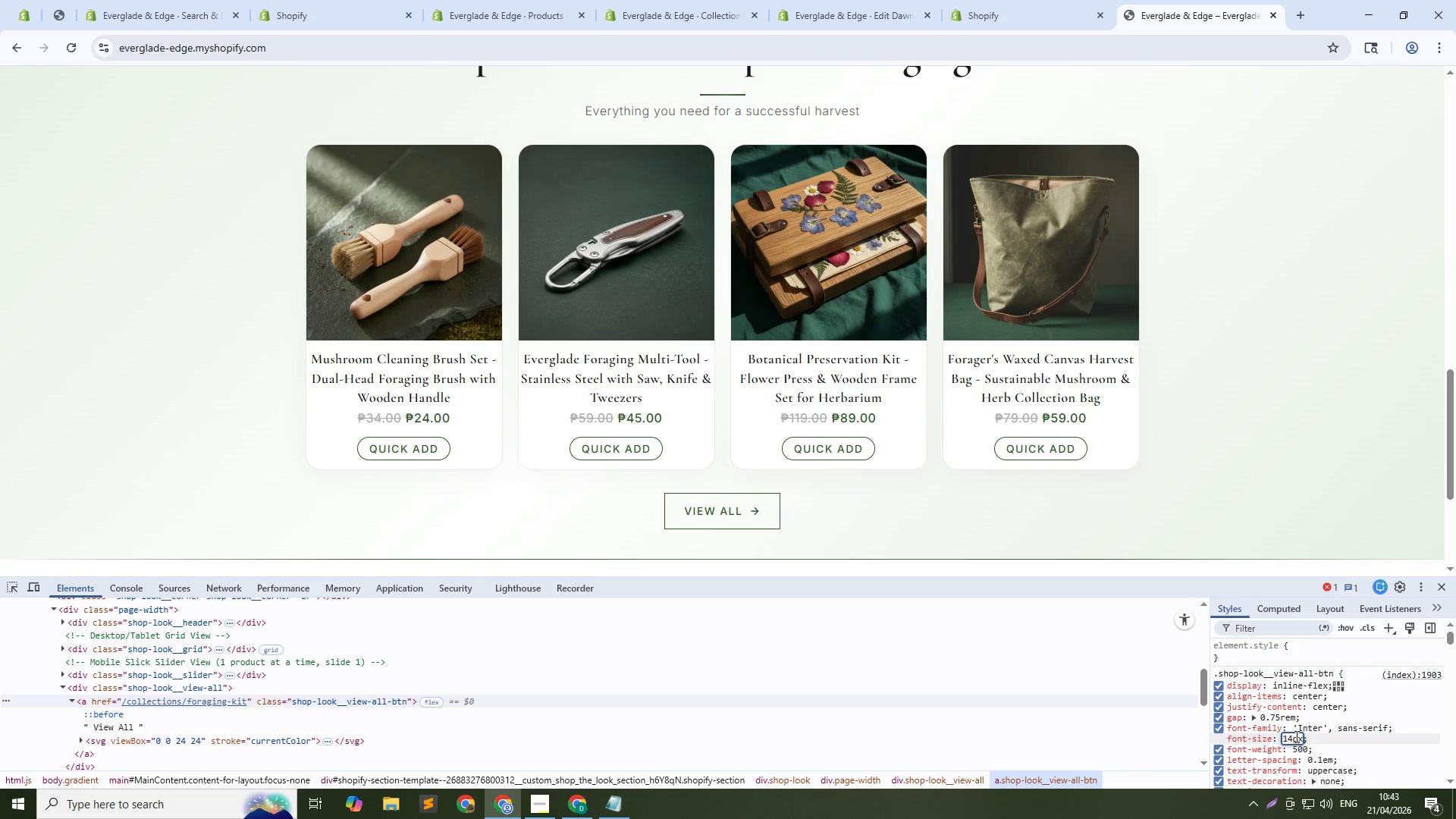 
key(Enter)
 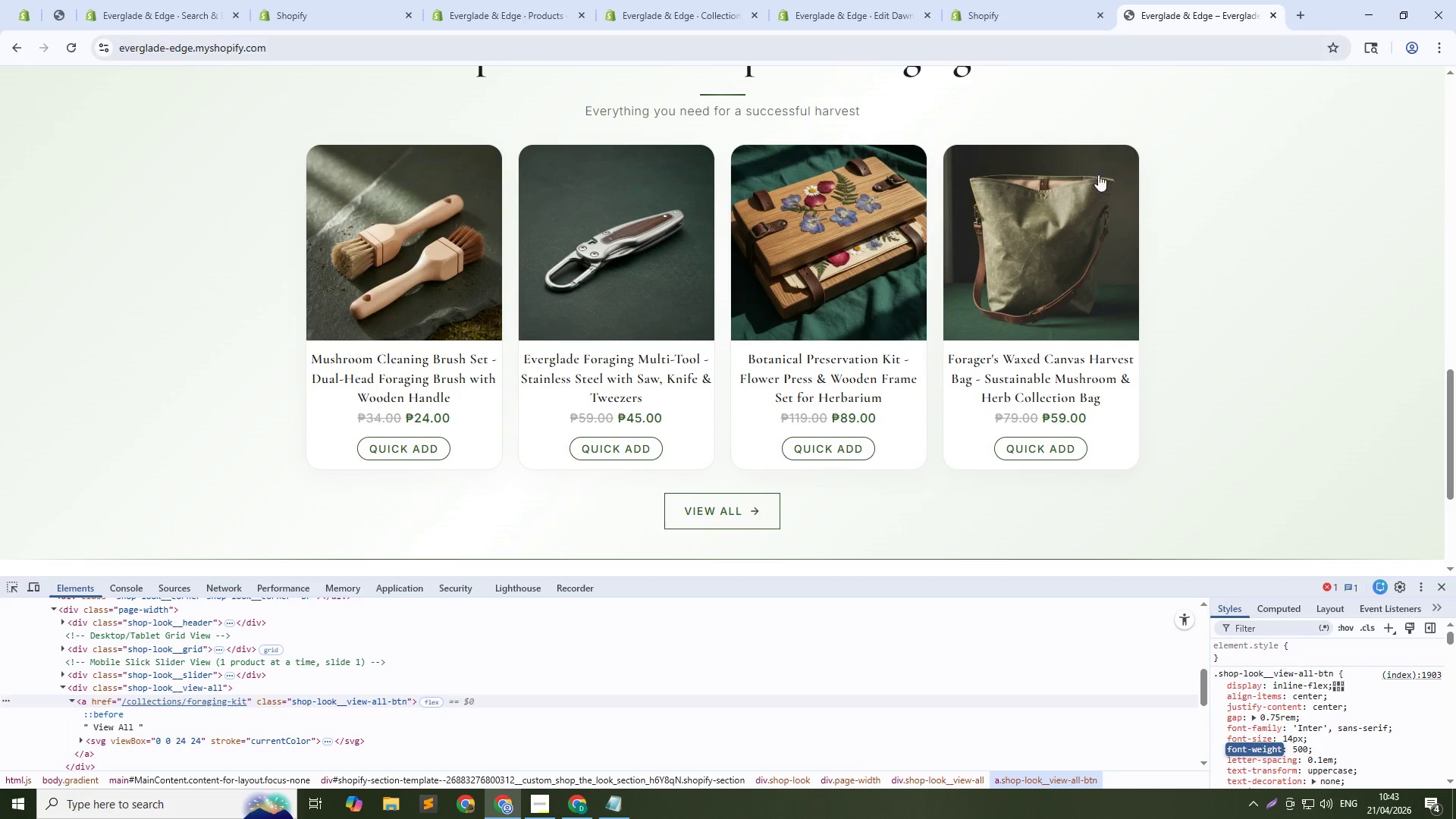 
left_click([1003, 0])
 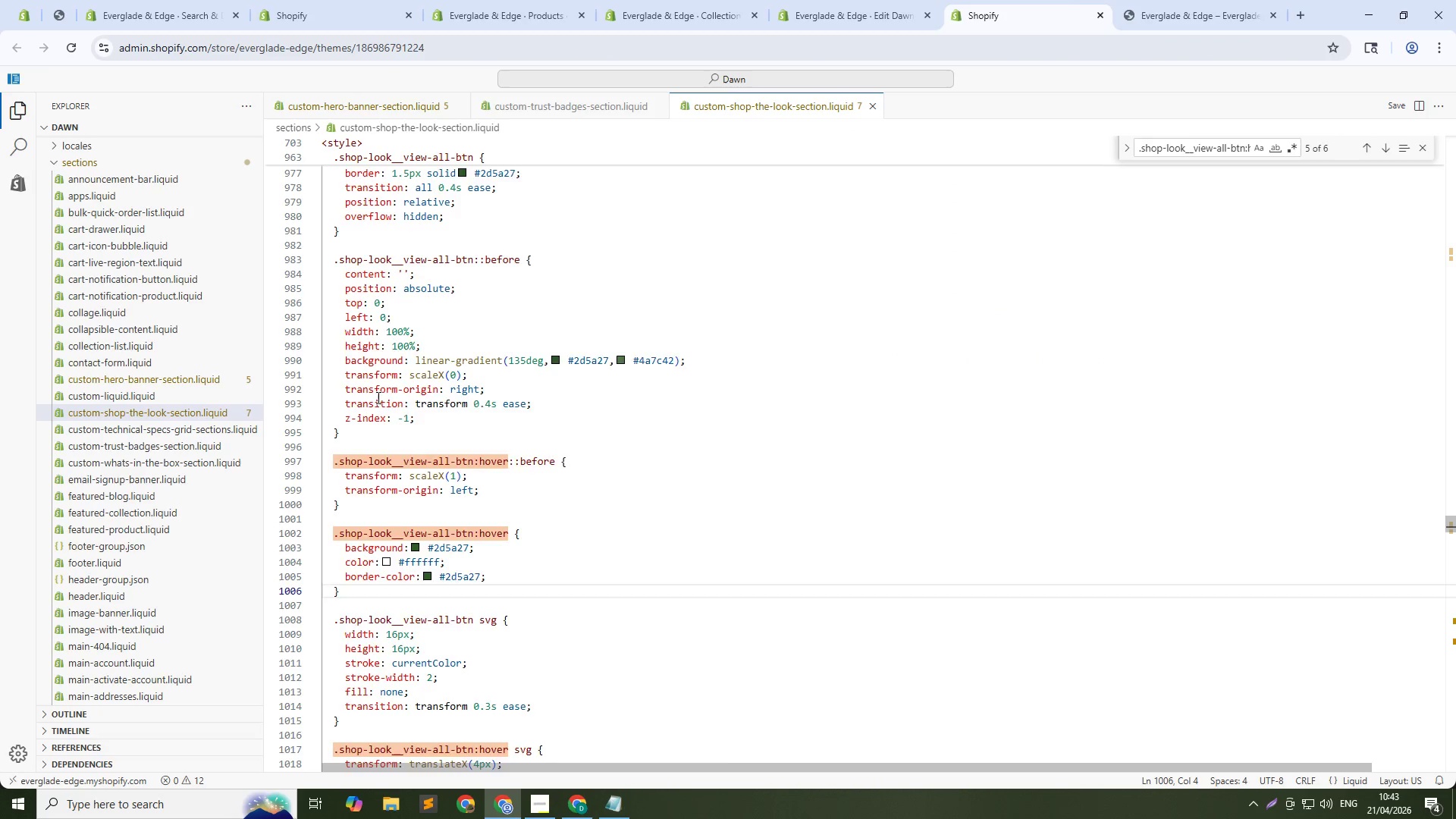 
scroll: coordinate [403, 378], scroll_direction: up, amount: 6.0
 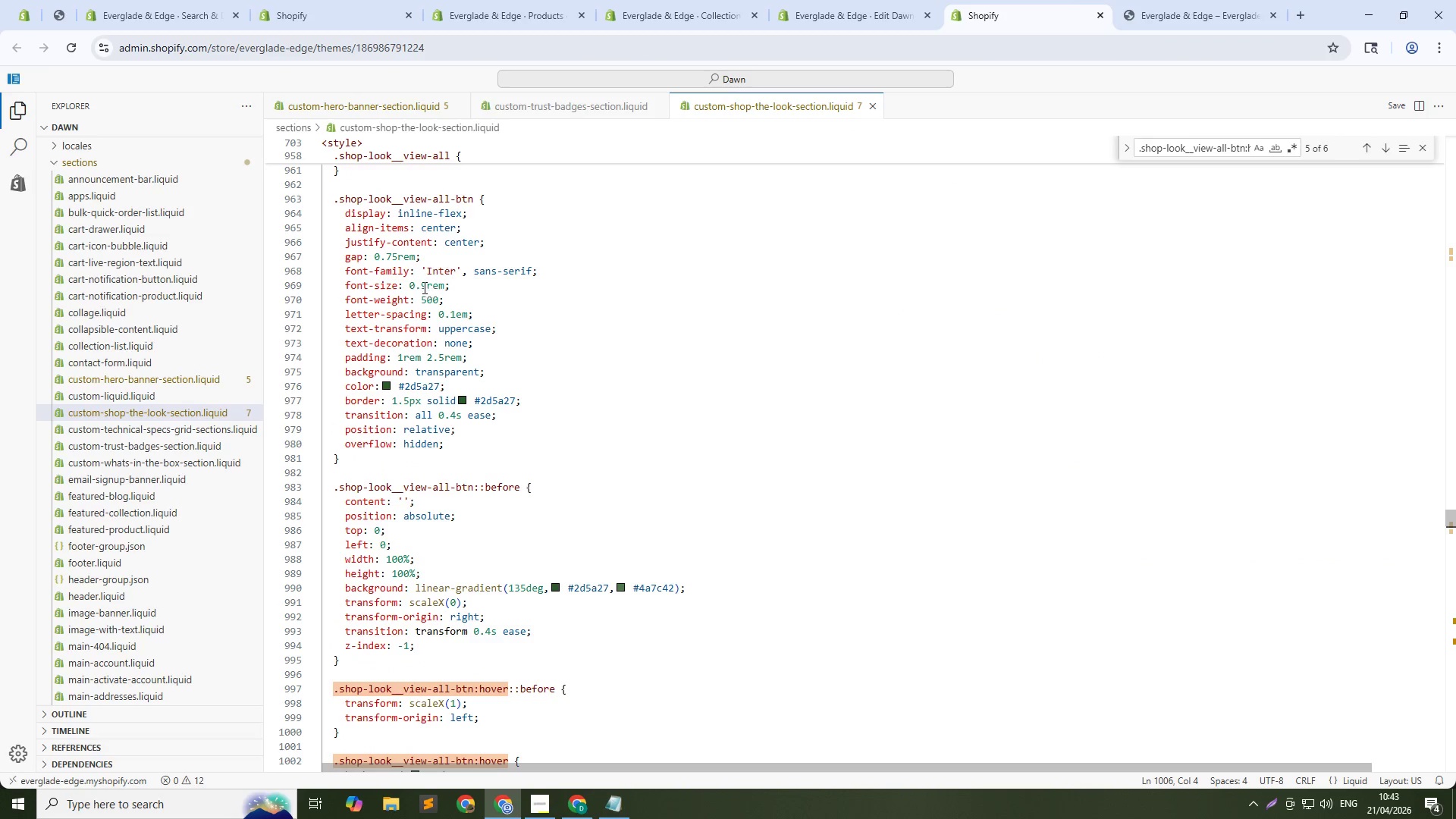 
double_click([422, 287])
 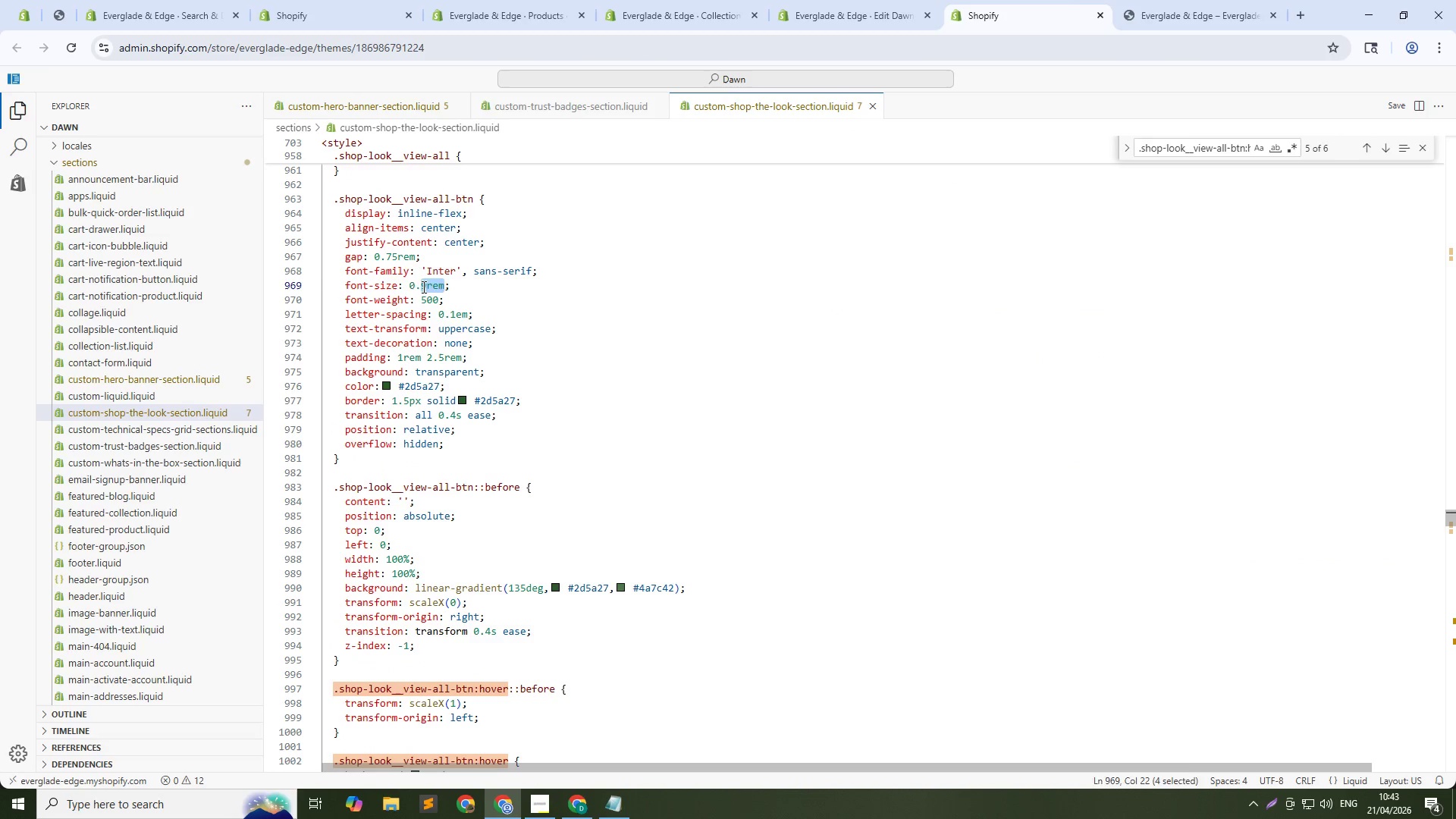 
key(Backspace)
key(Backspace)
key(Backspace)
type(14px)
 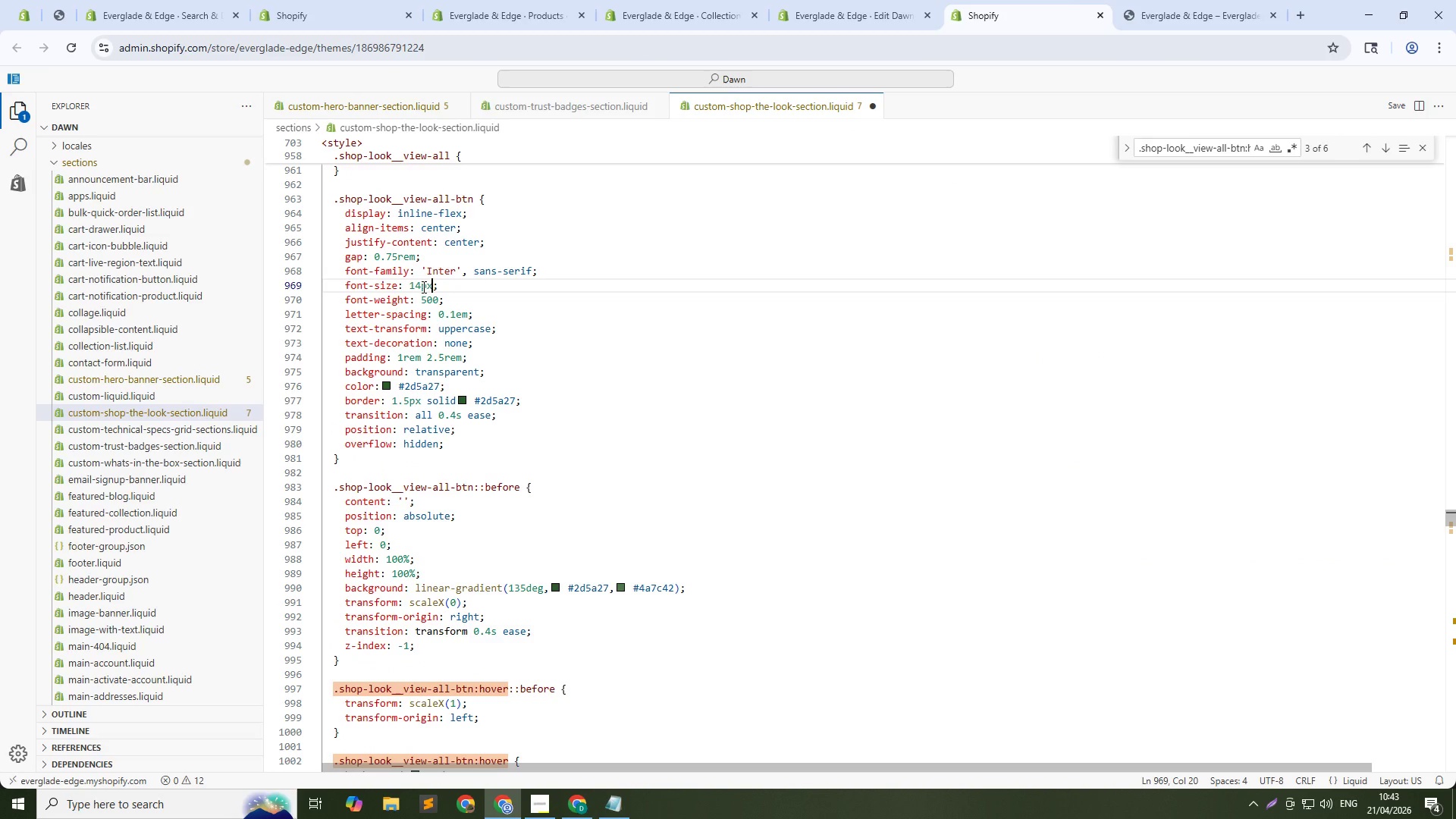 
key(Control+ControlLeft)
 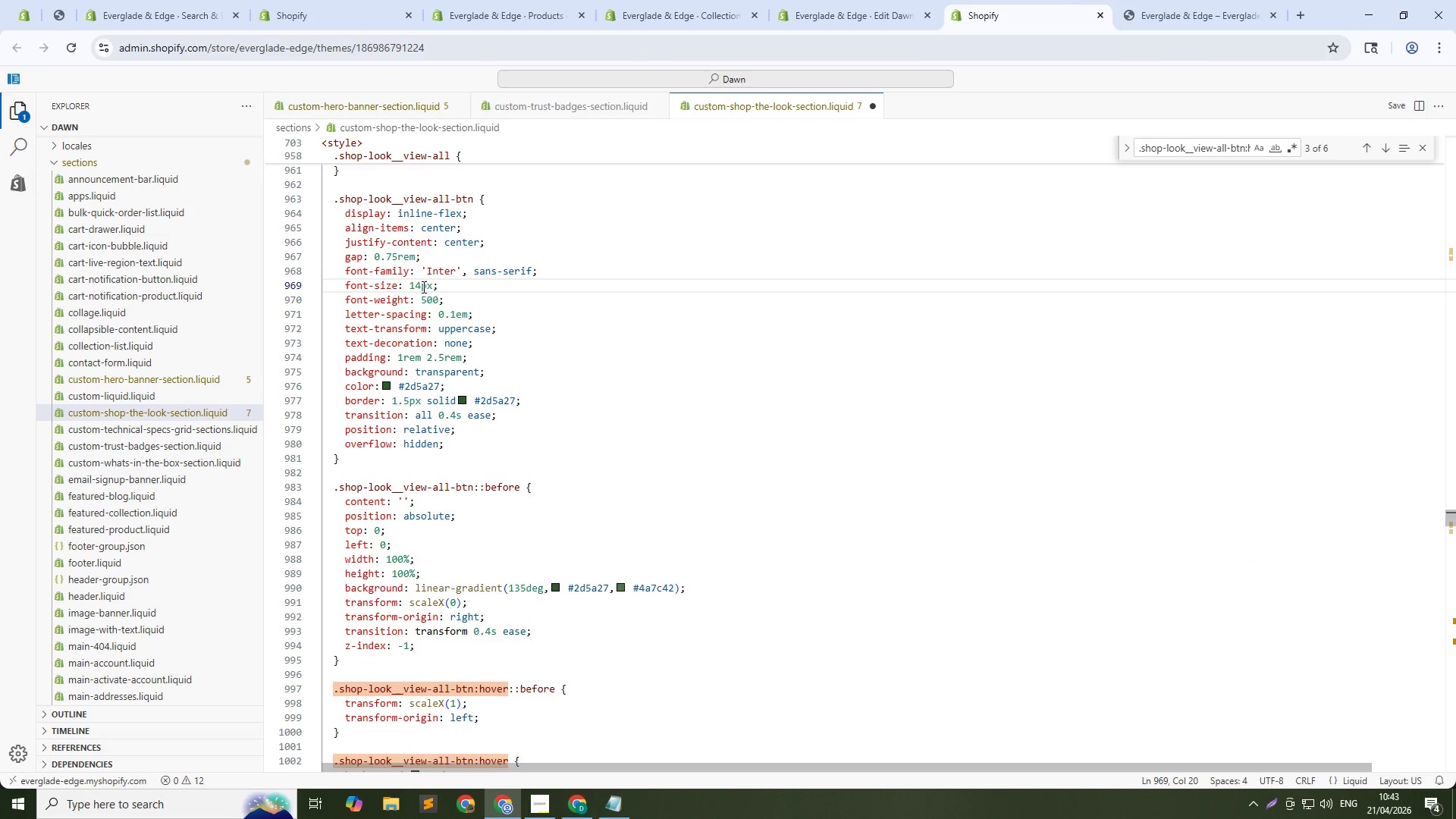 
key(Control+S)
 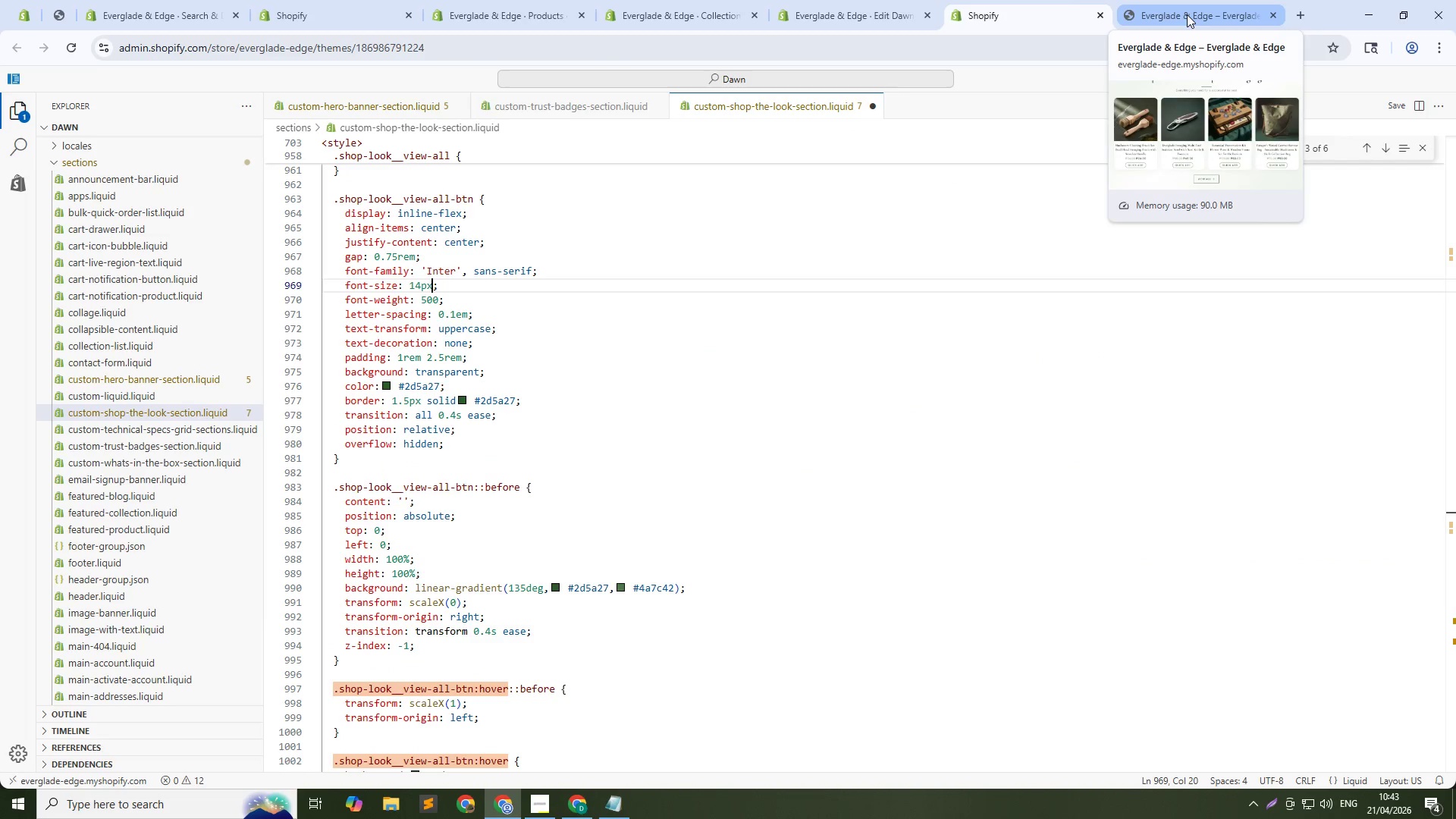 
left_click([1187, 14])
 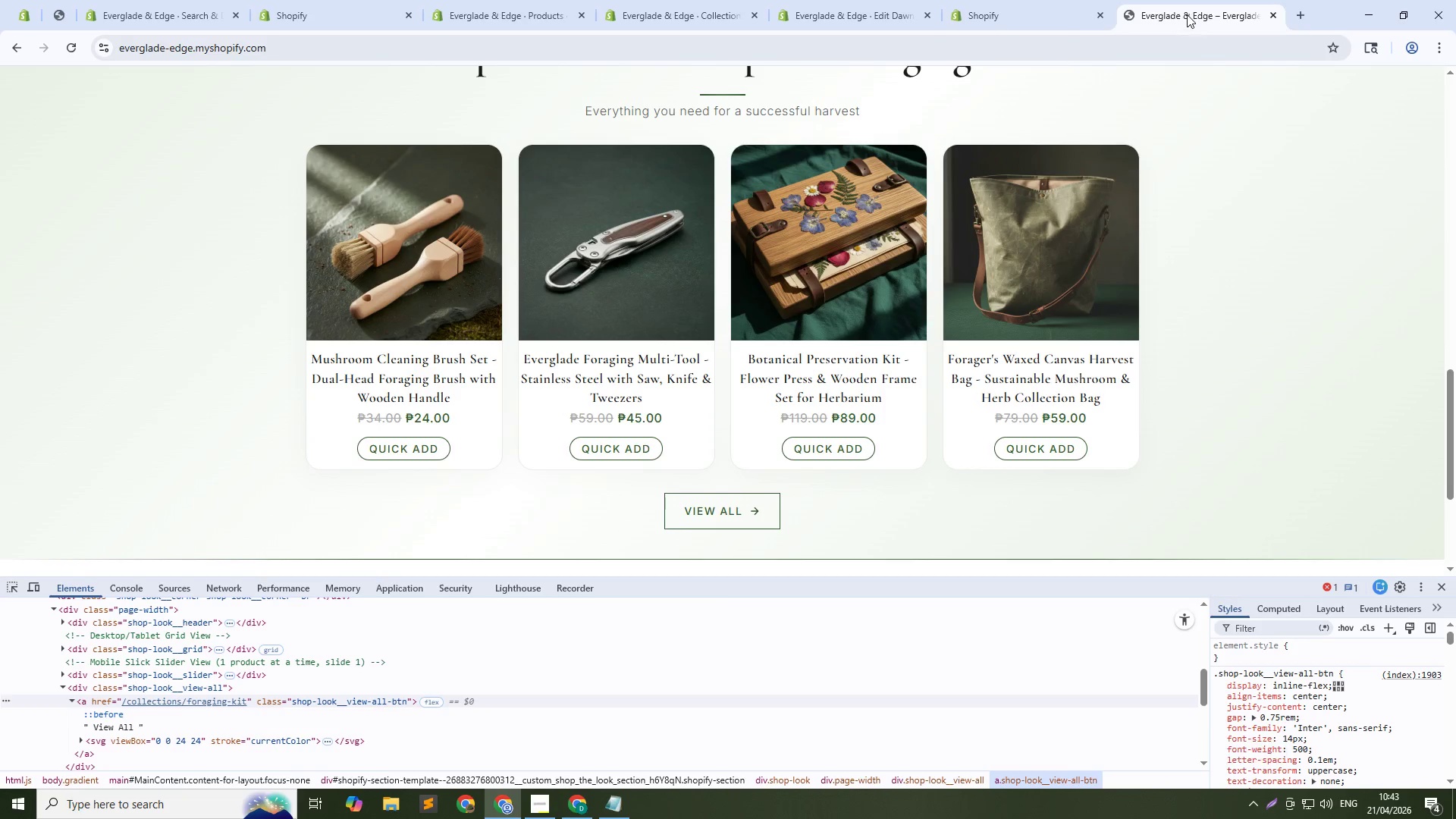 
key(Control+Shift+R)
 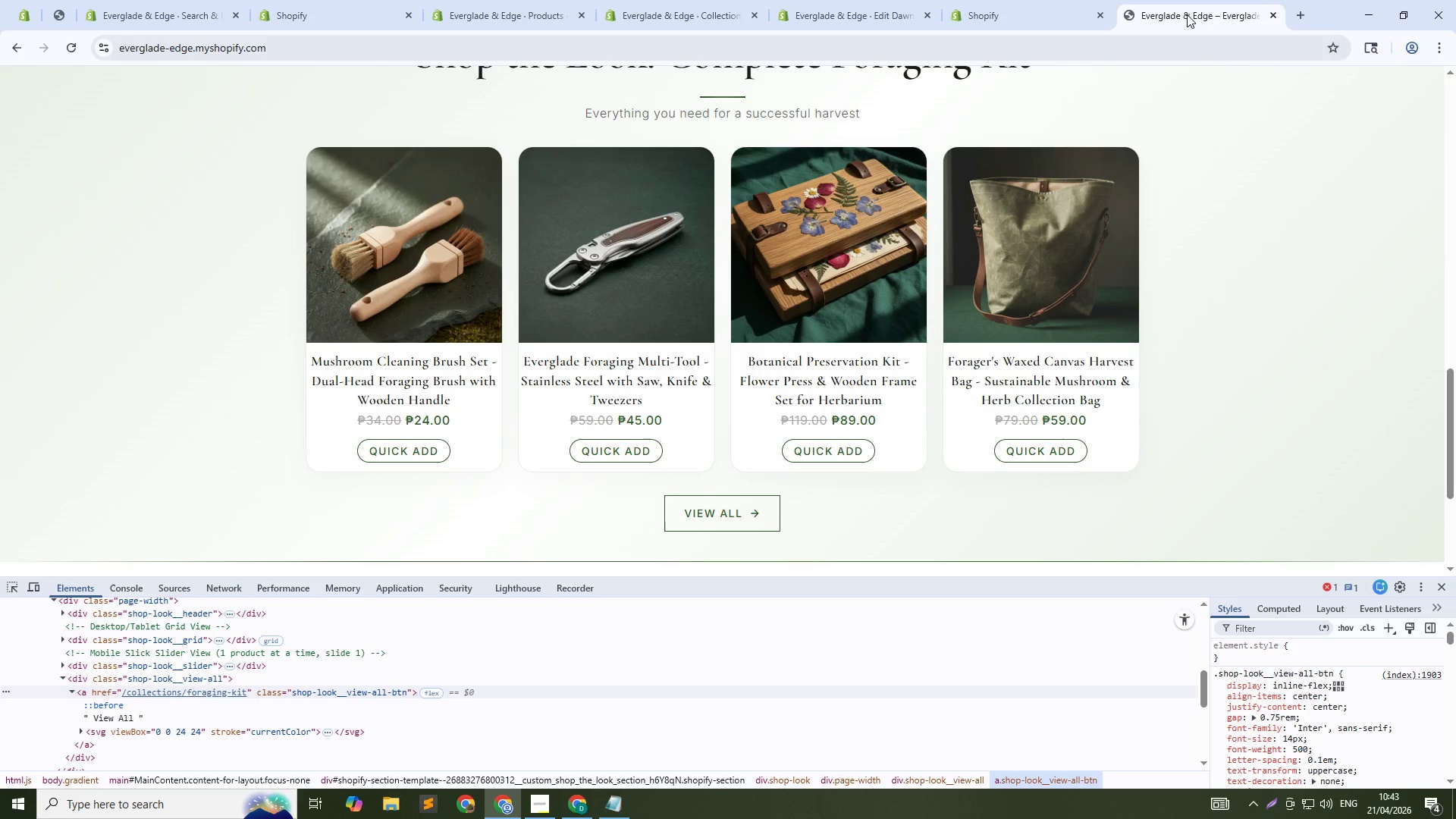 
wait(17.94)
 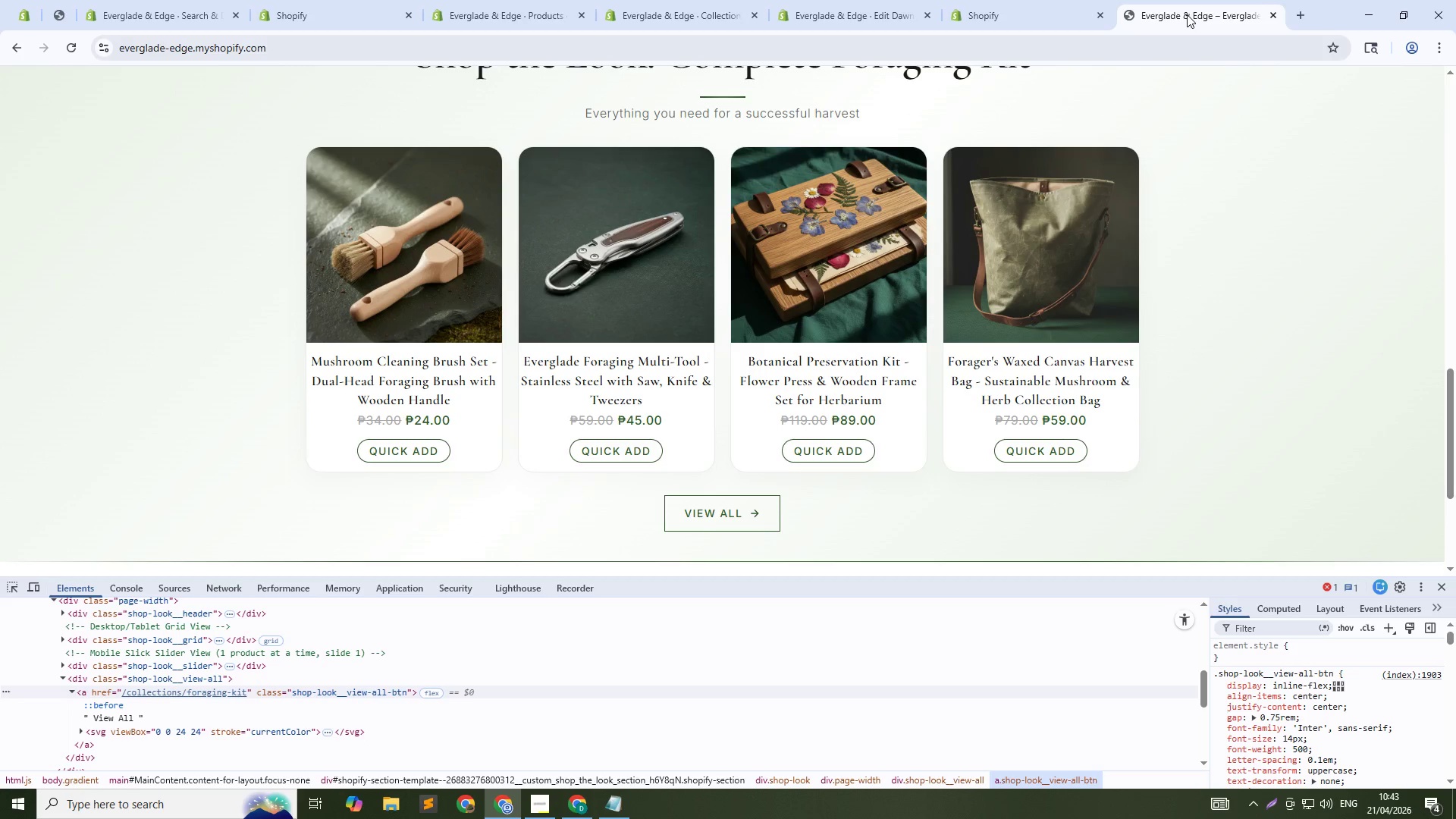 
key(Alt+Tab)
 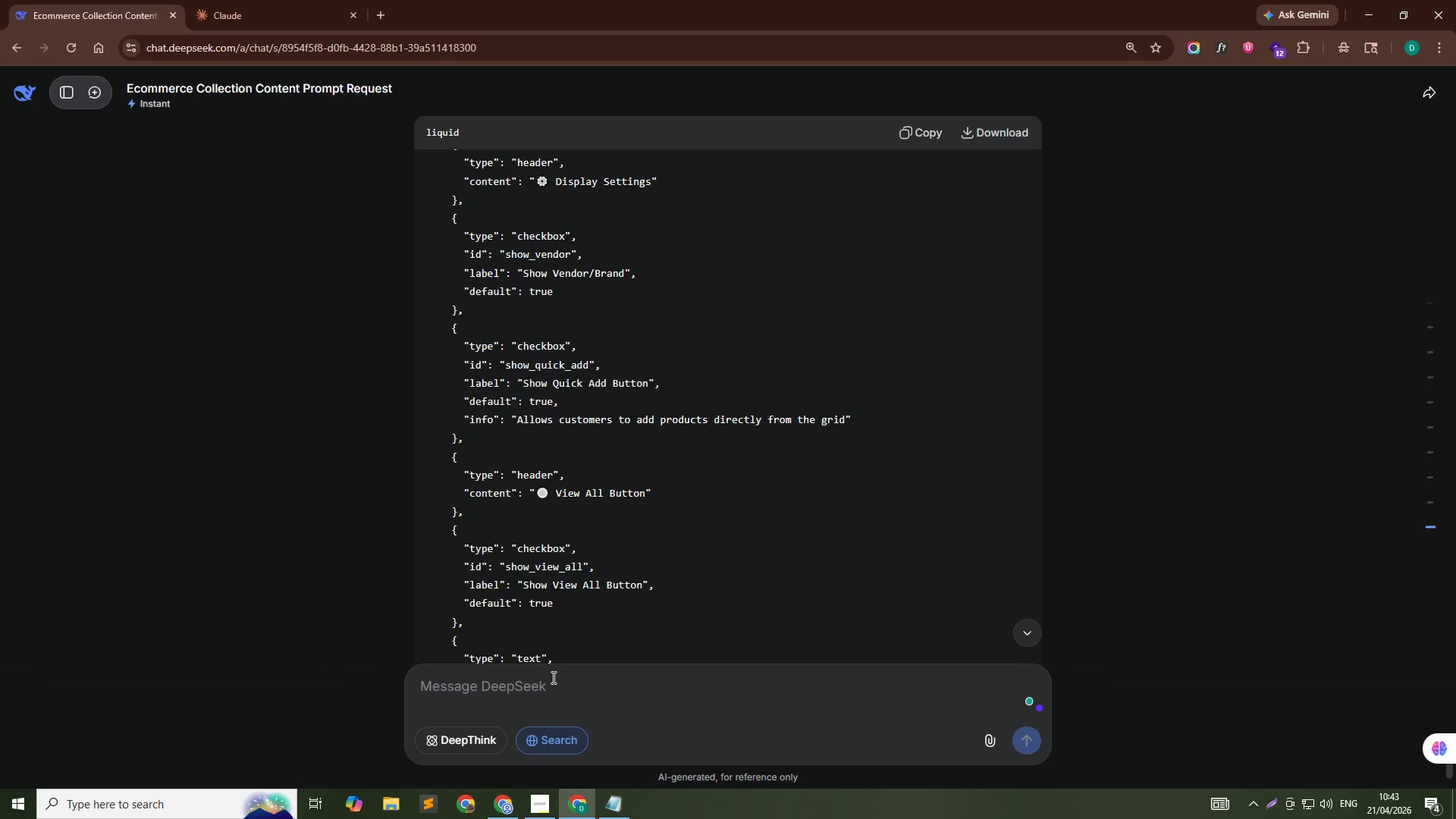 
left_click([552, 681])
 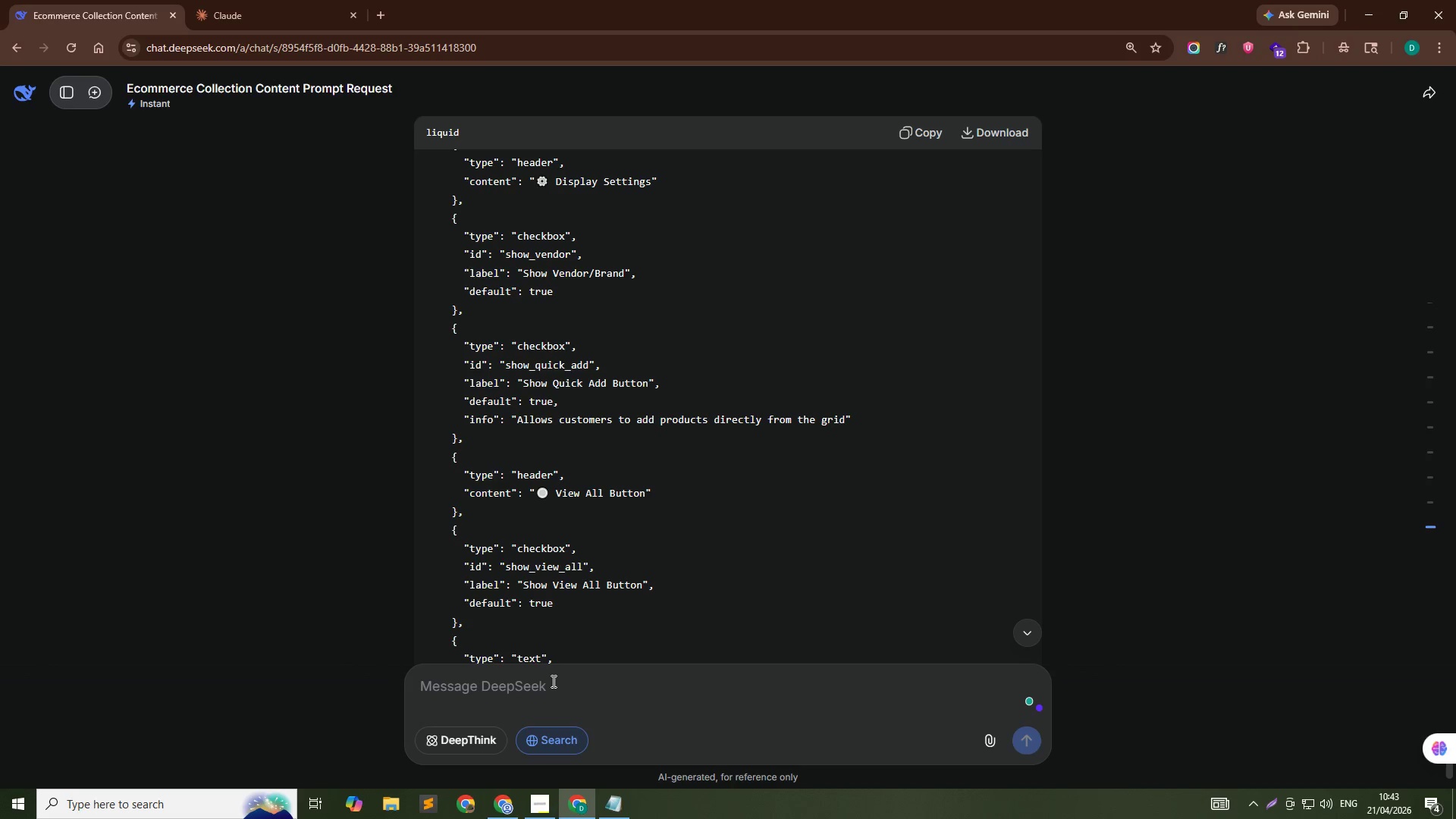 
type(I hav )
key(Backspace)
type(e Shopify Dawn theme )
key(Backspace)
type(. I need a Benefits")
 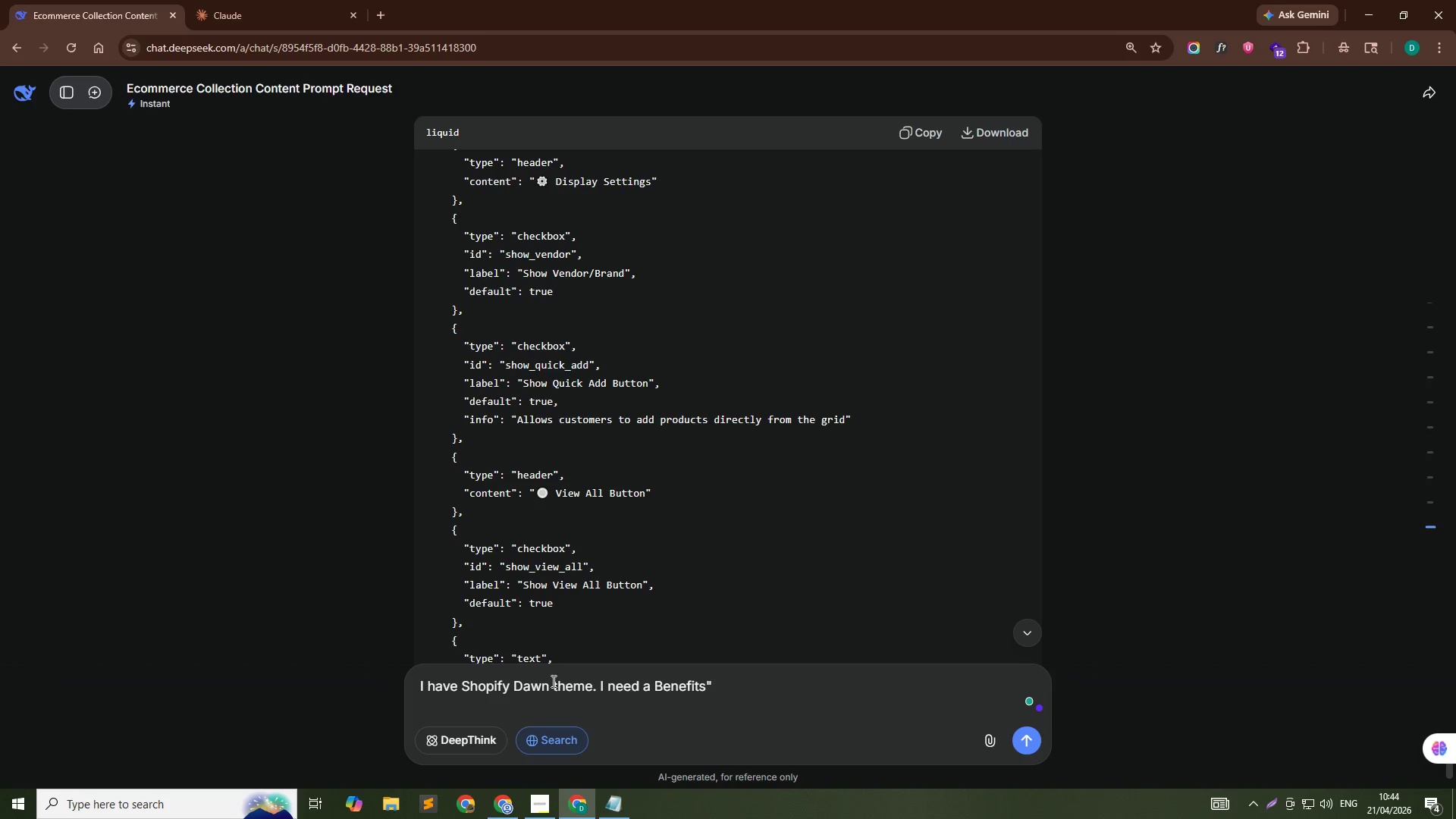 
hold_key(key=ArrowLeft, duration=0.67)
 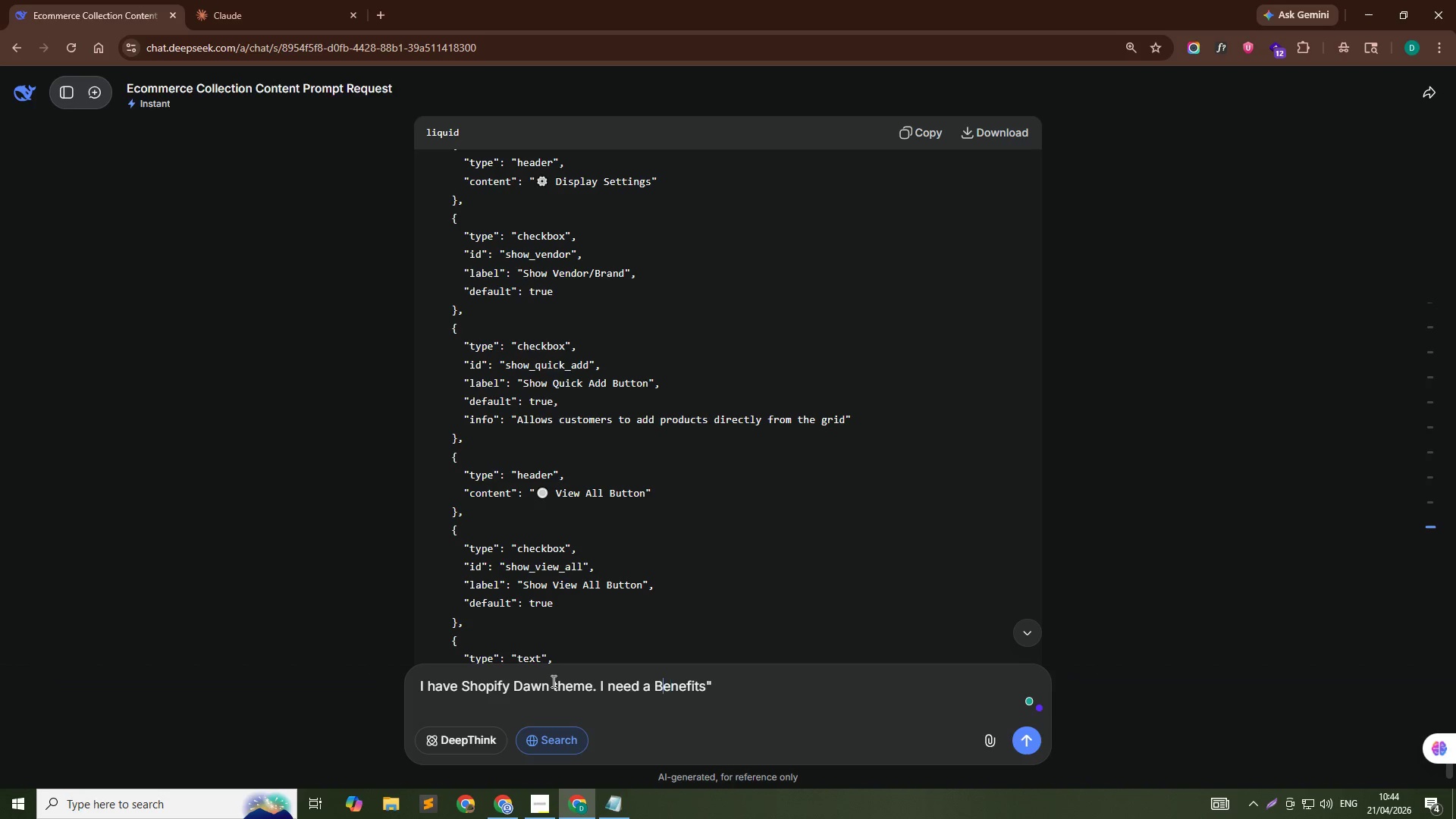 
key(ArrowLeft)
 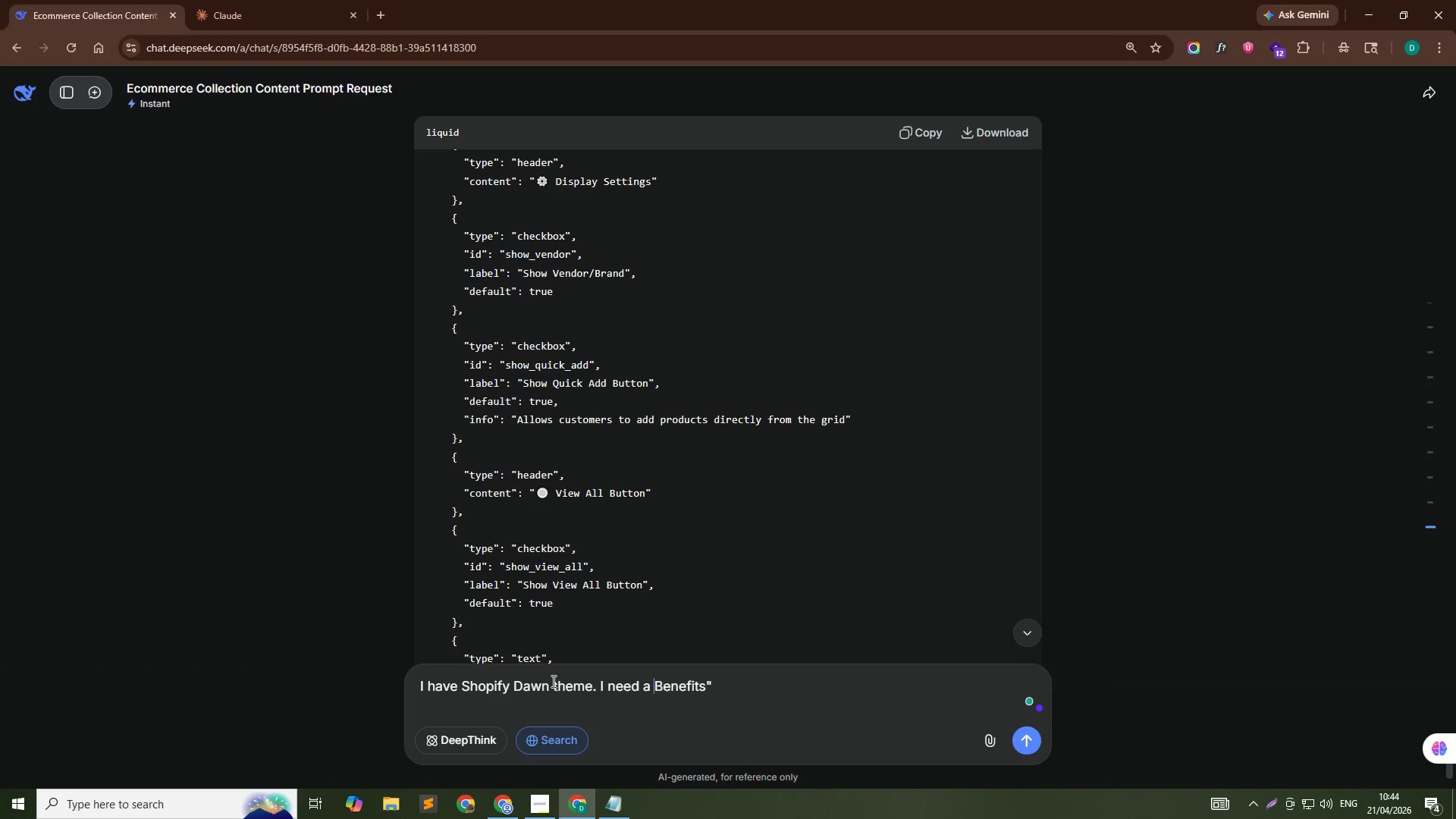 
key(ArrowLeft)
 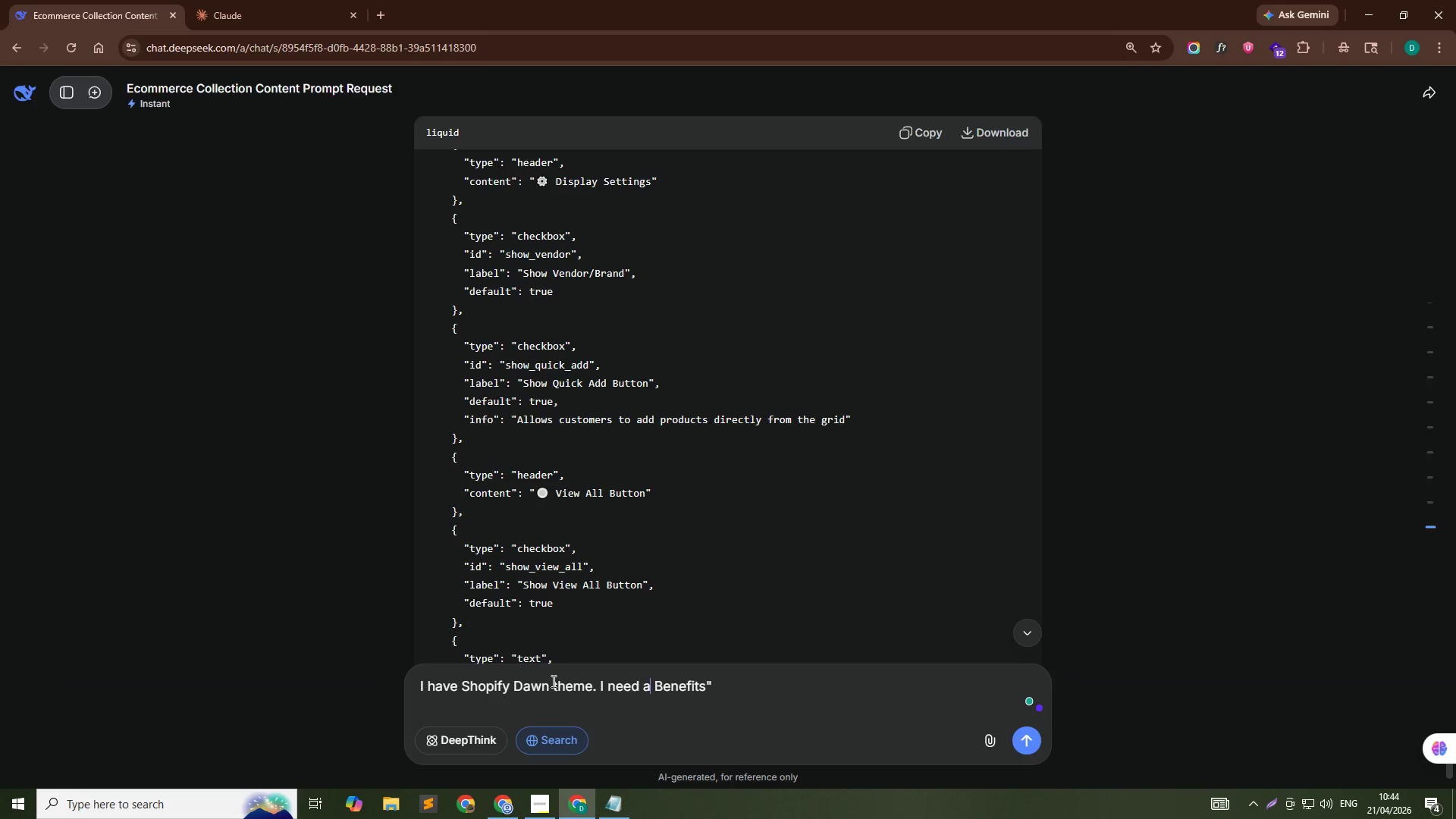 
key(ArrowLeft)
 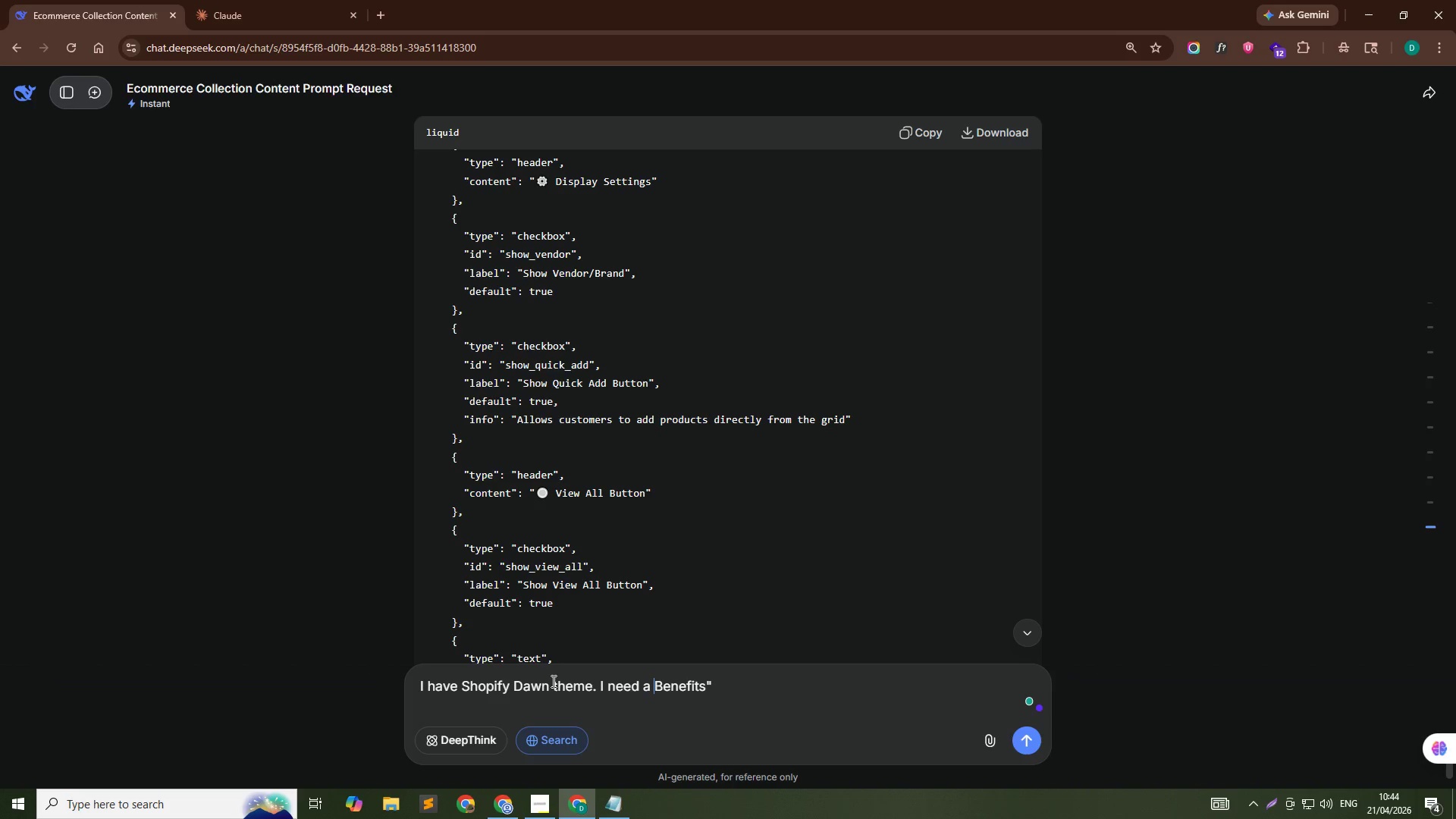 
key(ArrowRight)
 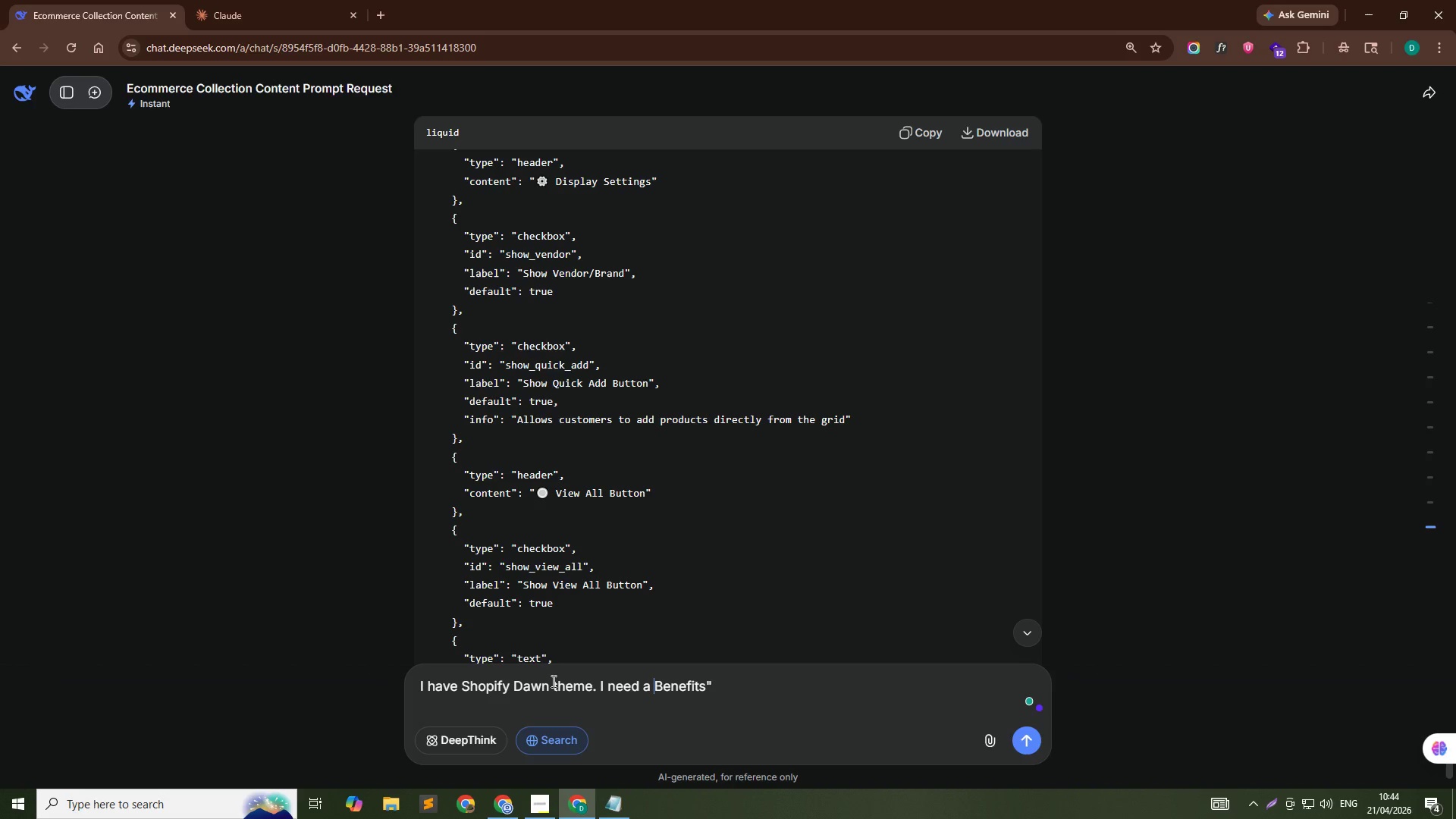 
key(Shift+ShiftRight)
 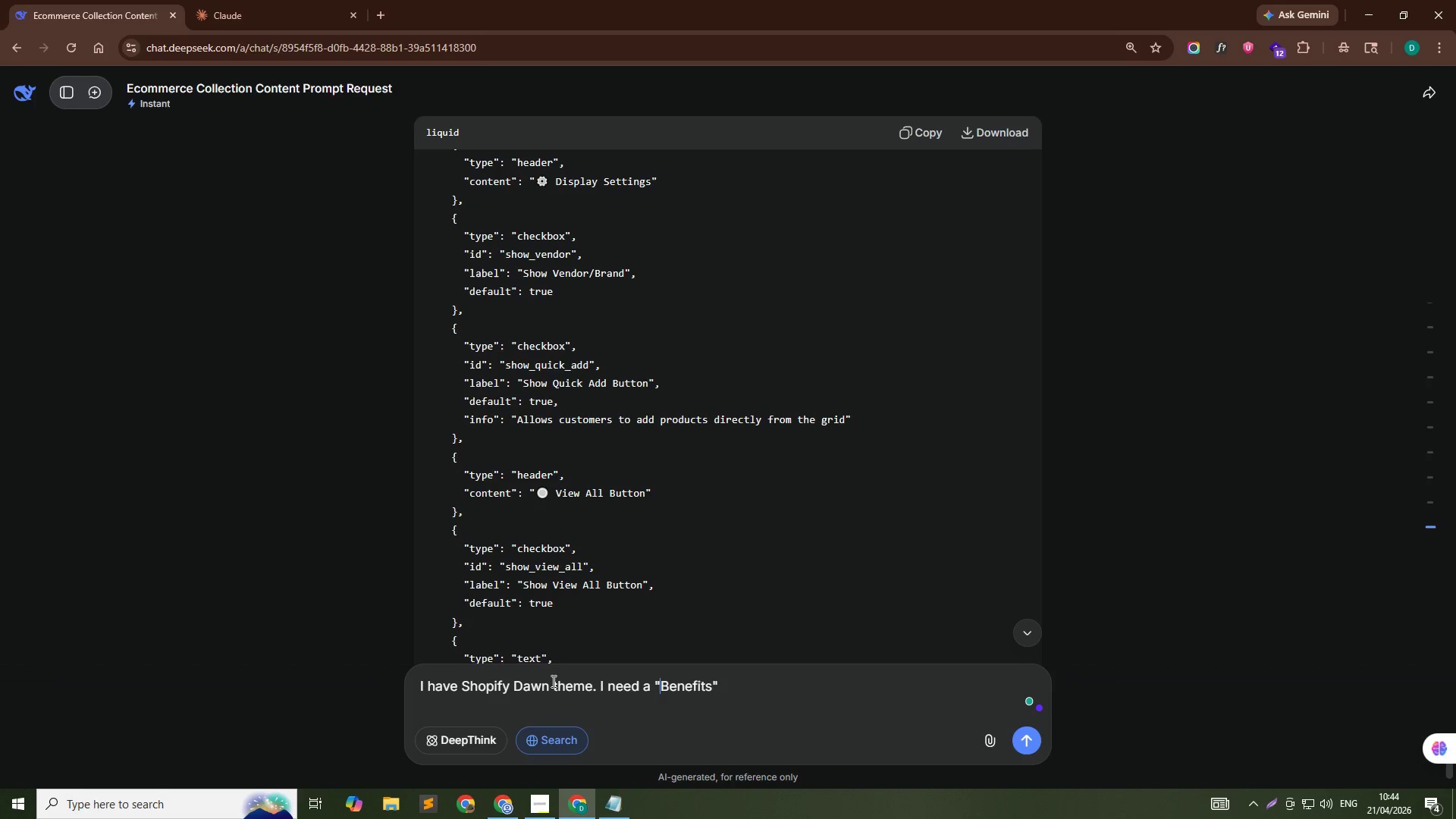 
key(Shift+Quote)
 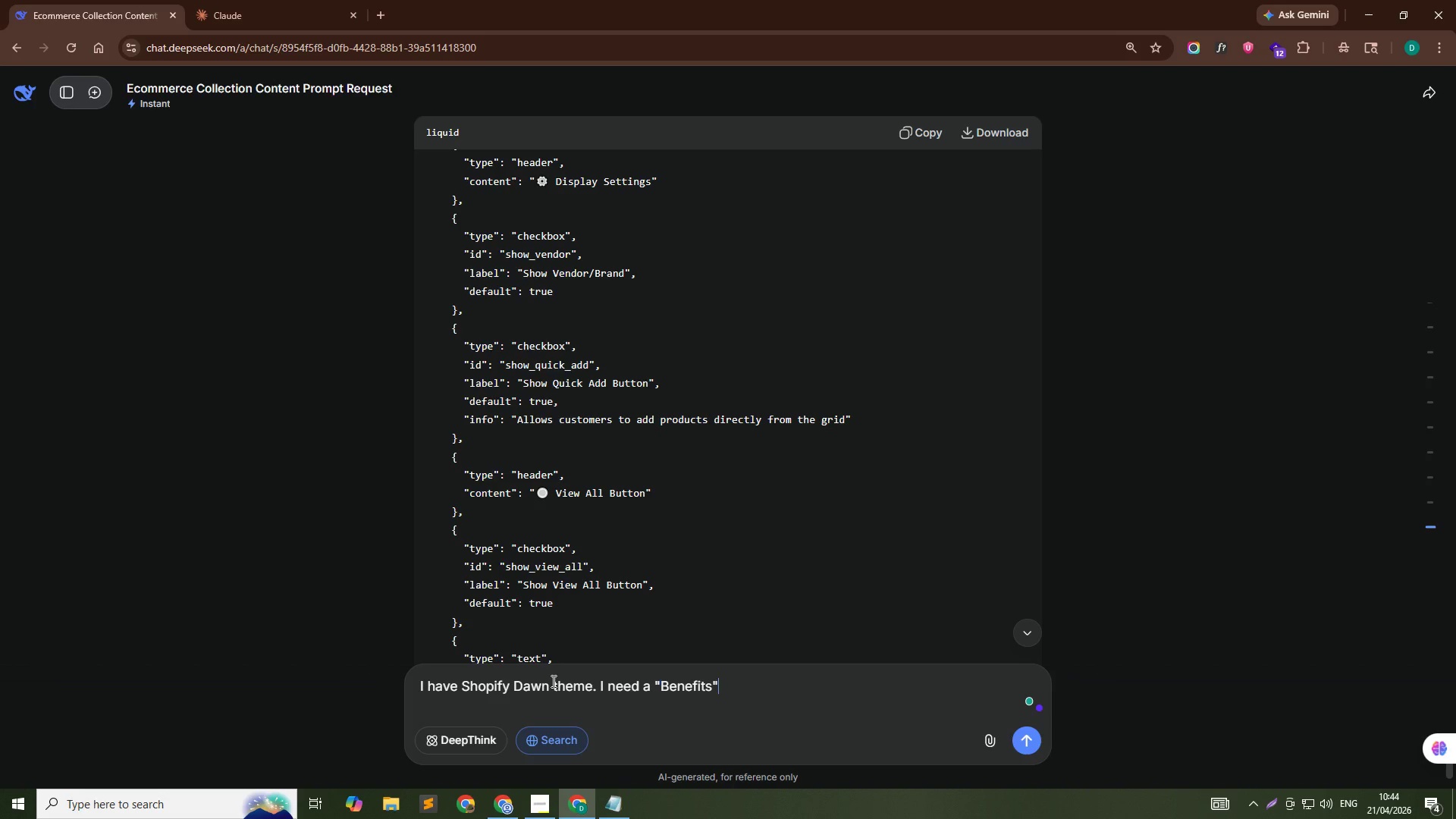 
key(ArrowDown)
 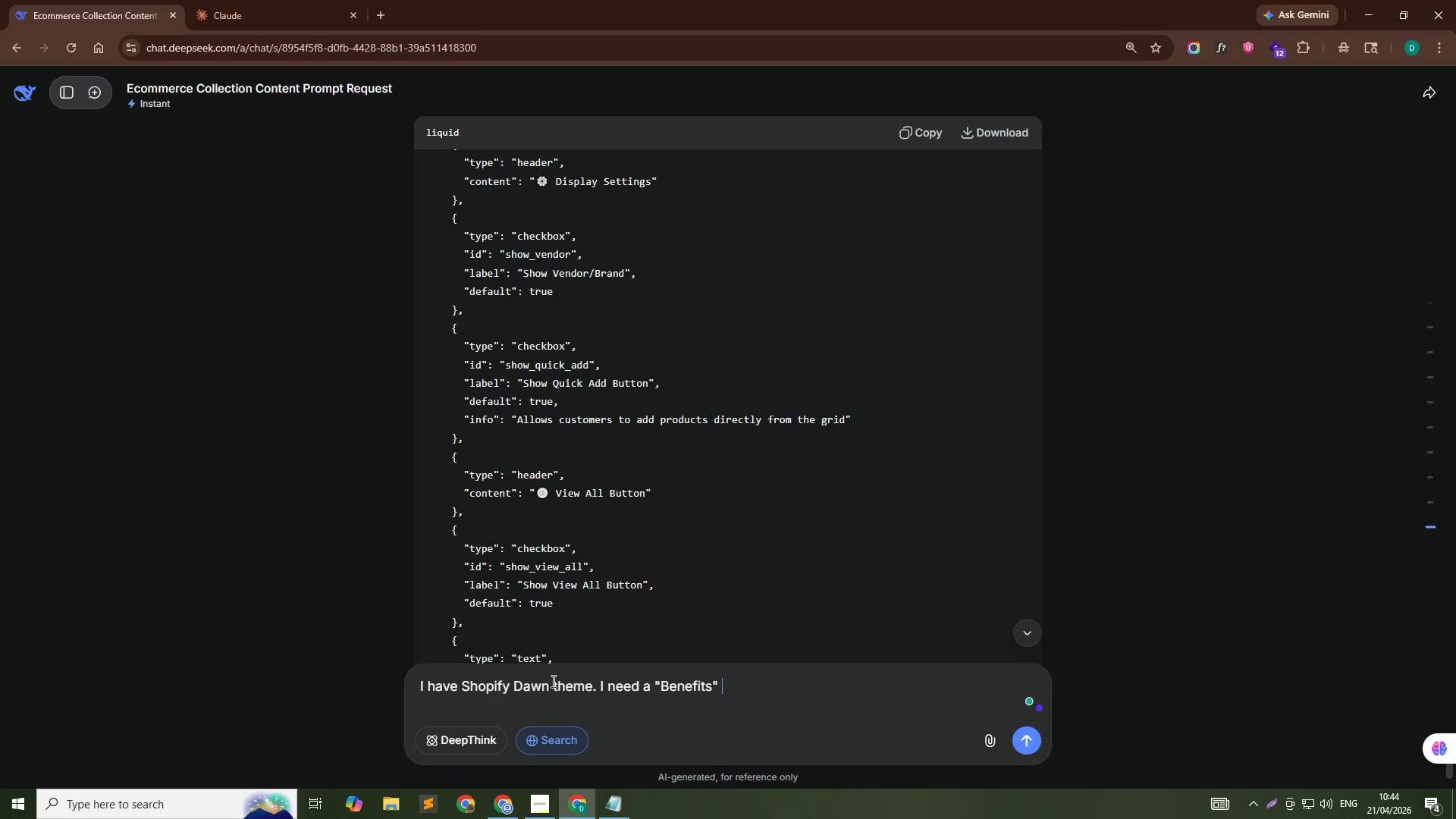 
type( section using Multicolumn.)
 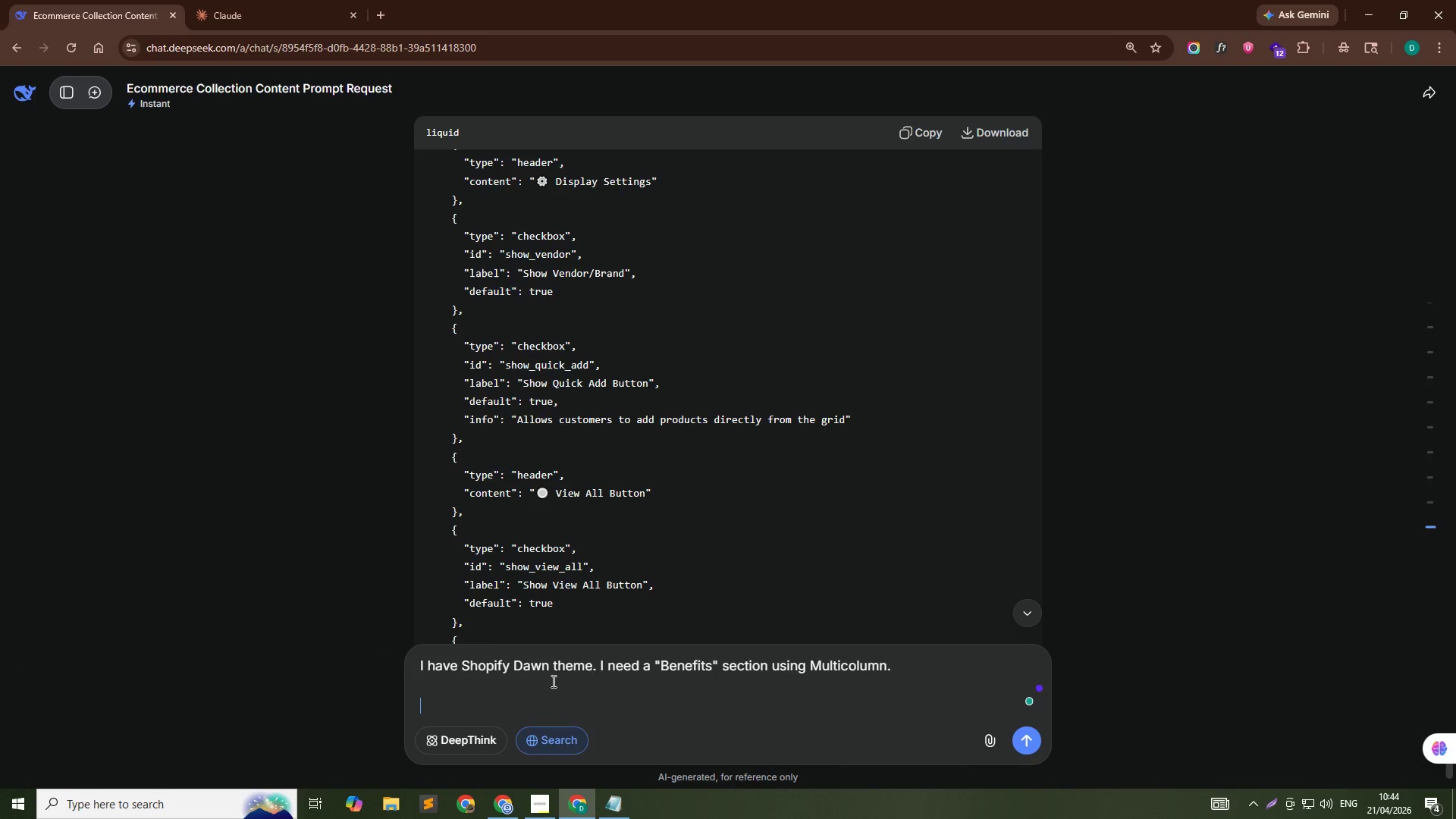 
key(Shift+Enter)
 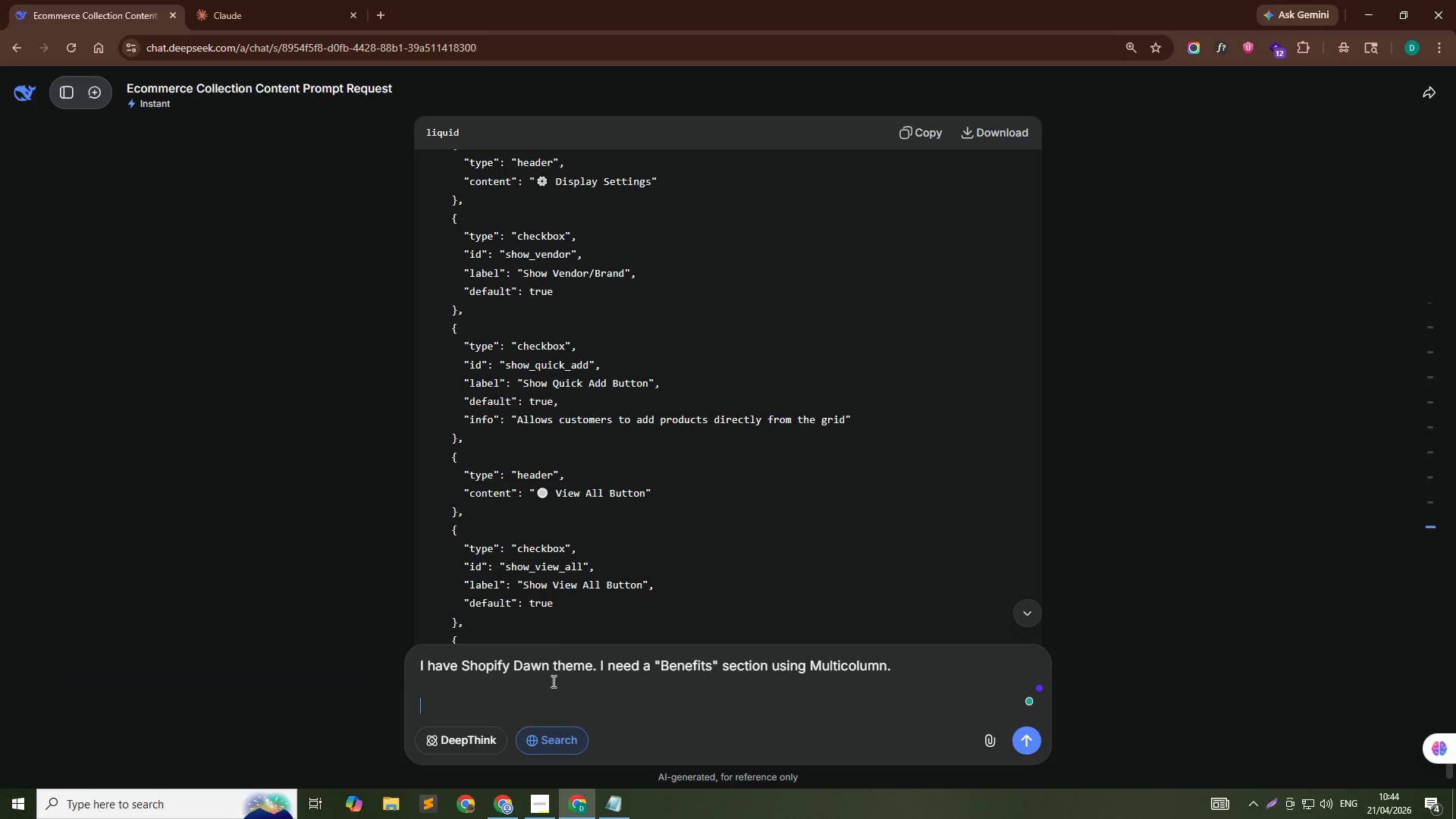 
key(Shift+Enter)
 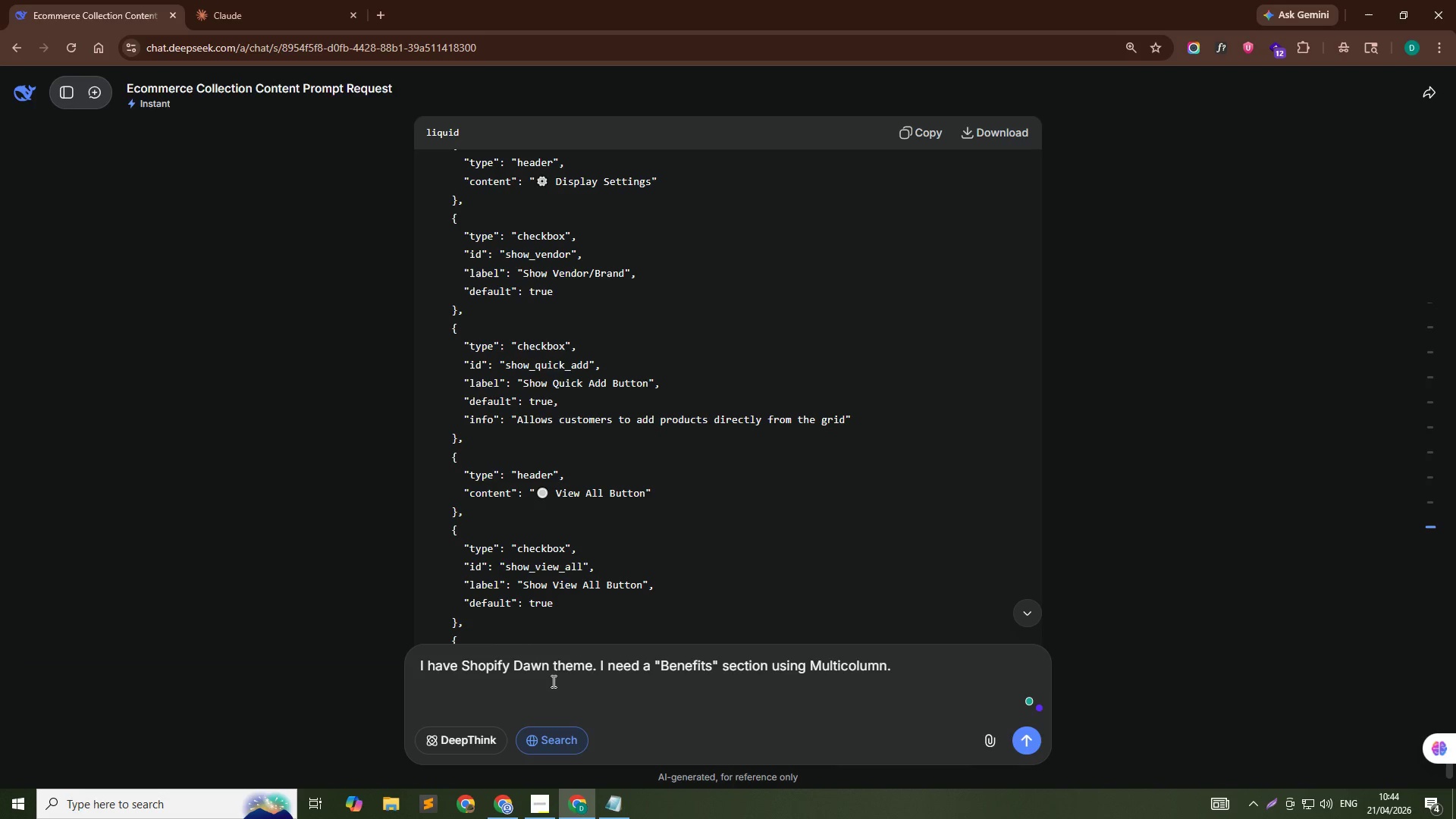 
type(3 column with:)
 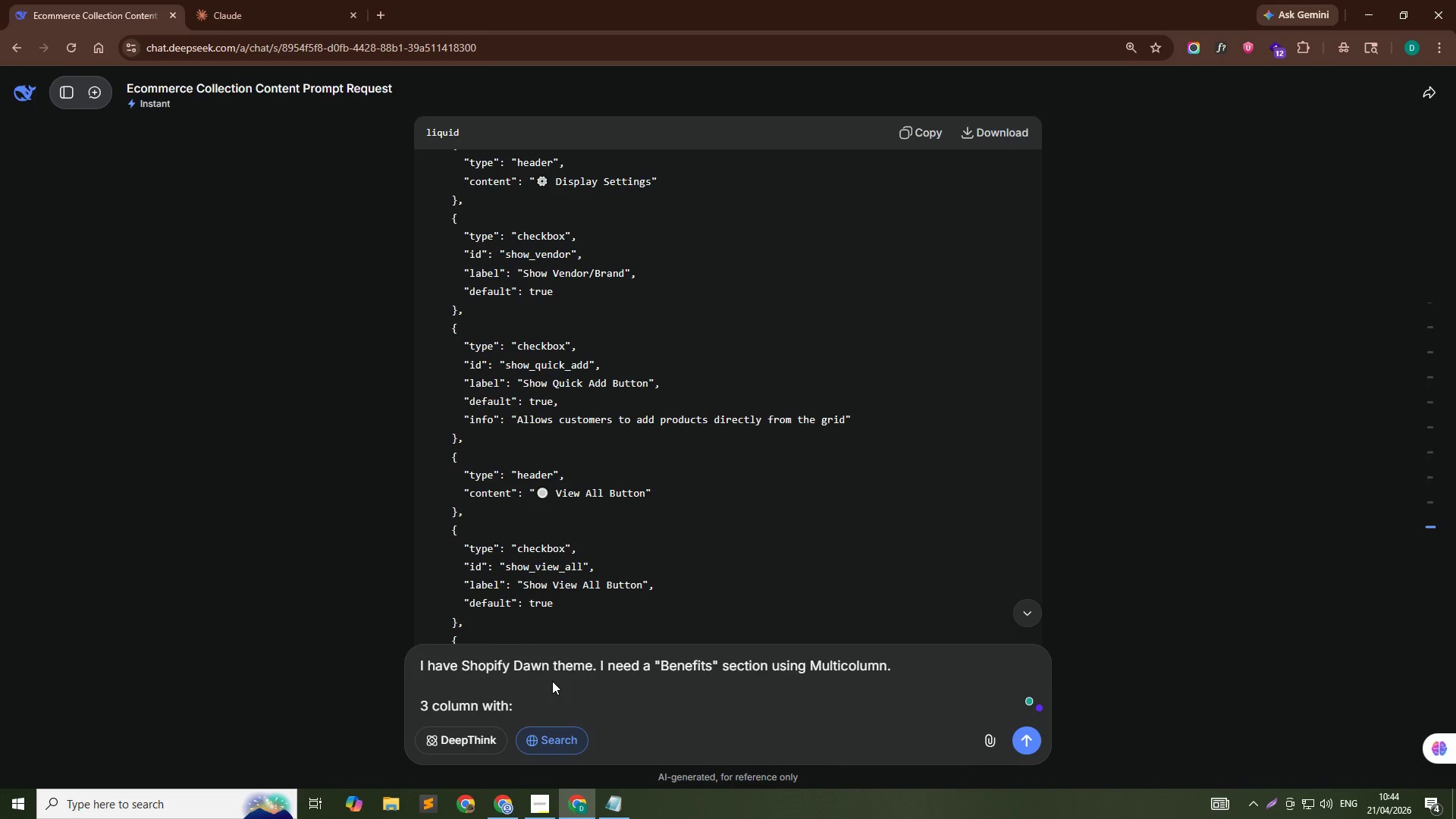 
key(Shift+Enter)
 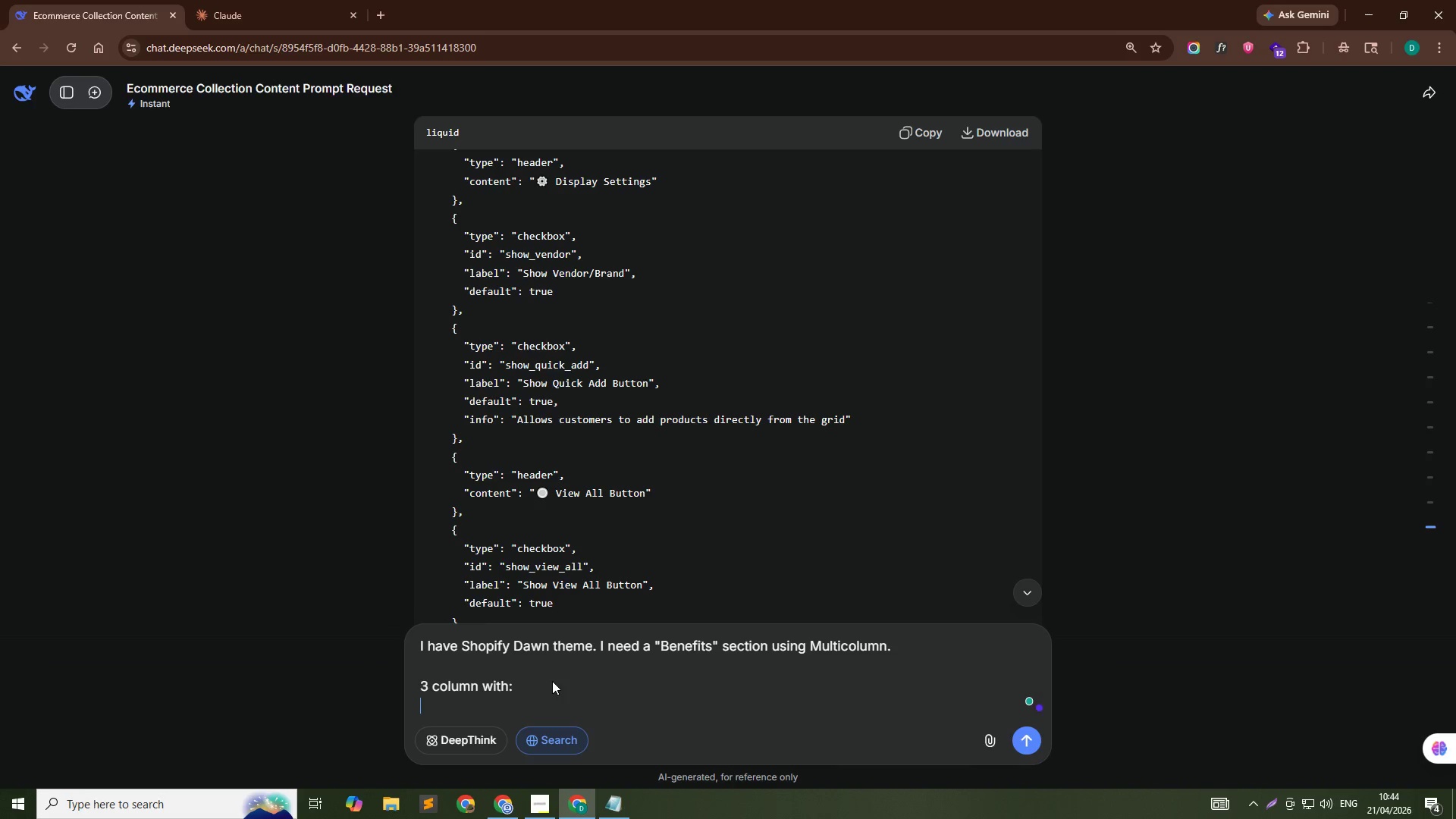 
key(Shift+Enter)
 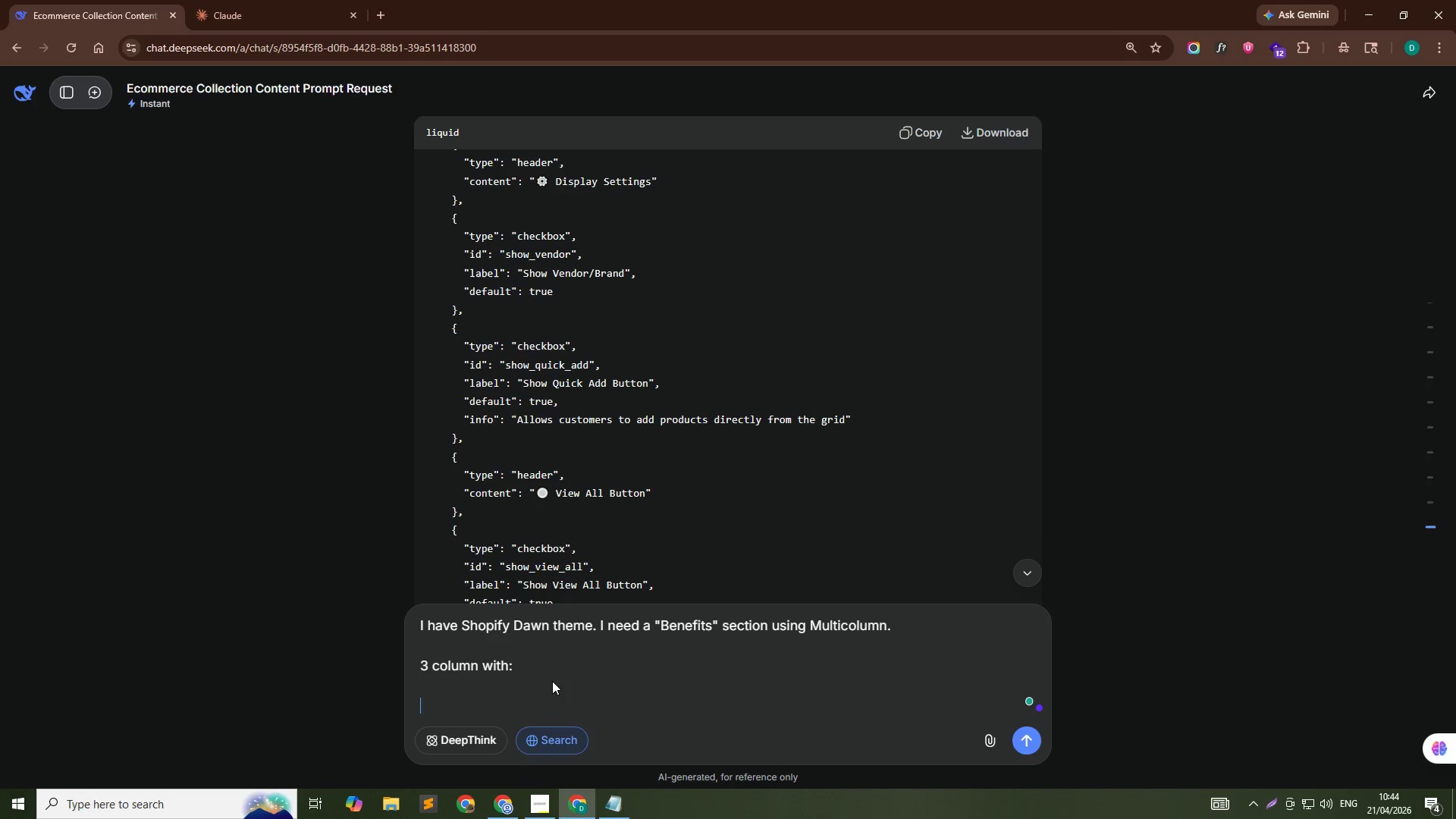 
type(Column1 )
 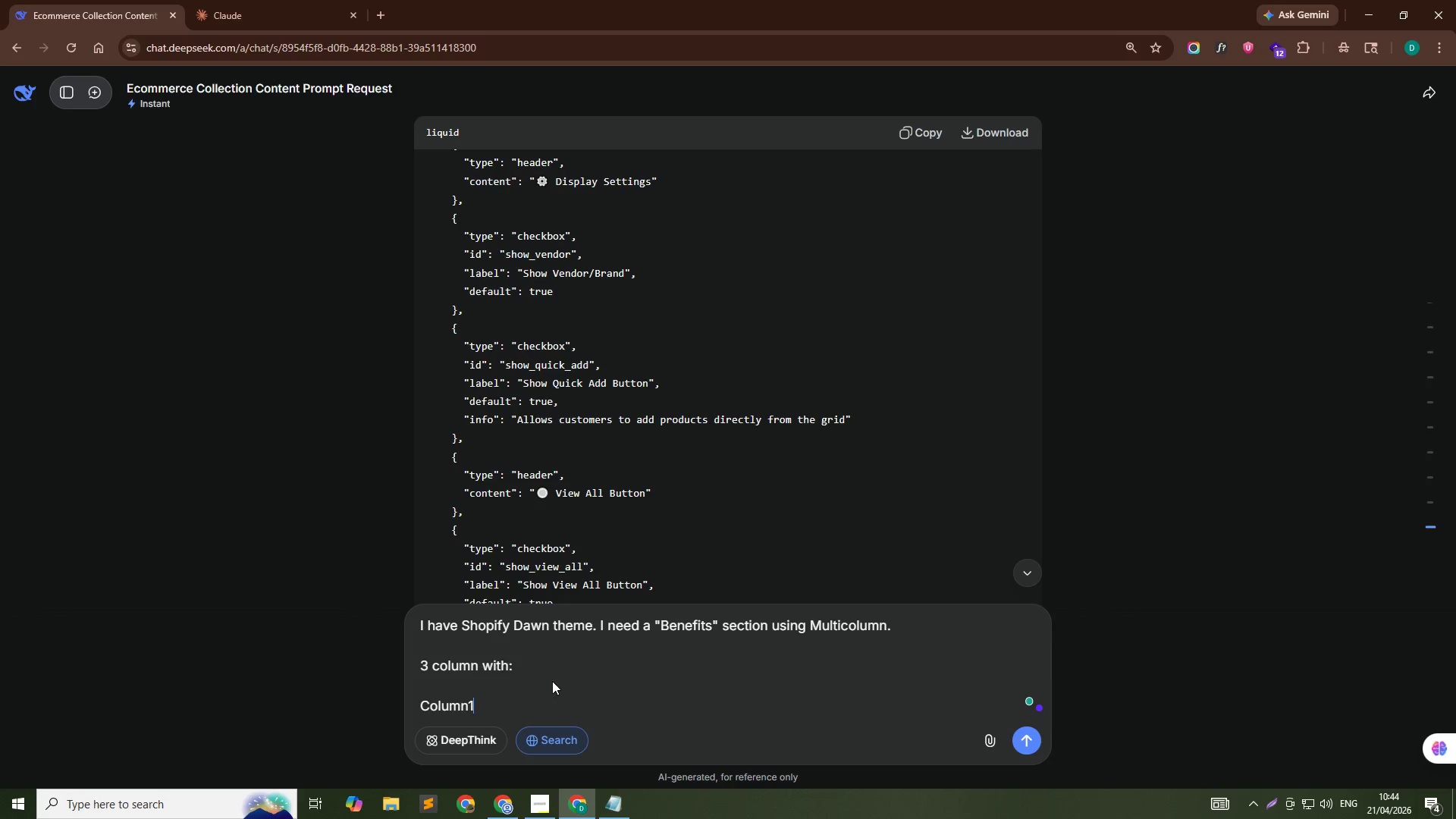 
key(ArrowLeft)
 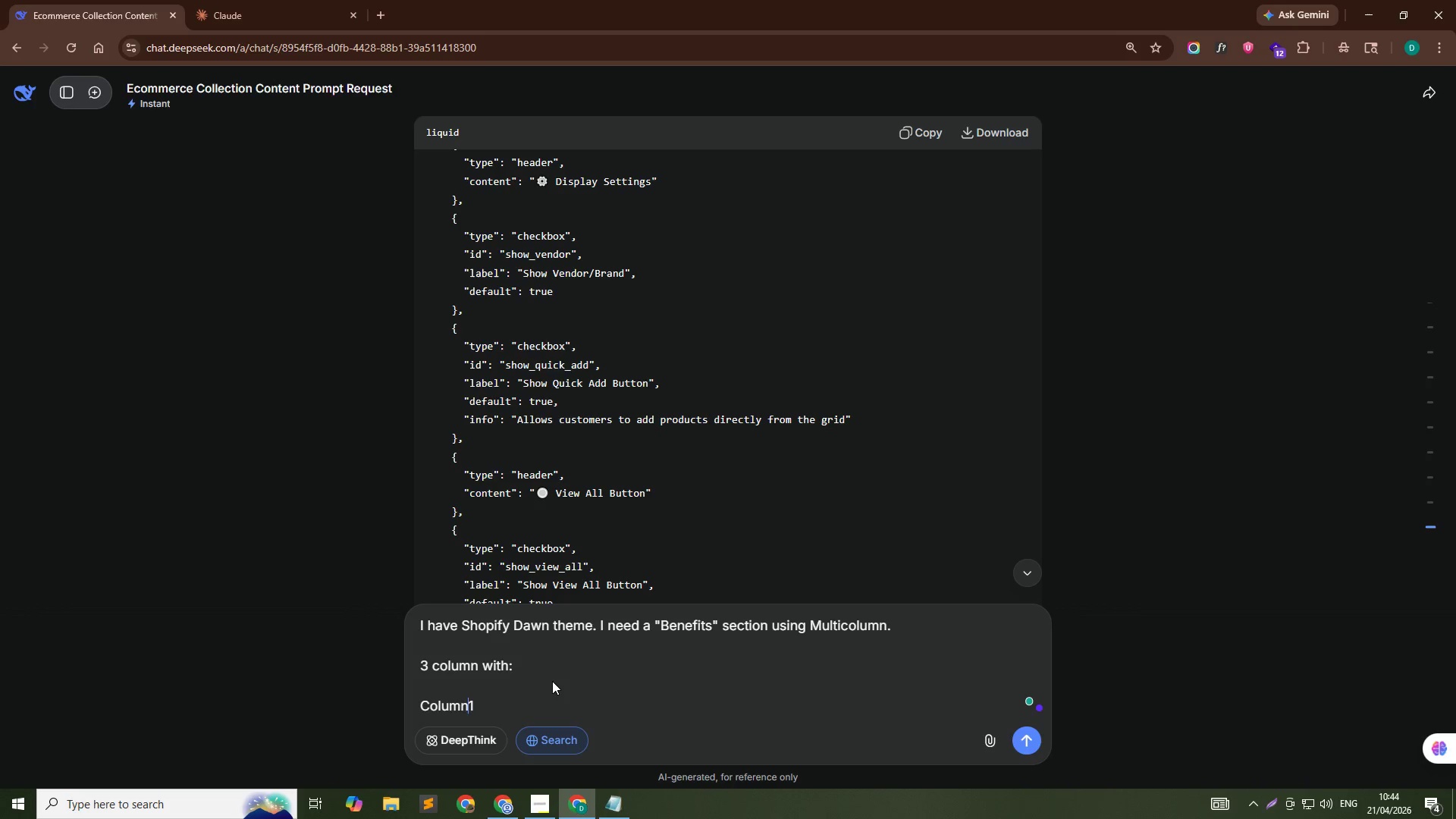 
key(ArrowLeft)
 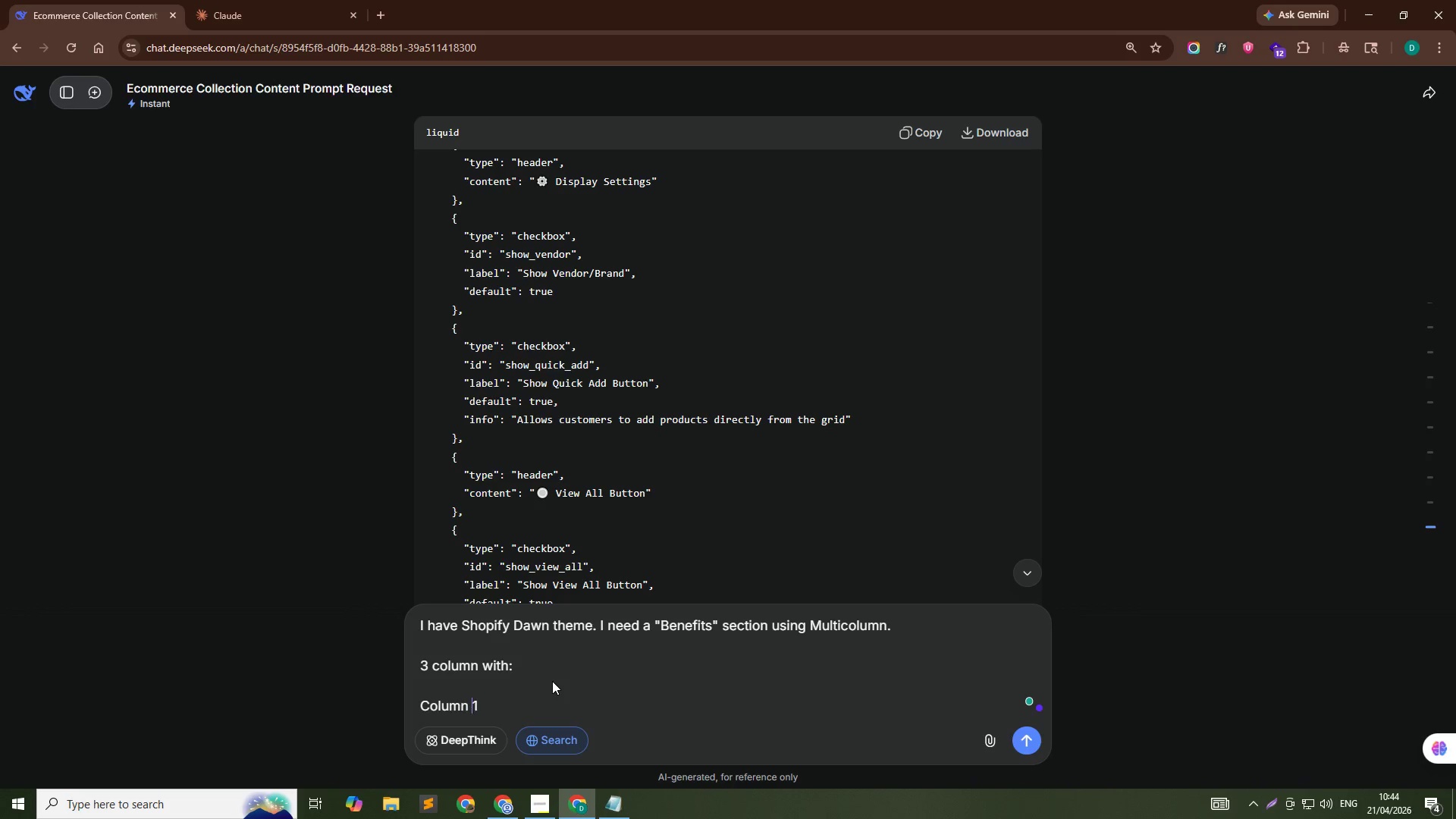 
key(Space)
 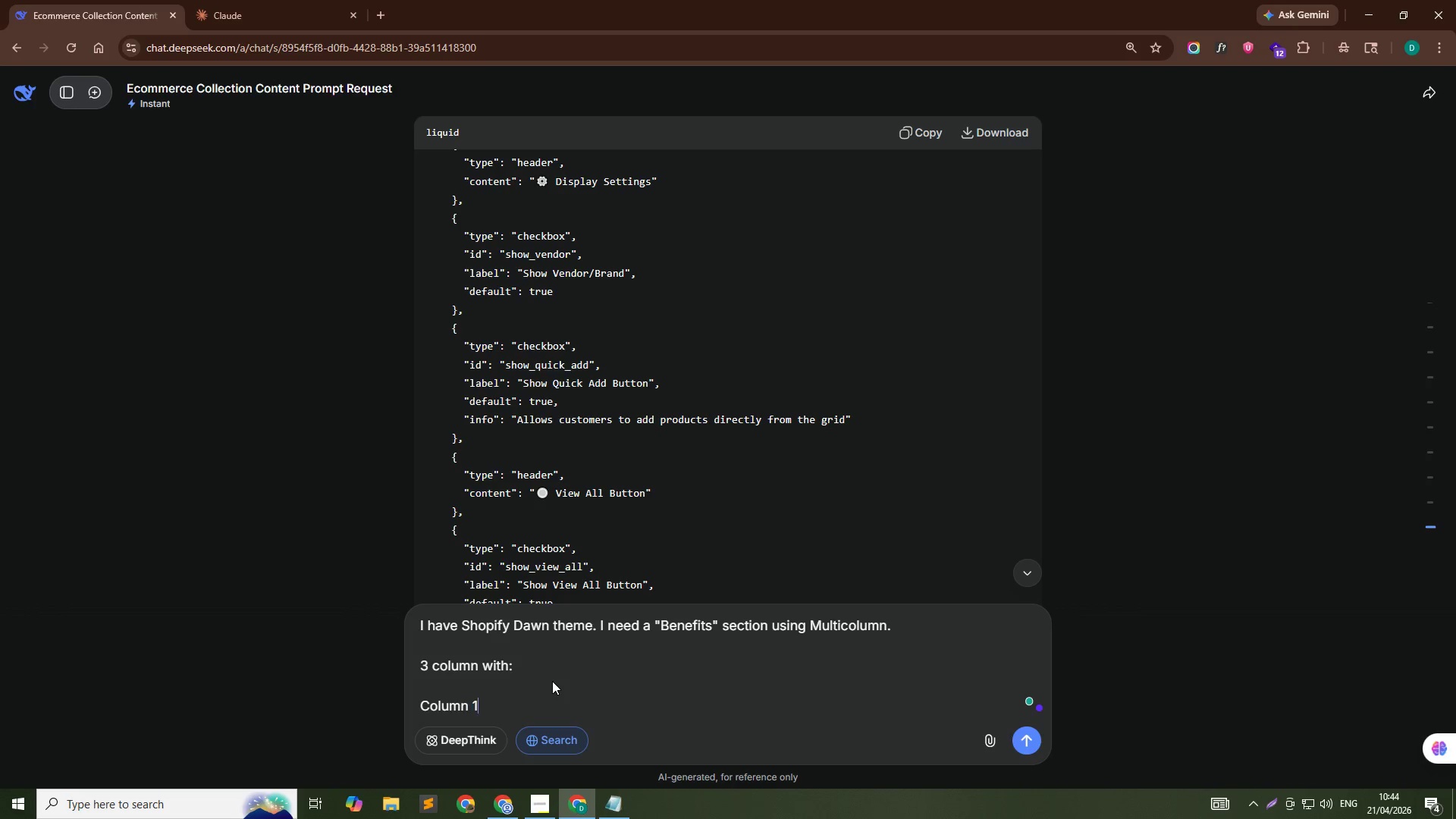 
key(ArrowRight)
 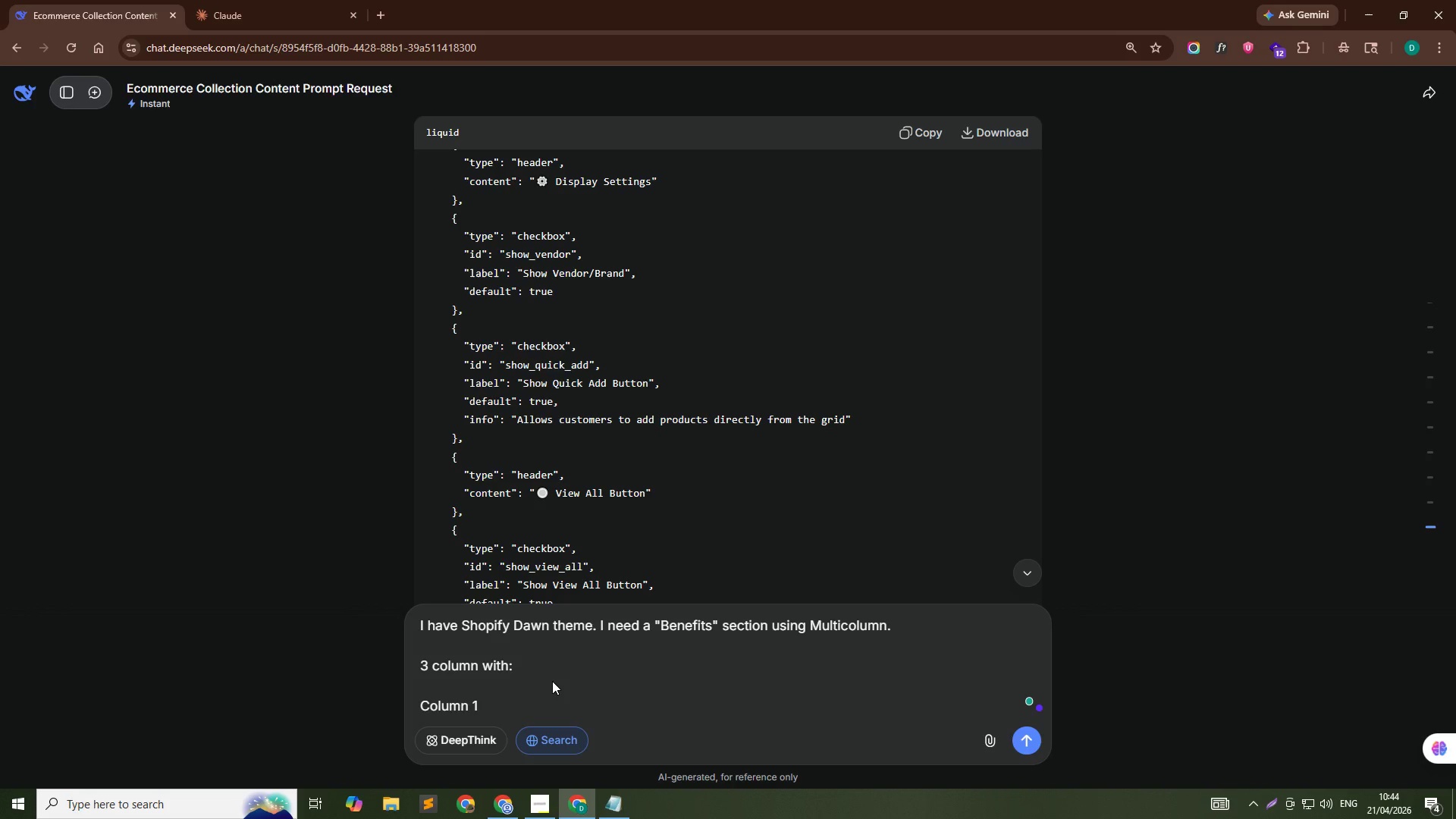 
key(Shift+Semicolon)
 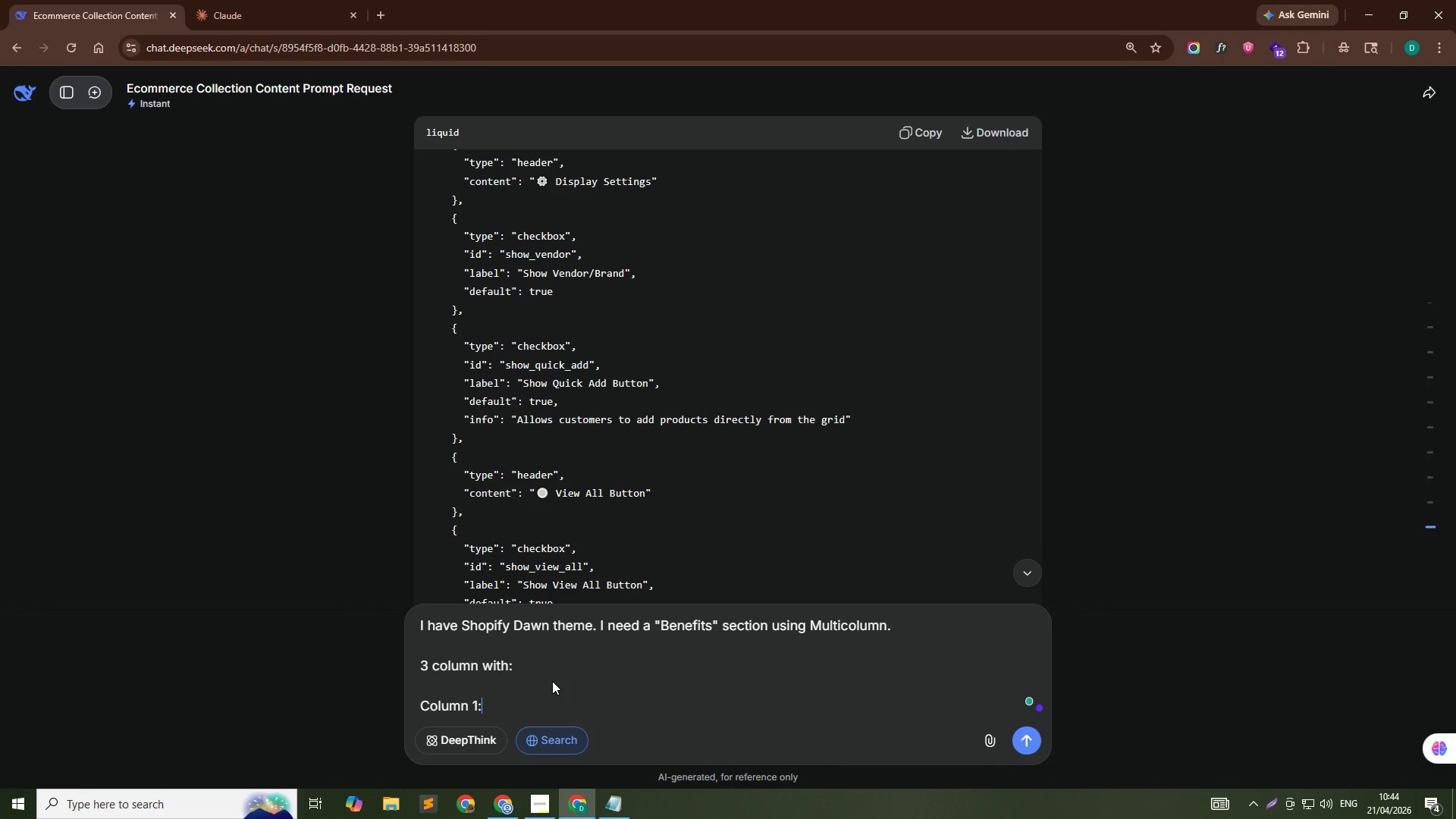 
key(Shift+Enter)
 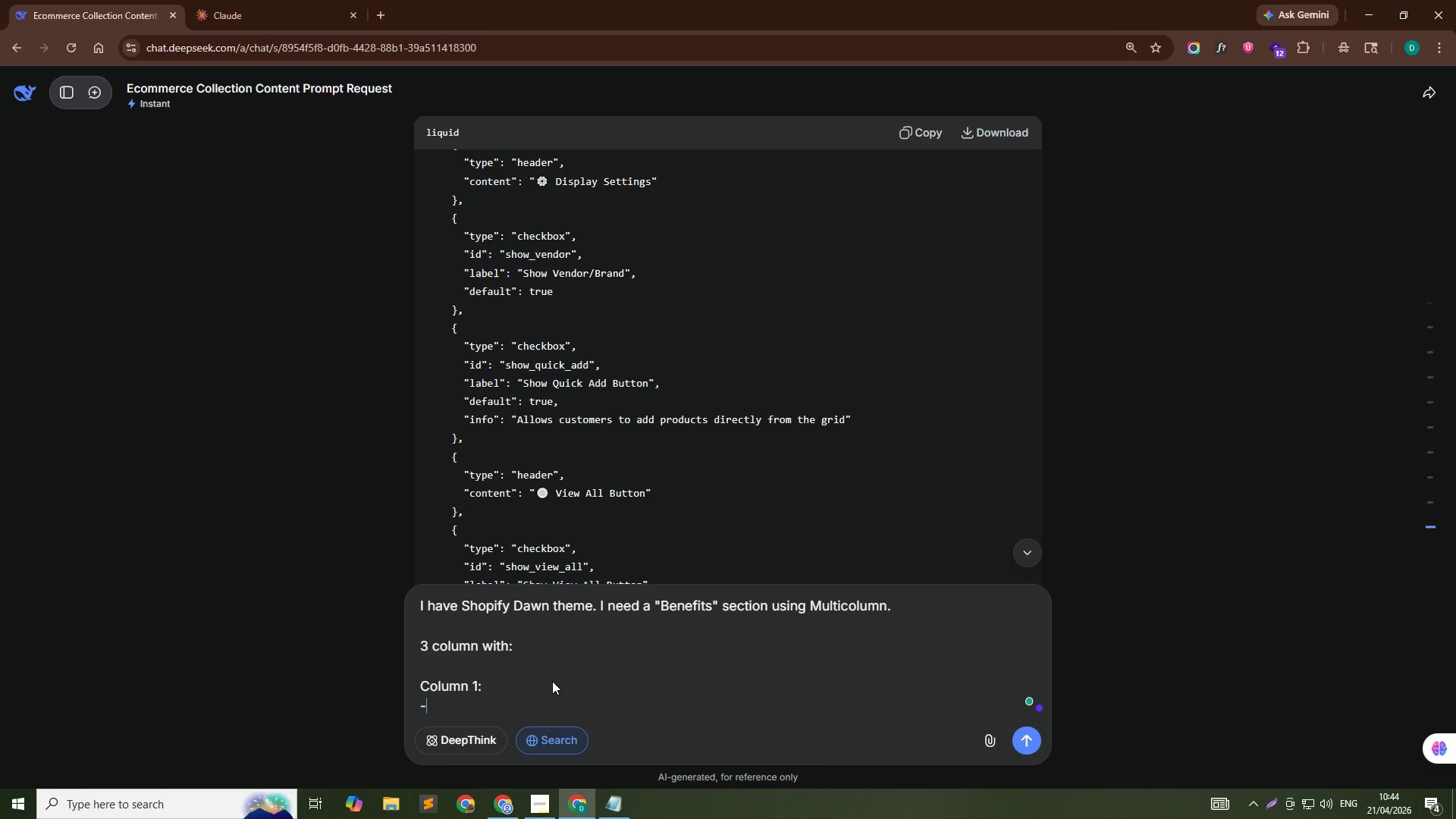 
type(- Icon)
 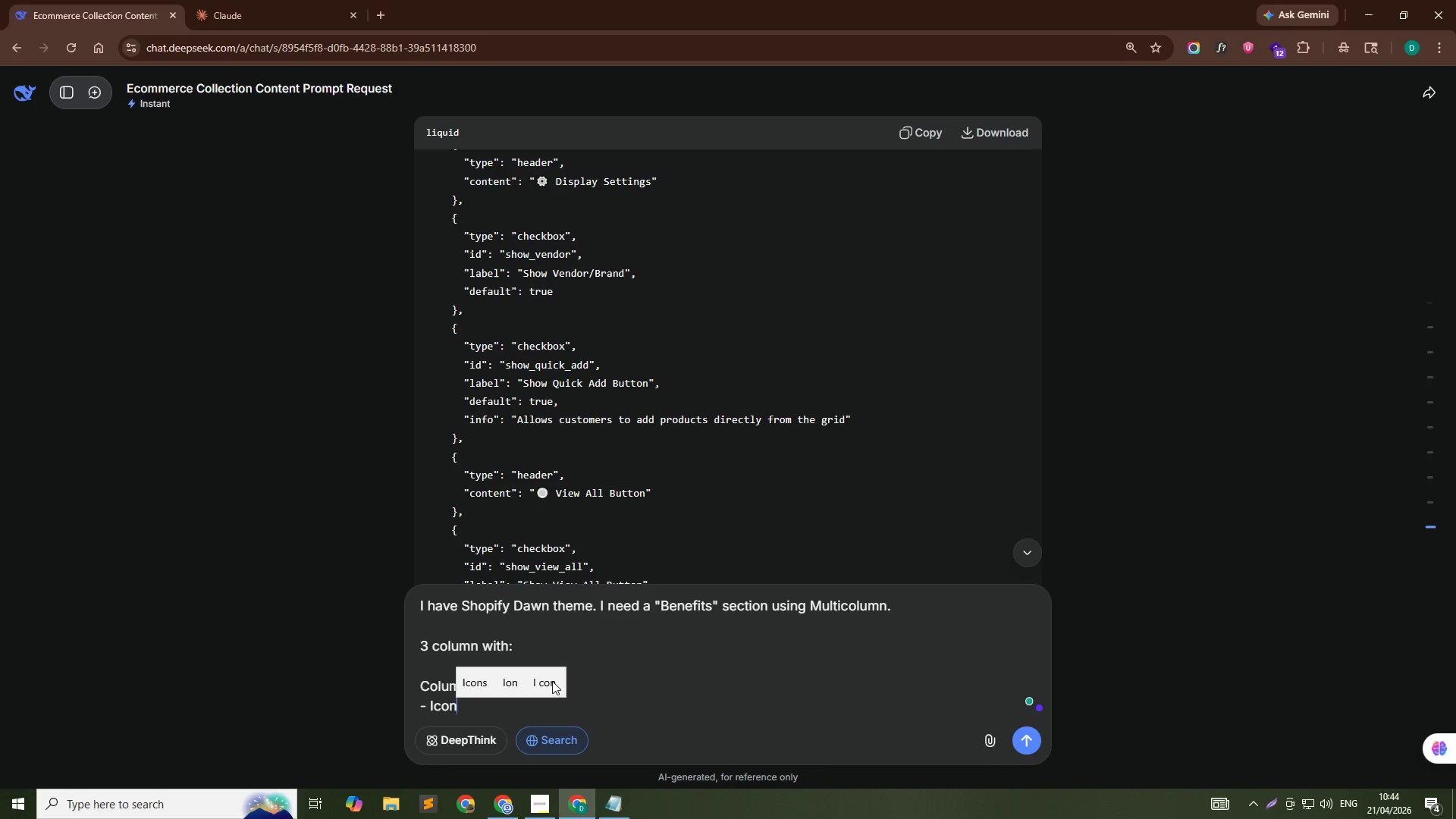 
key(Shift+Enter)
 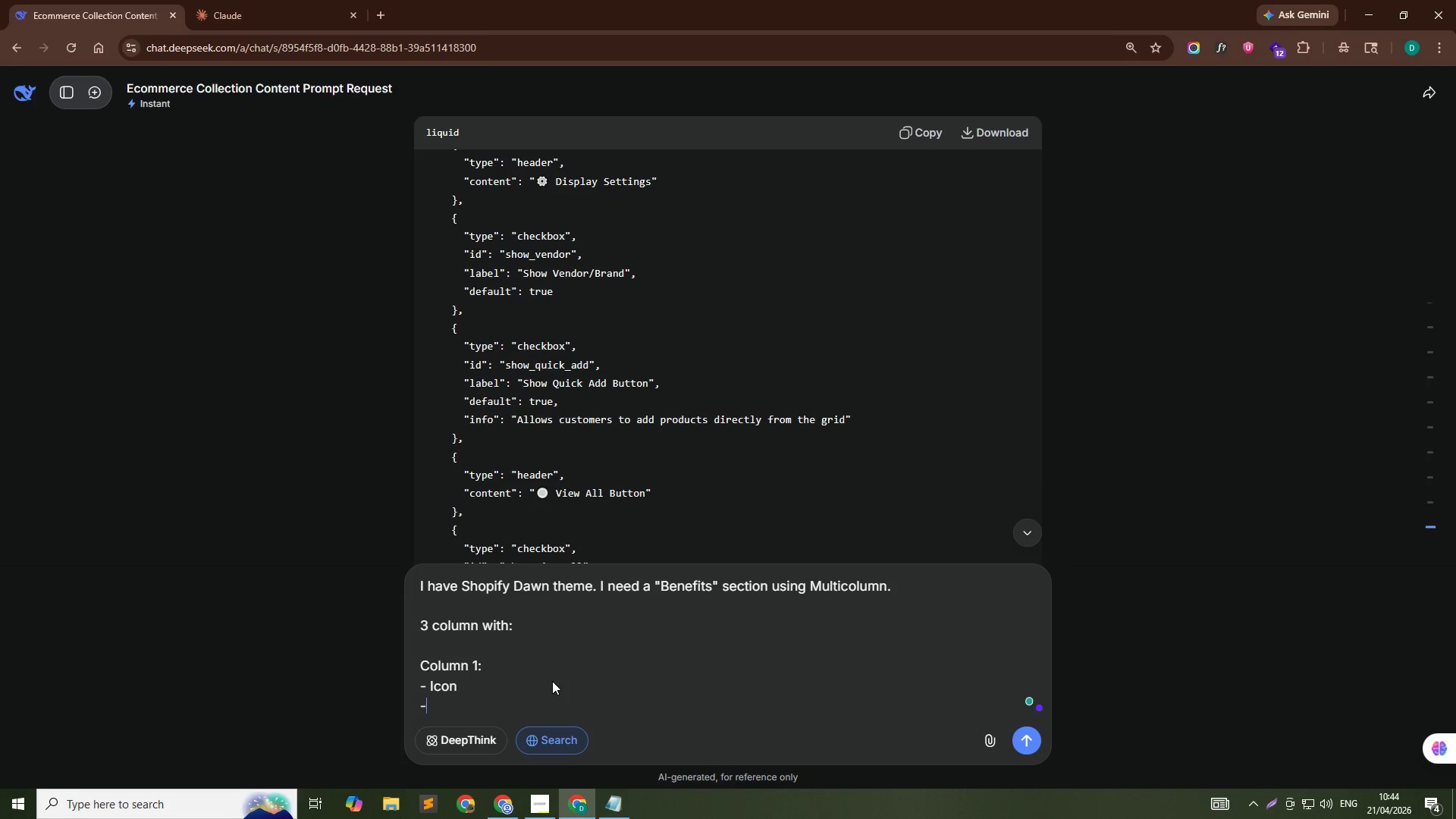 
type(- Title: "")
 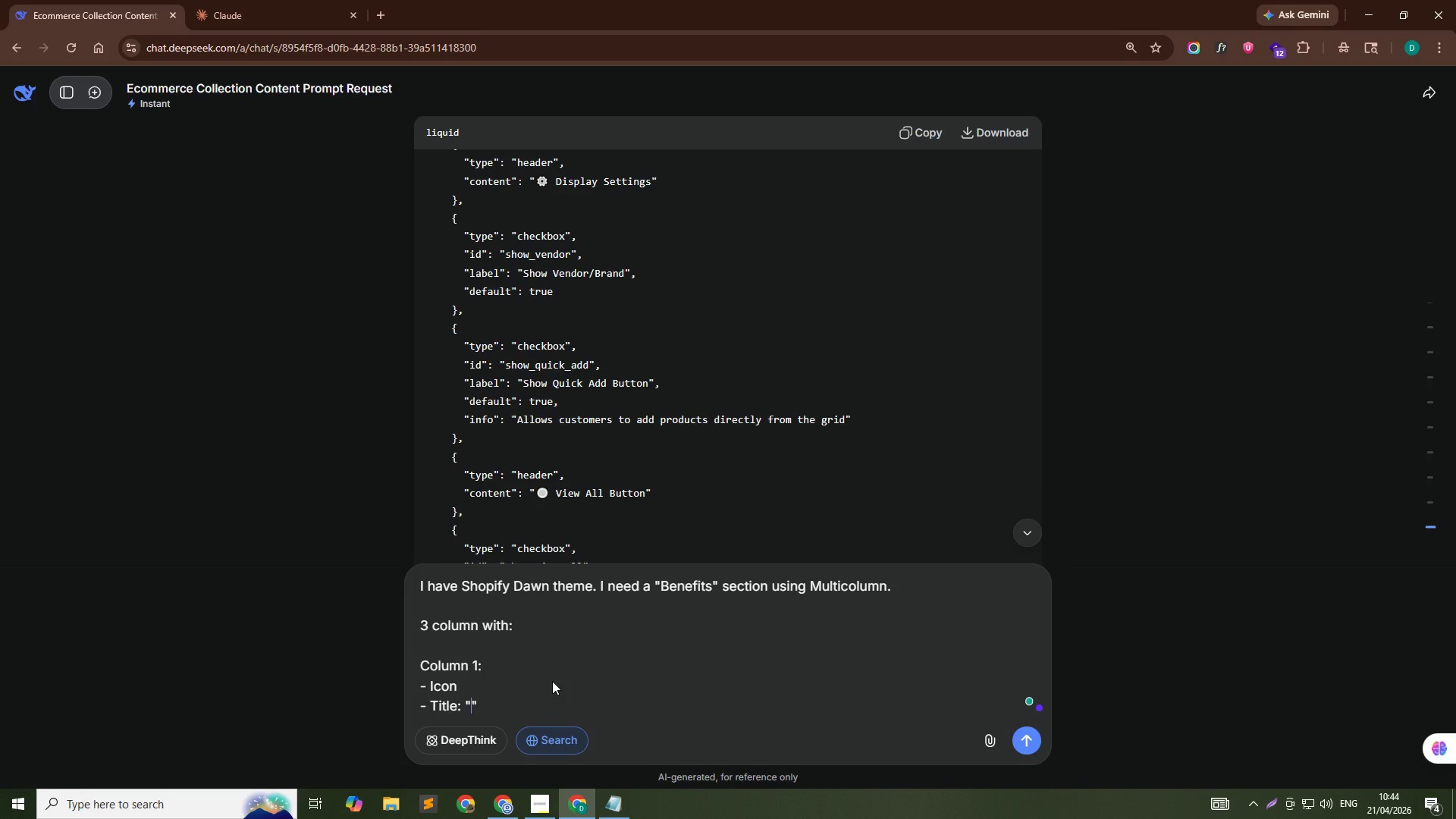 
 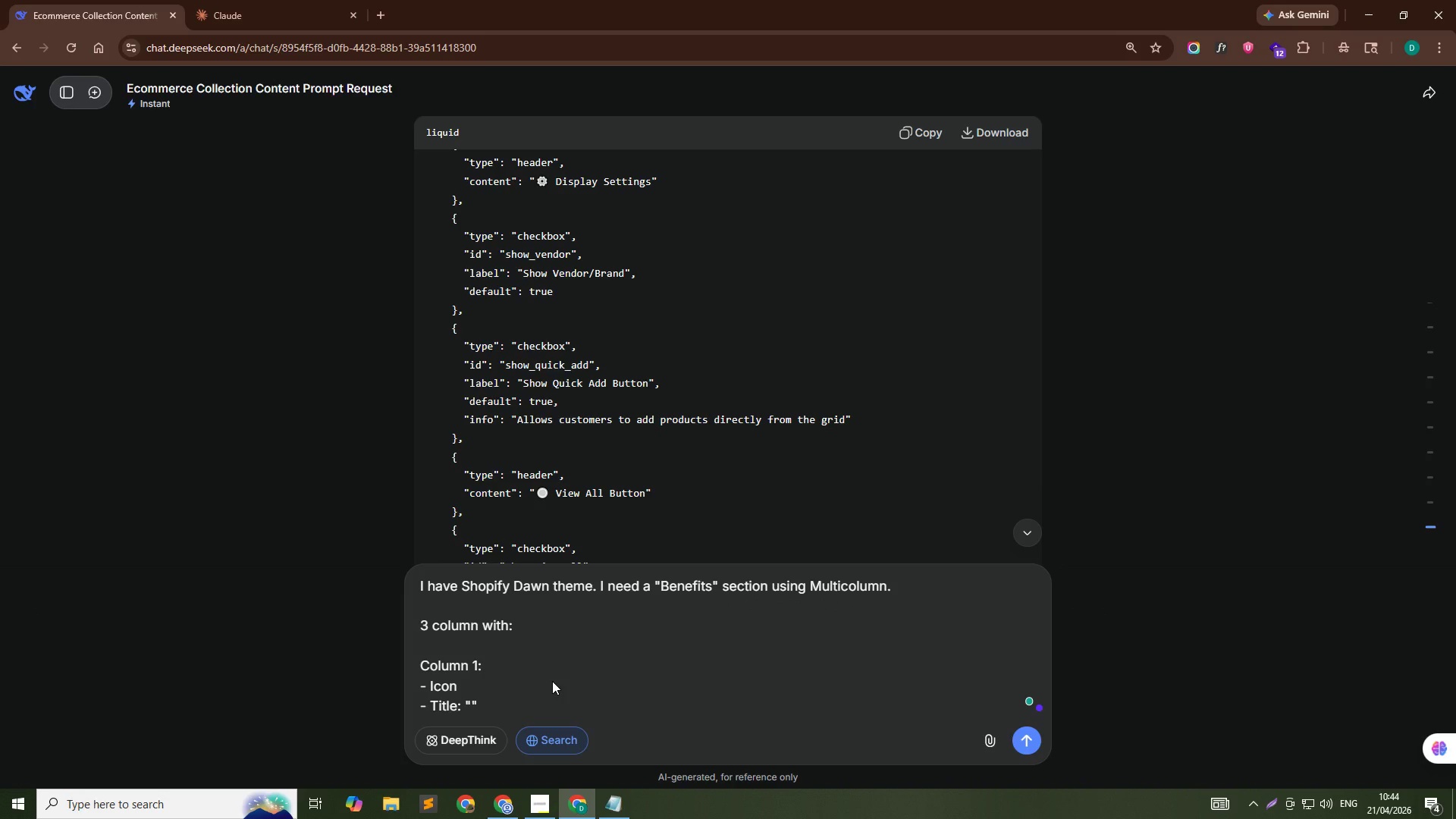 
key(ArrowLeft)
 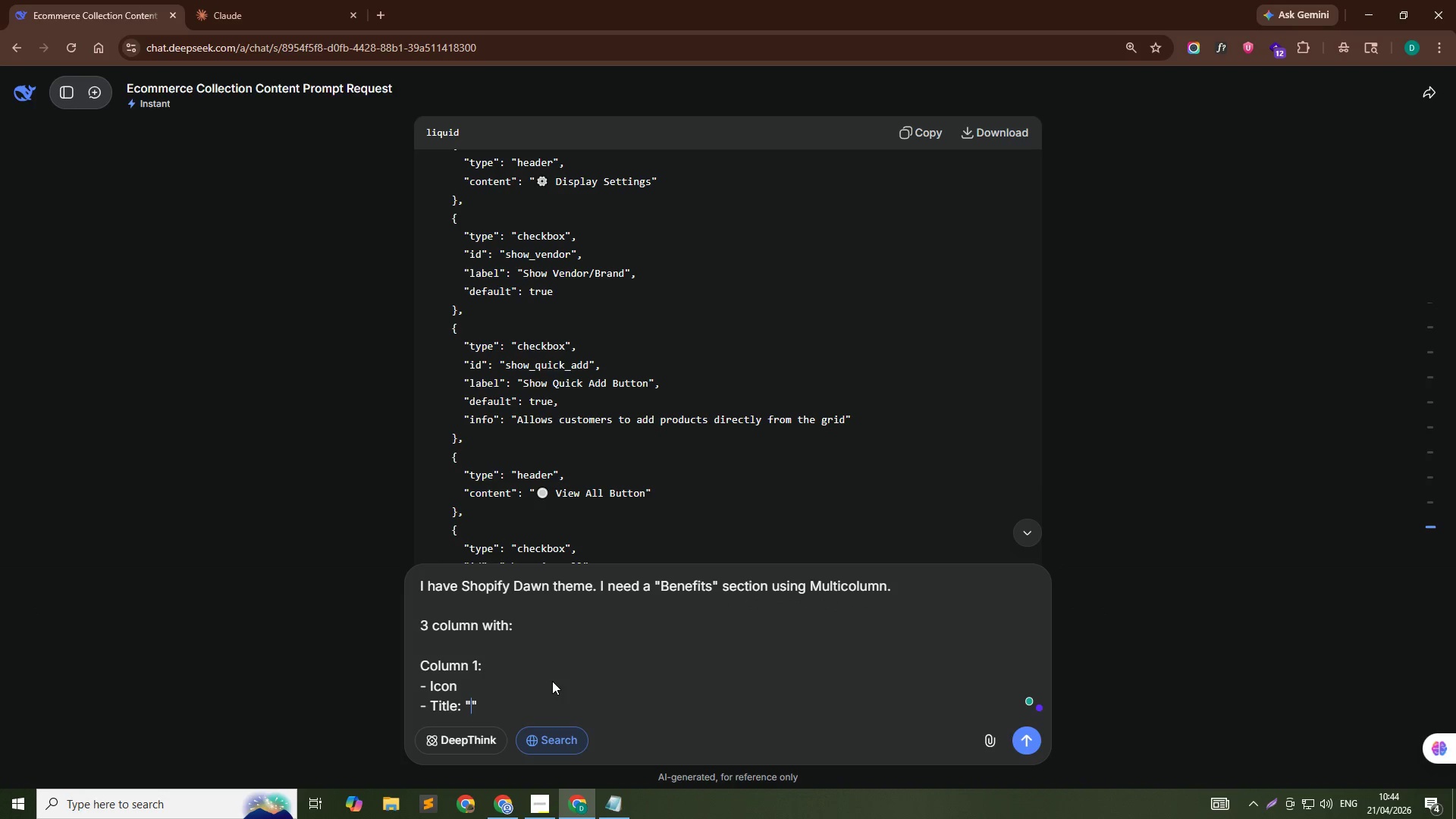 
type(R)
key(Backspace)
type(Premium Materials)
 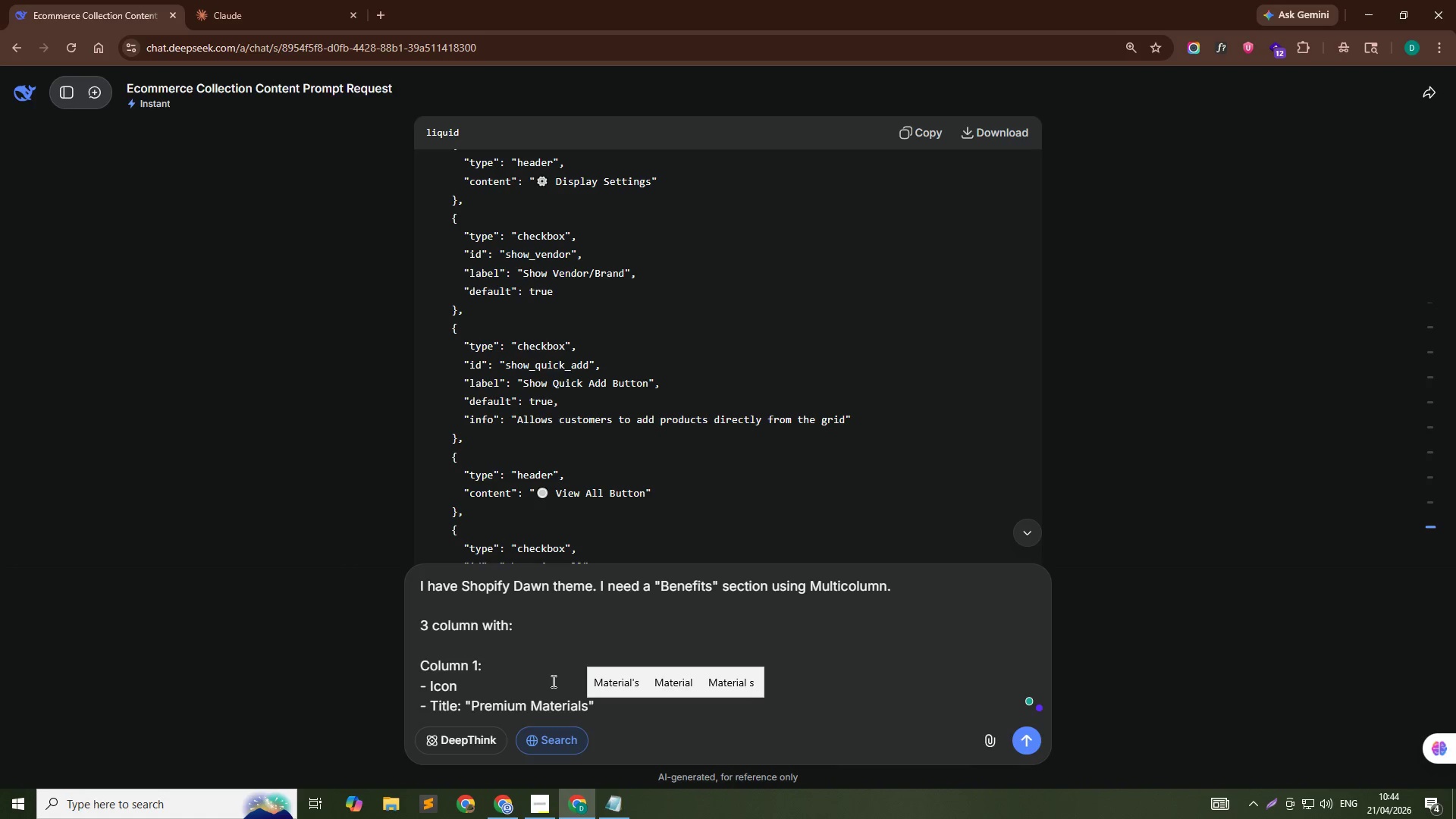 
key(ArrowDown)
 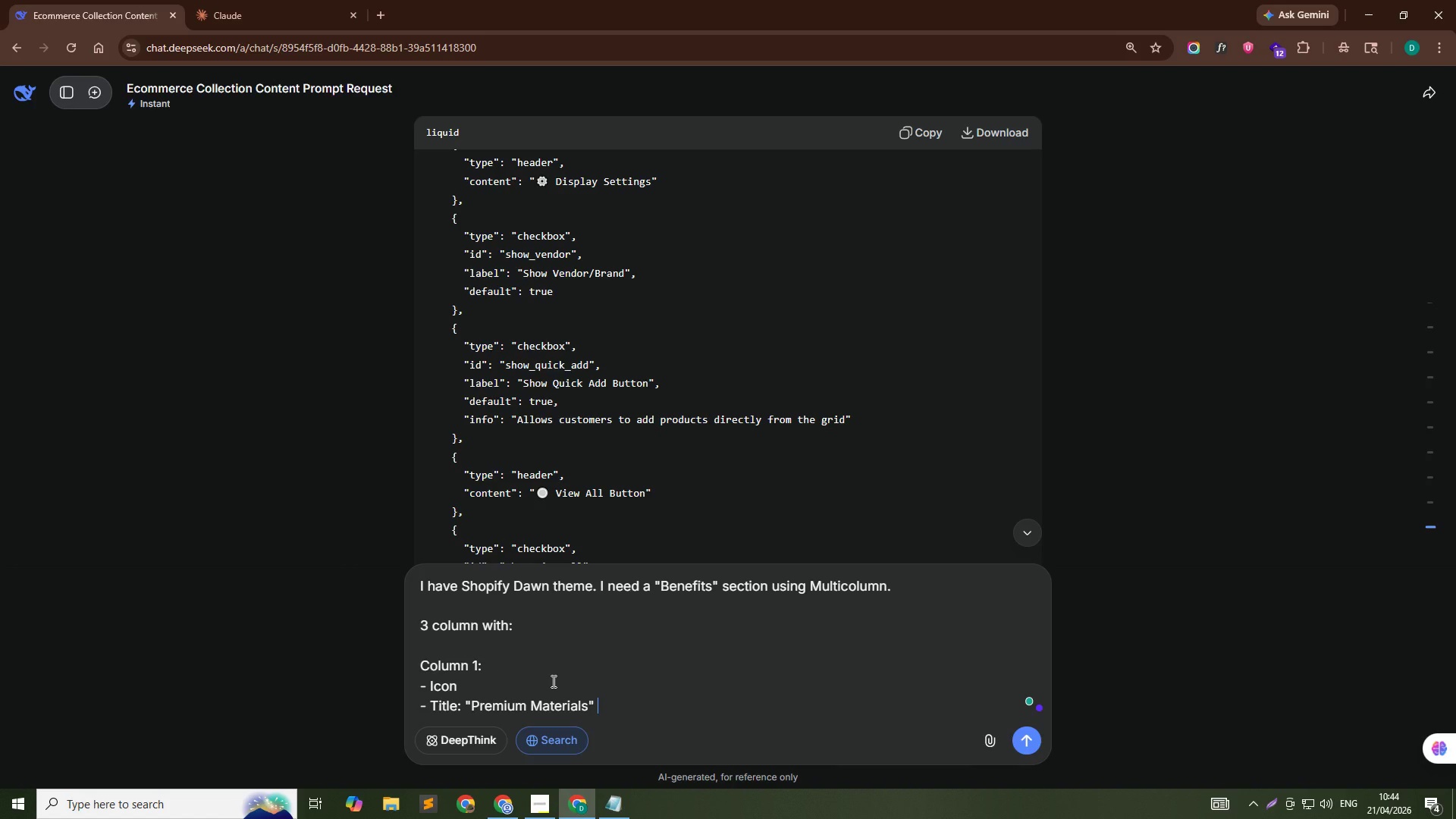 
key(Shift+Enter)
 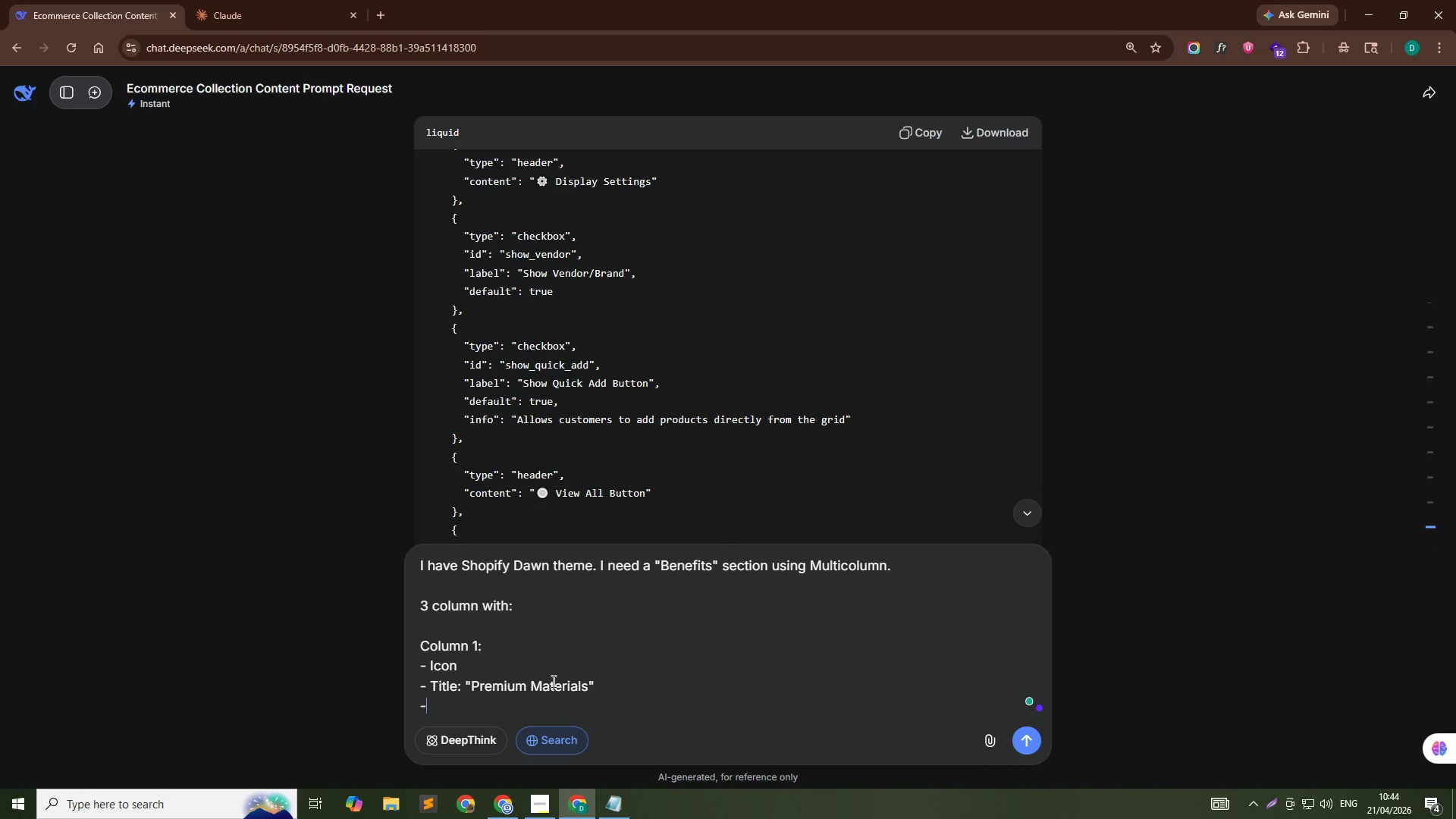 
type(- Text: "")
 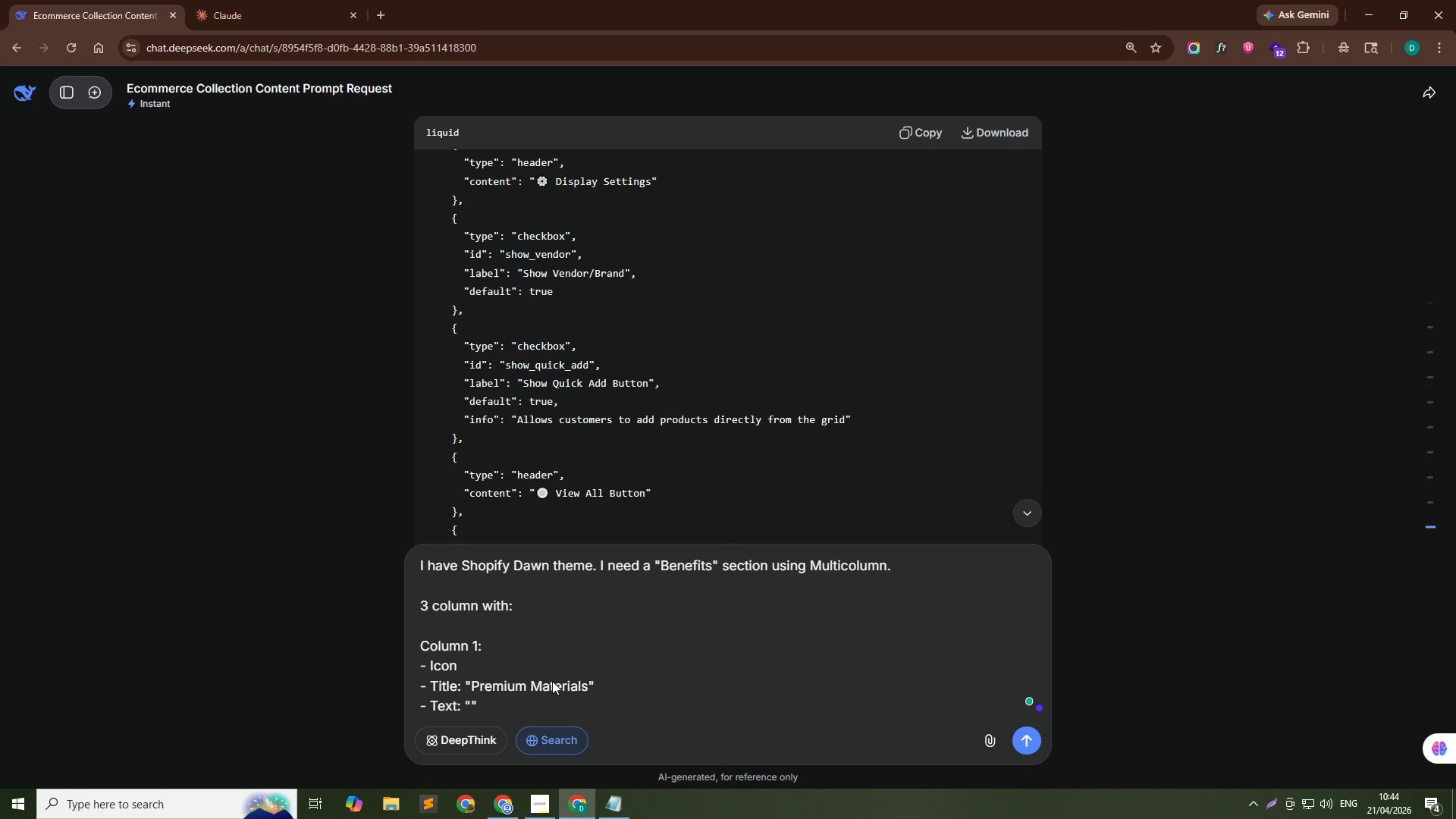 
key(ArrowLeft)
 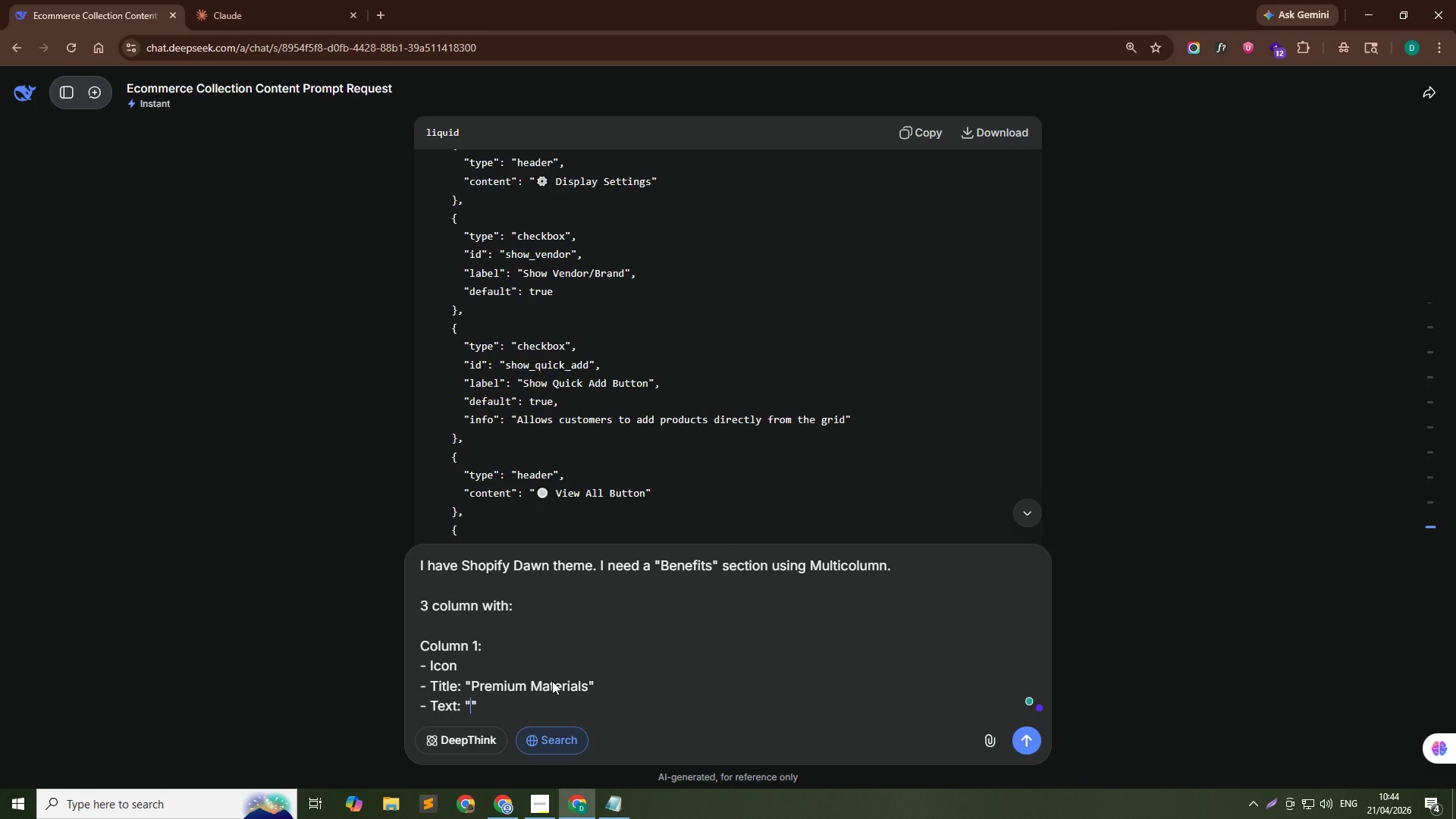 
type(Carbon steel blades from Japan. Waxed canvas from USA.)
 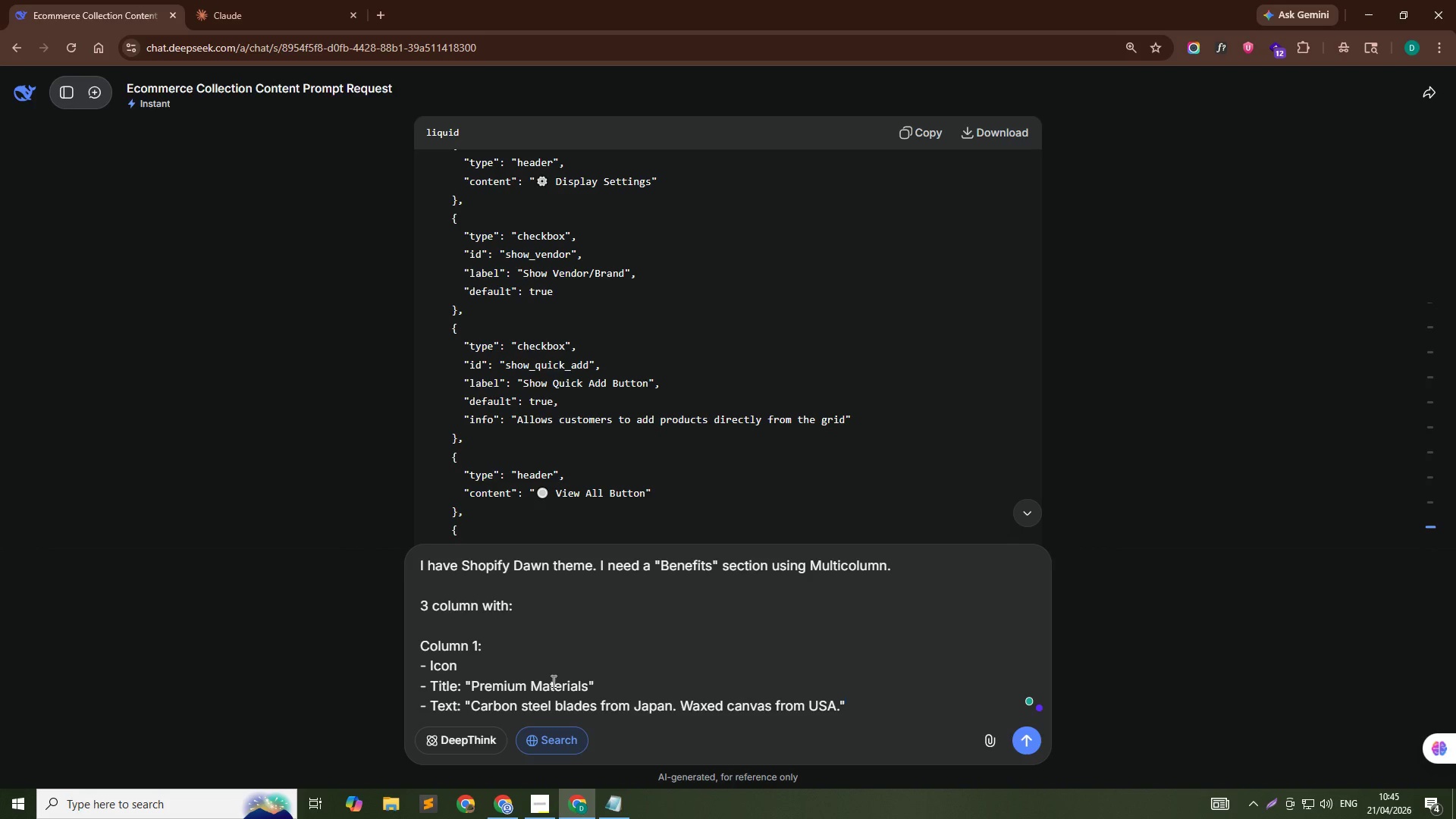 
 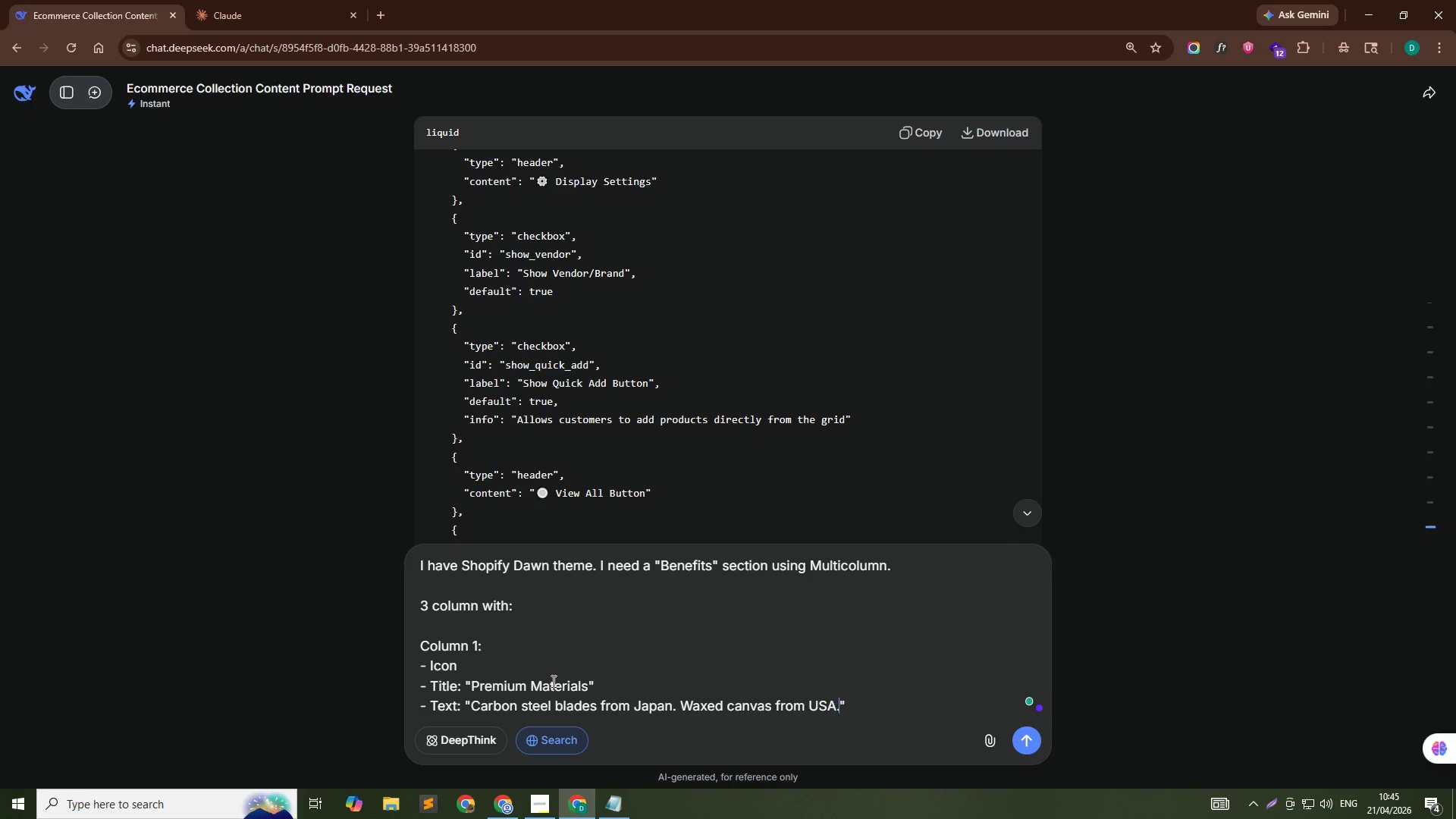 
key(ArrowDown)
 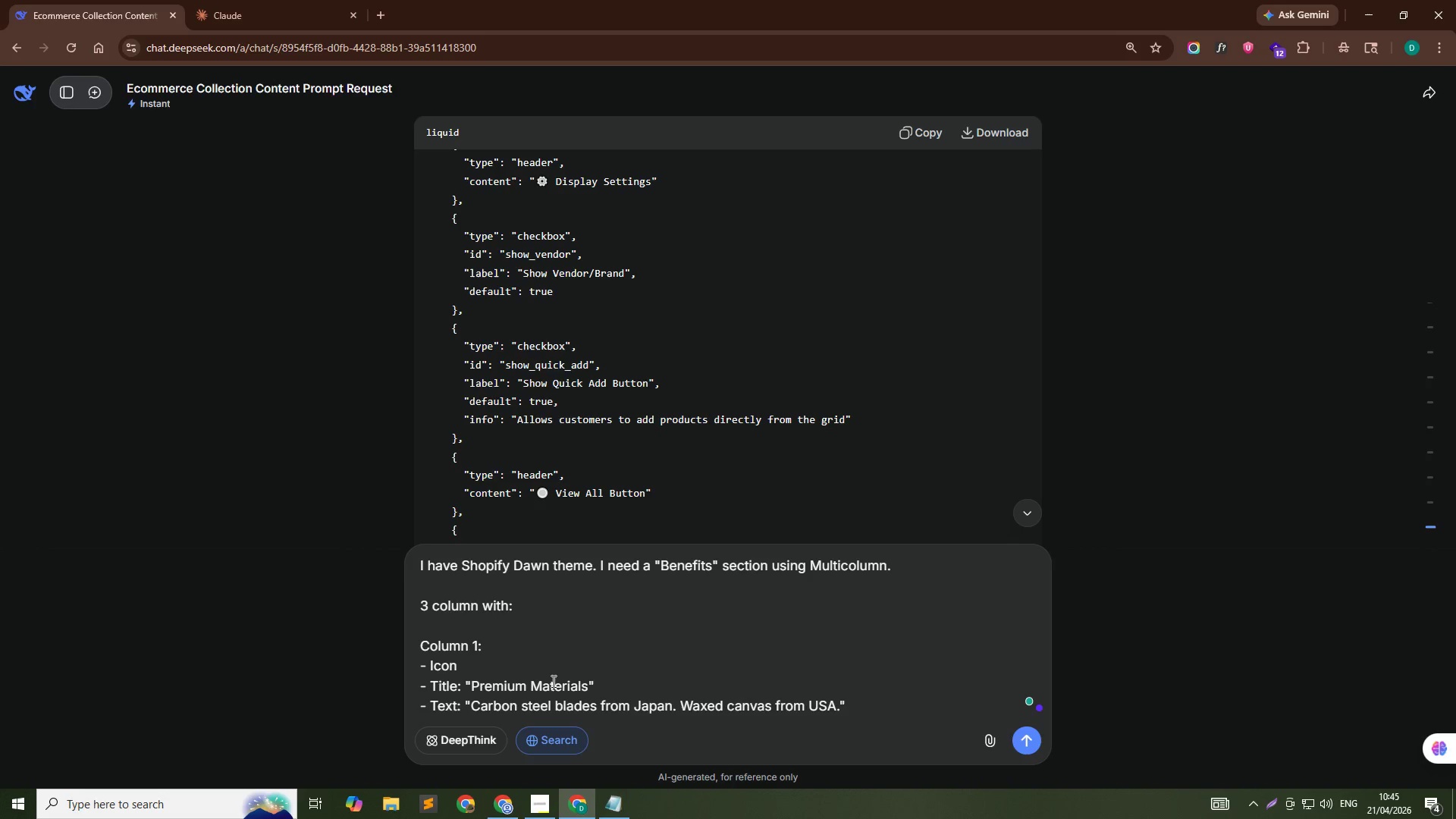 
key(Shift+Enter)
 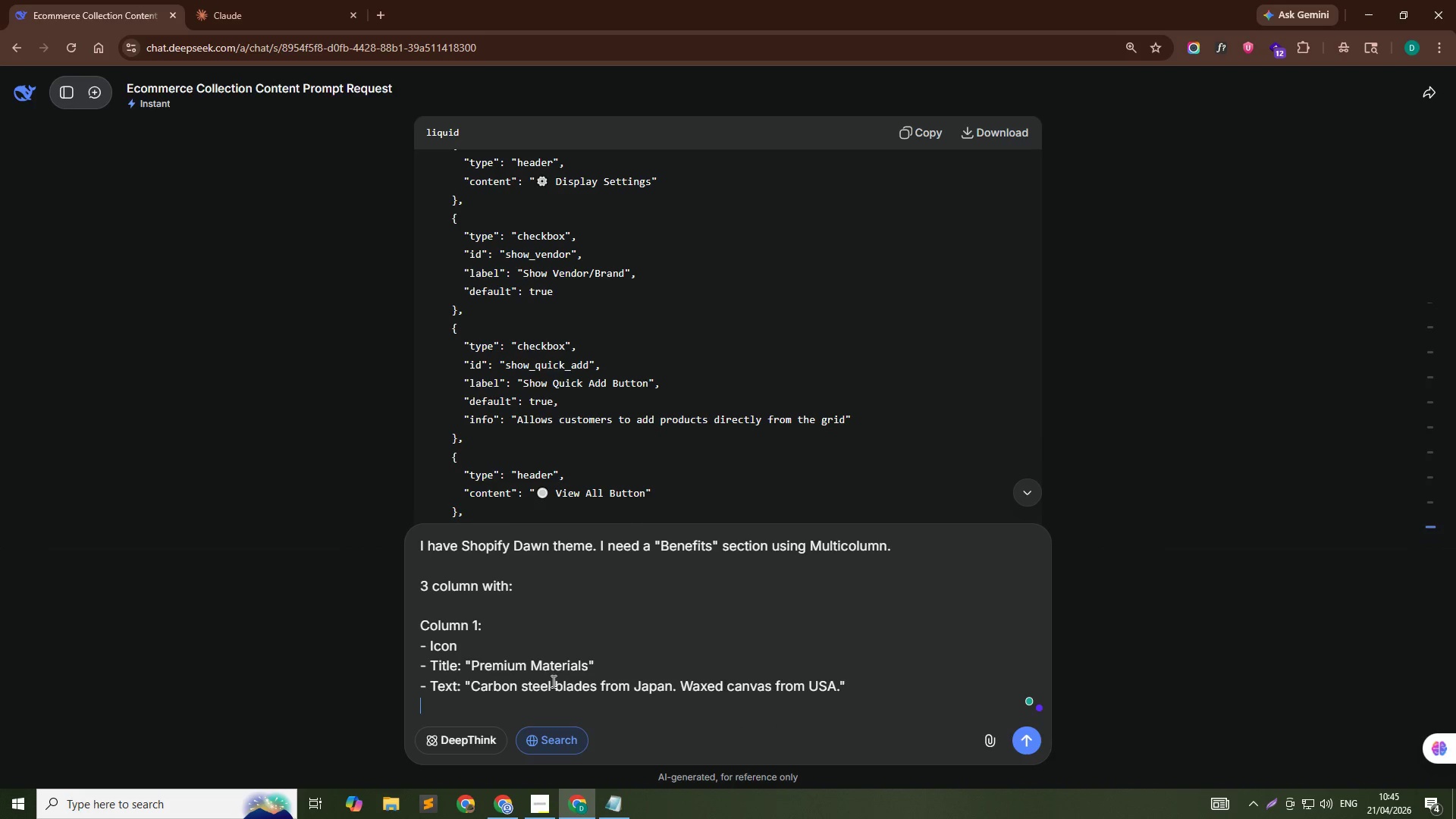 
key(Shift+Enter)
 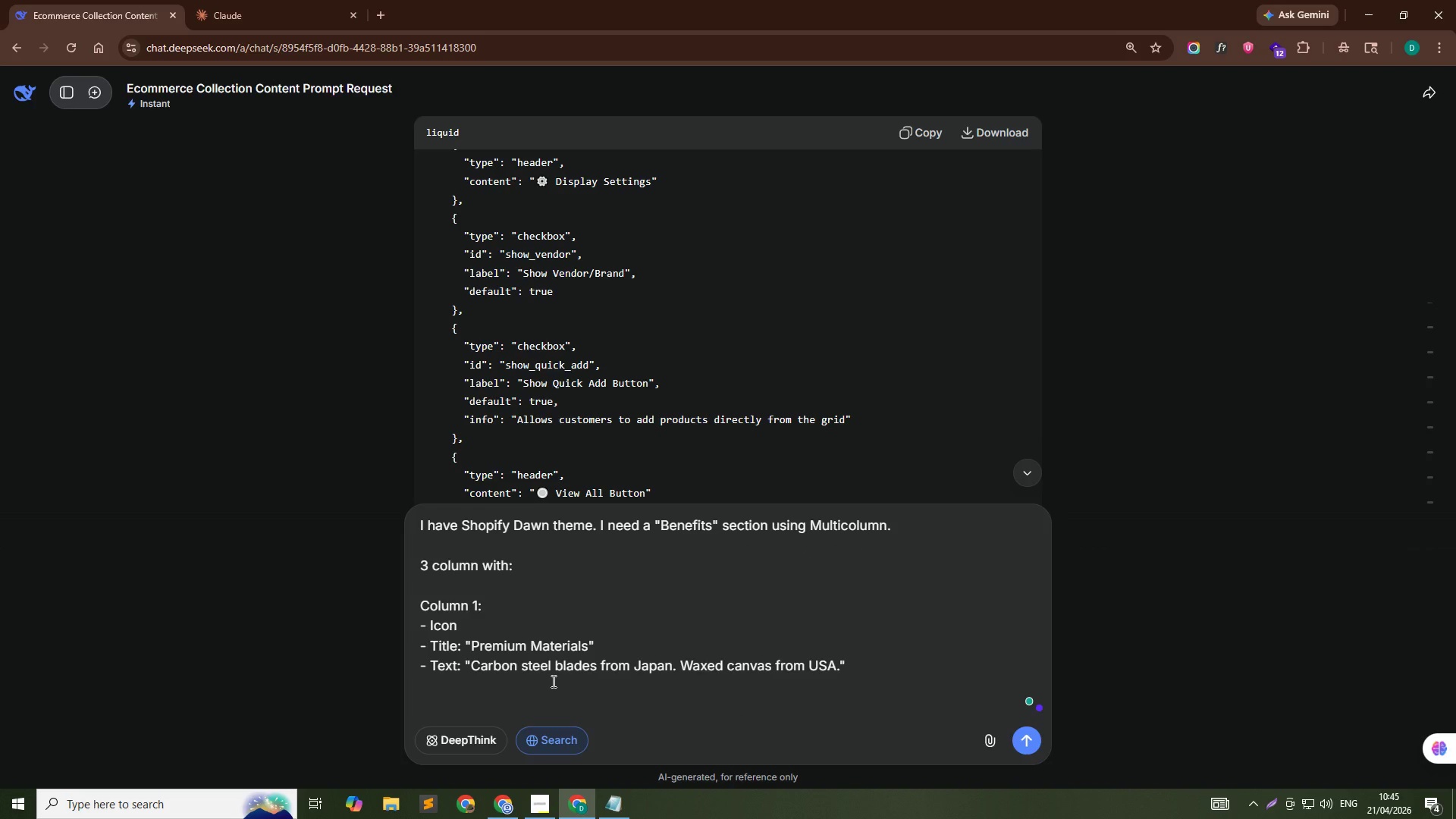 
type(Ci)
key(Backspace)
type(olumn 2:)
 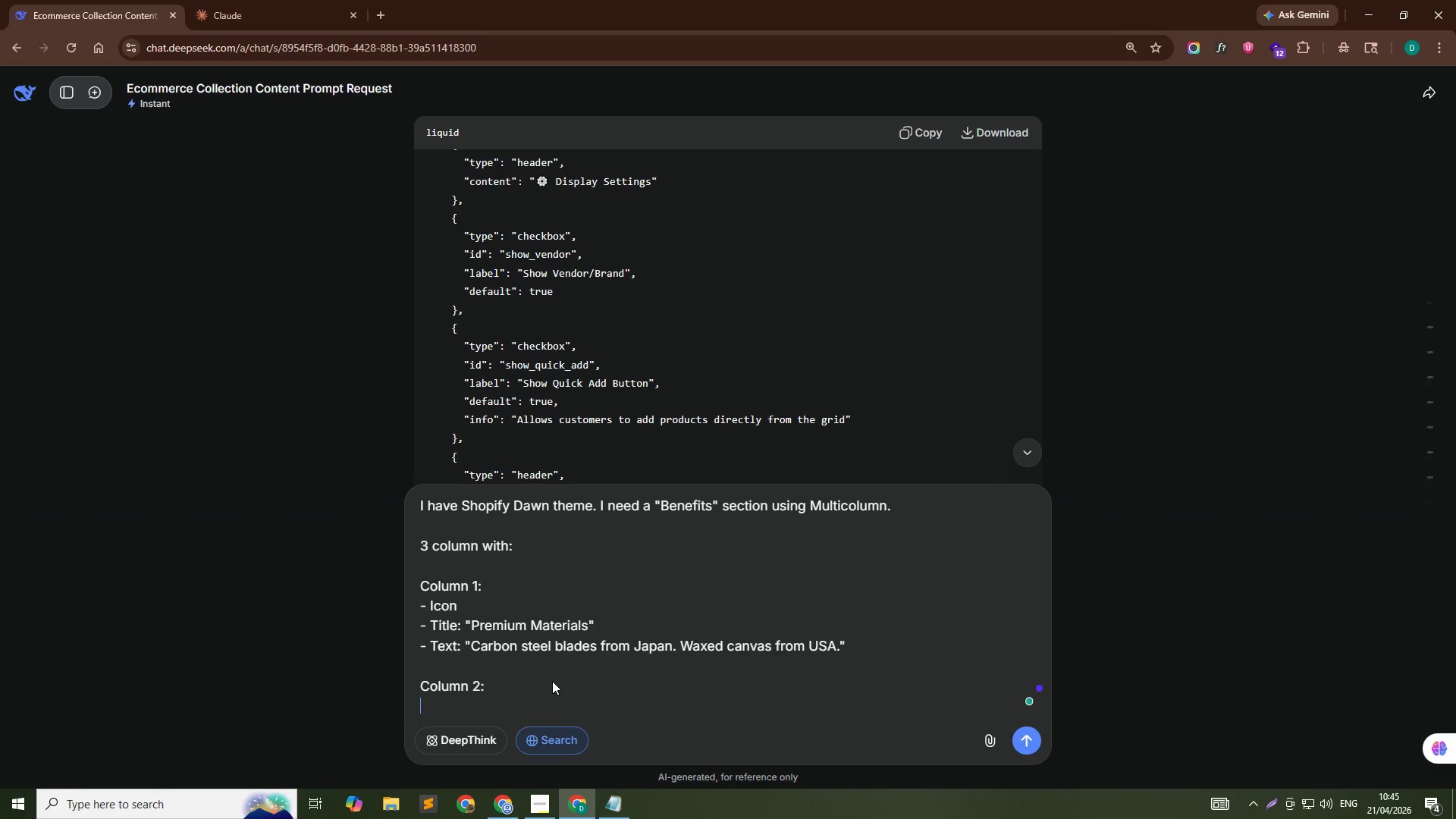 
key(Shift+Enter)
 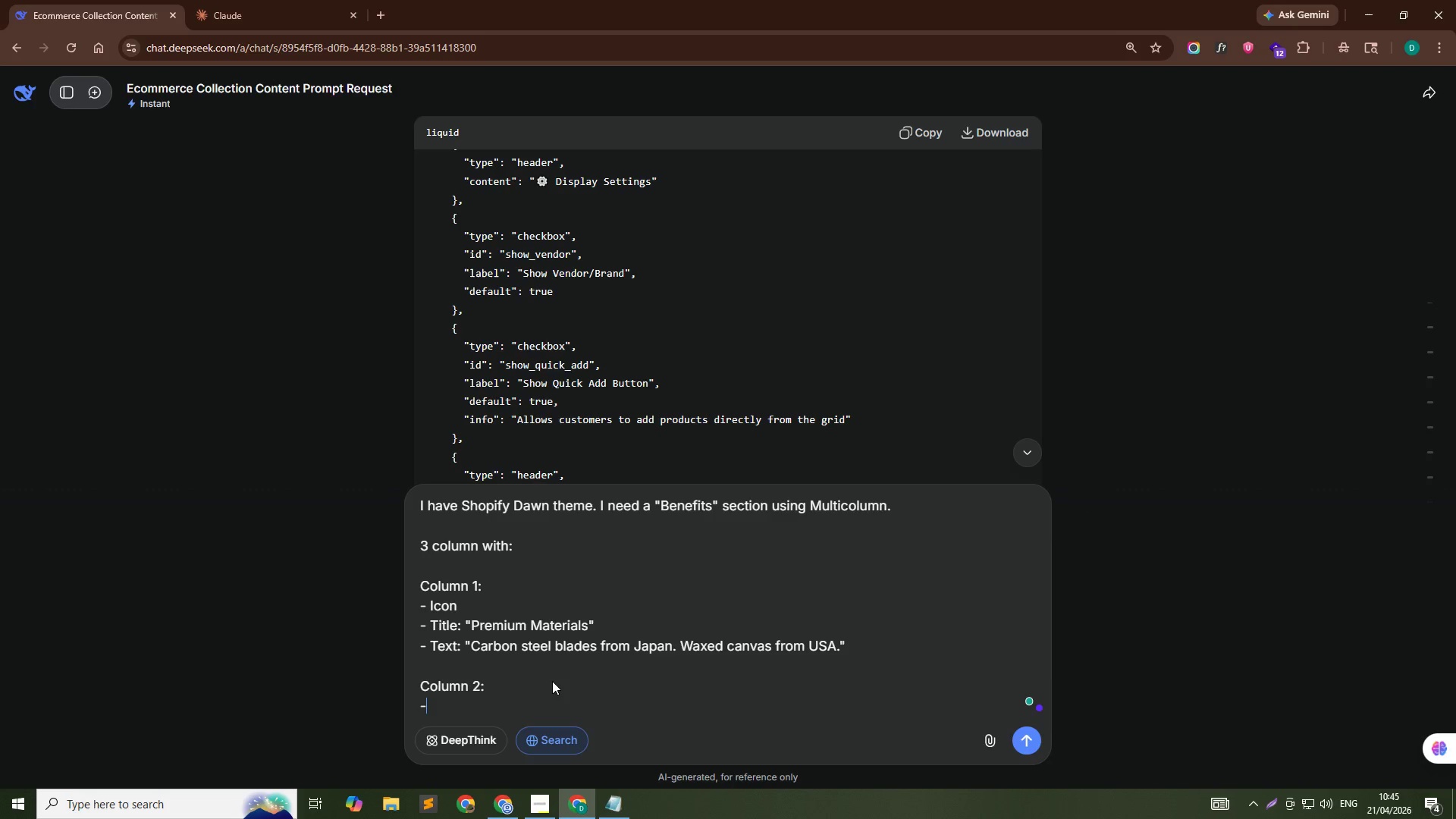 
type(- Icon:)
 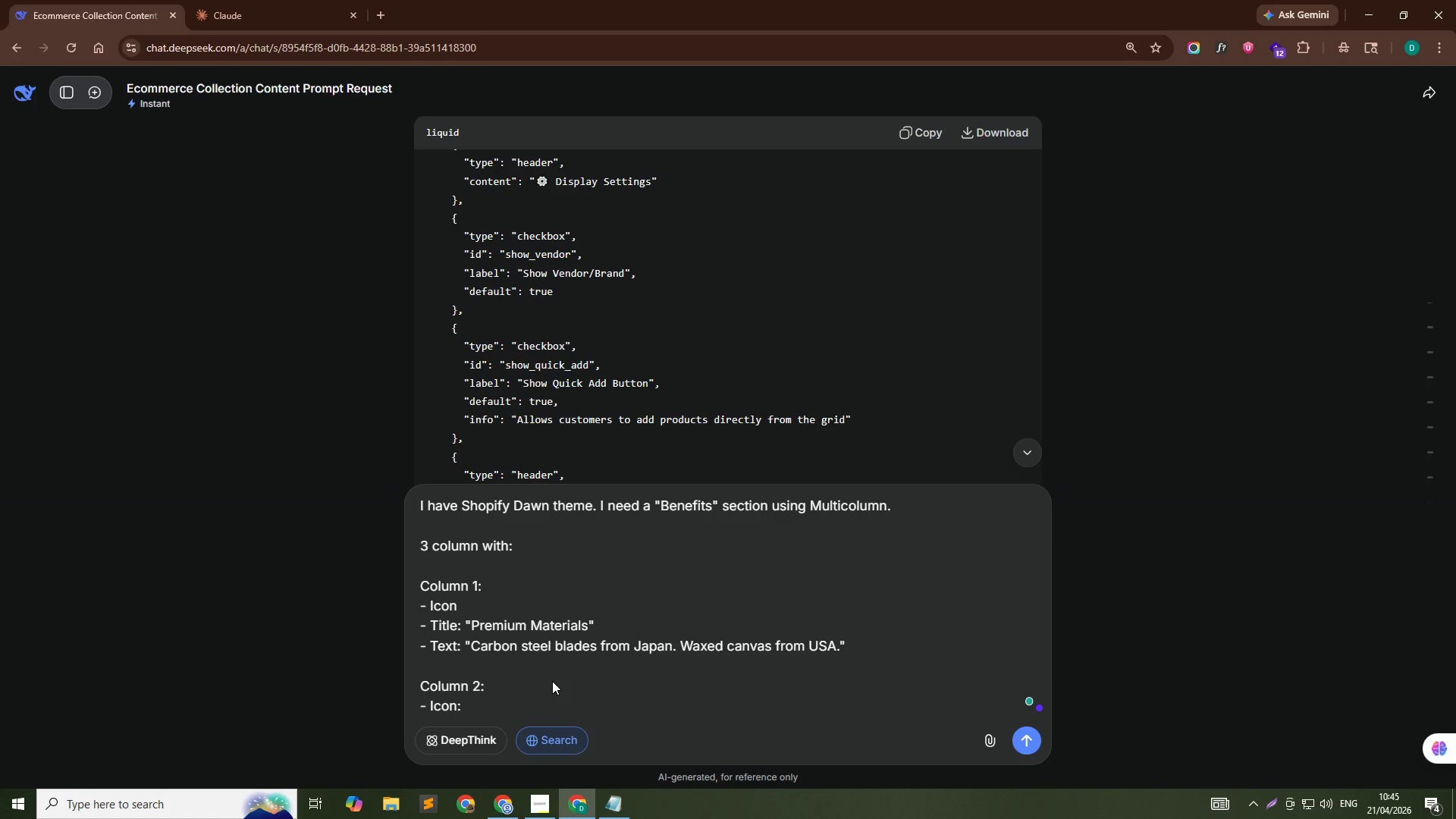 
key(Backspace)
key(Backspace)
key(Backspace)
key(Backspace)
key(Backspace)
type(SV)
key(Backspace)
type(vg)
 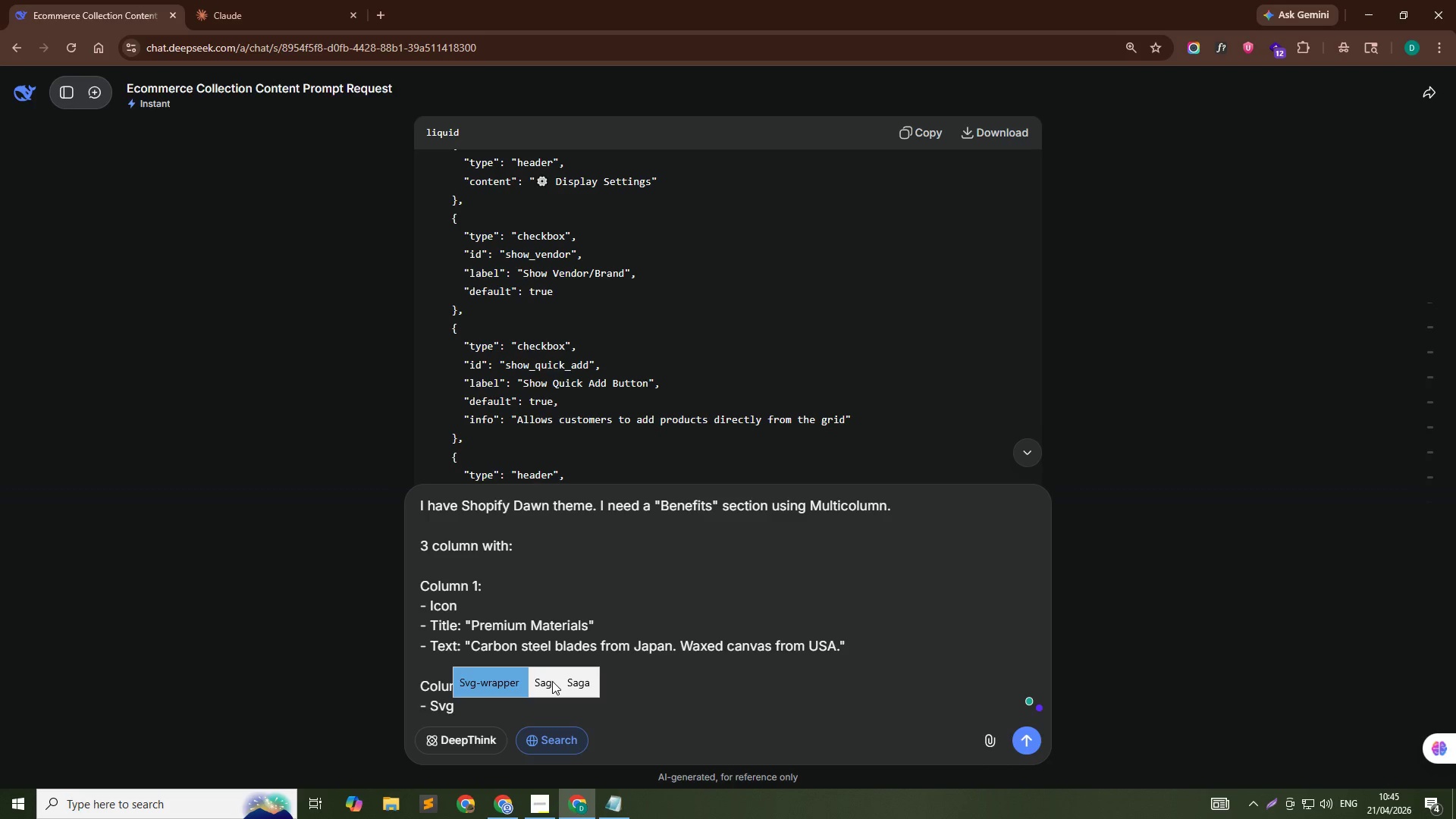 
 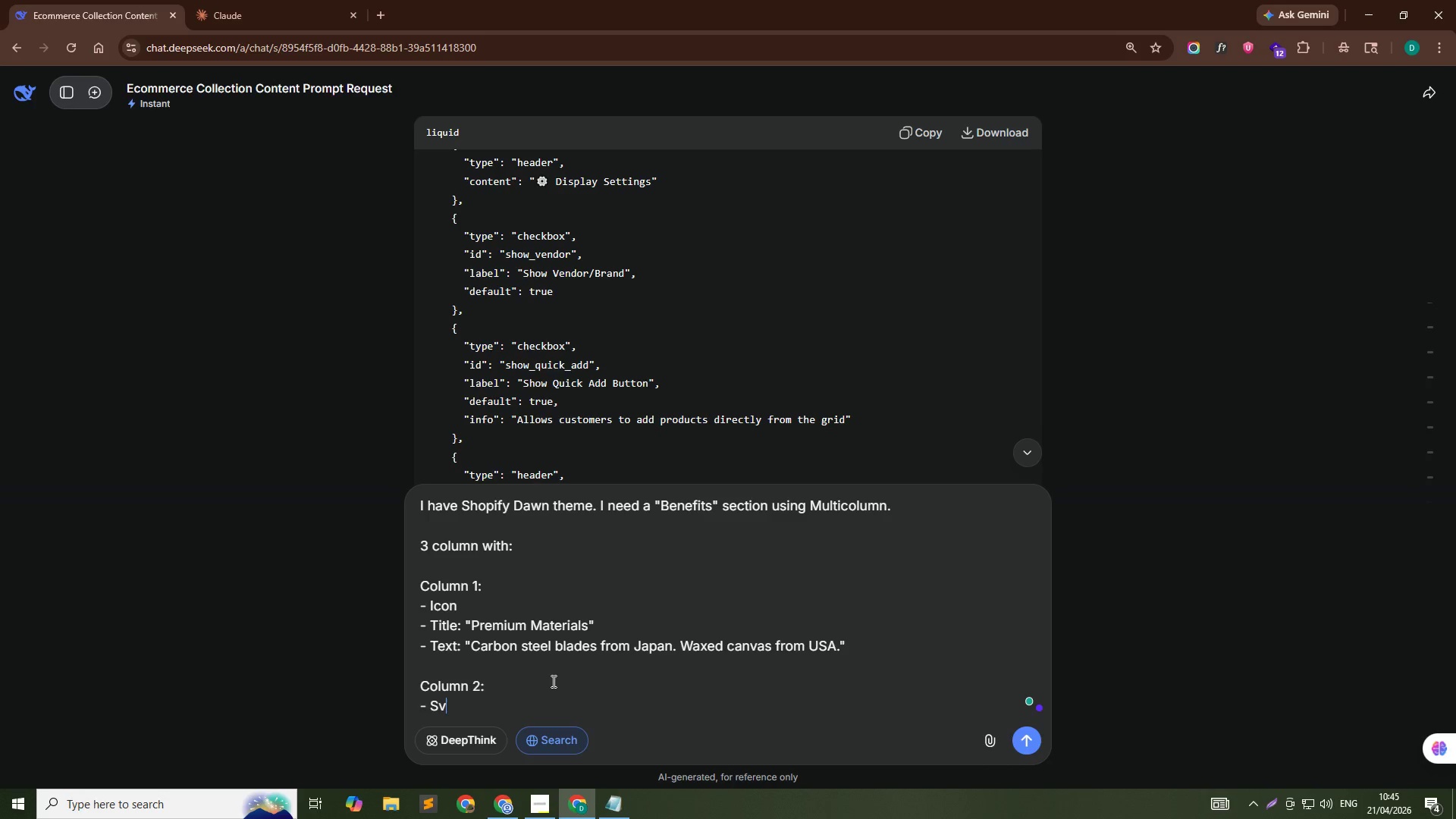 
hold_key(key=ArrowUp, duration=0.34)
 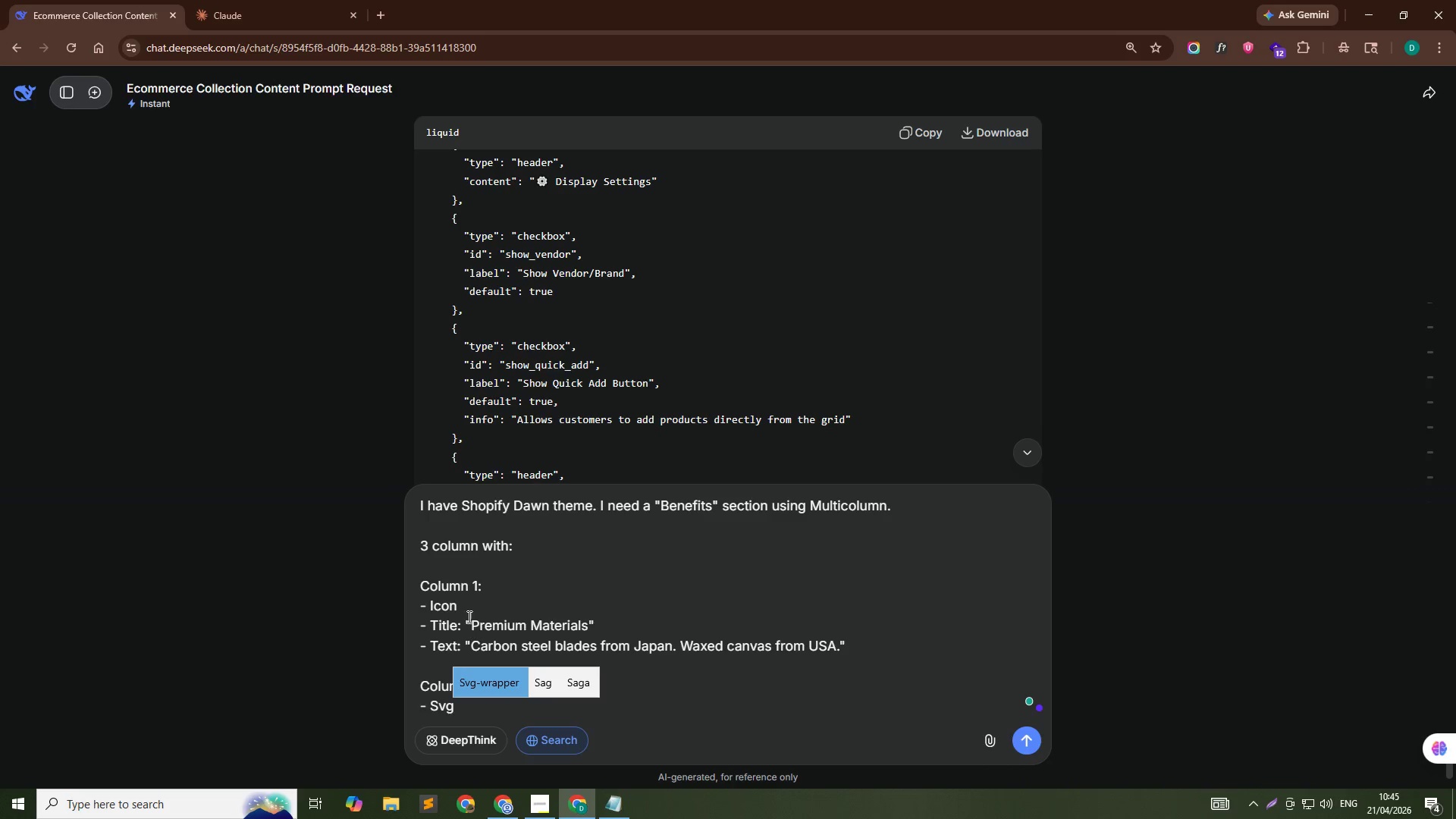 
left_click([467, 607])
 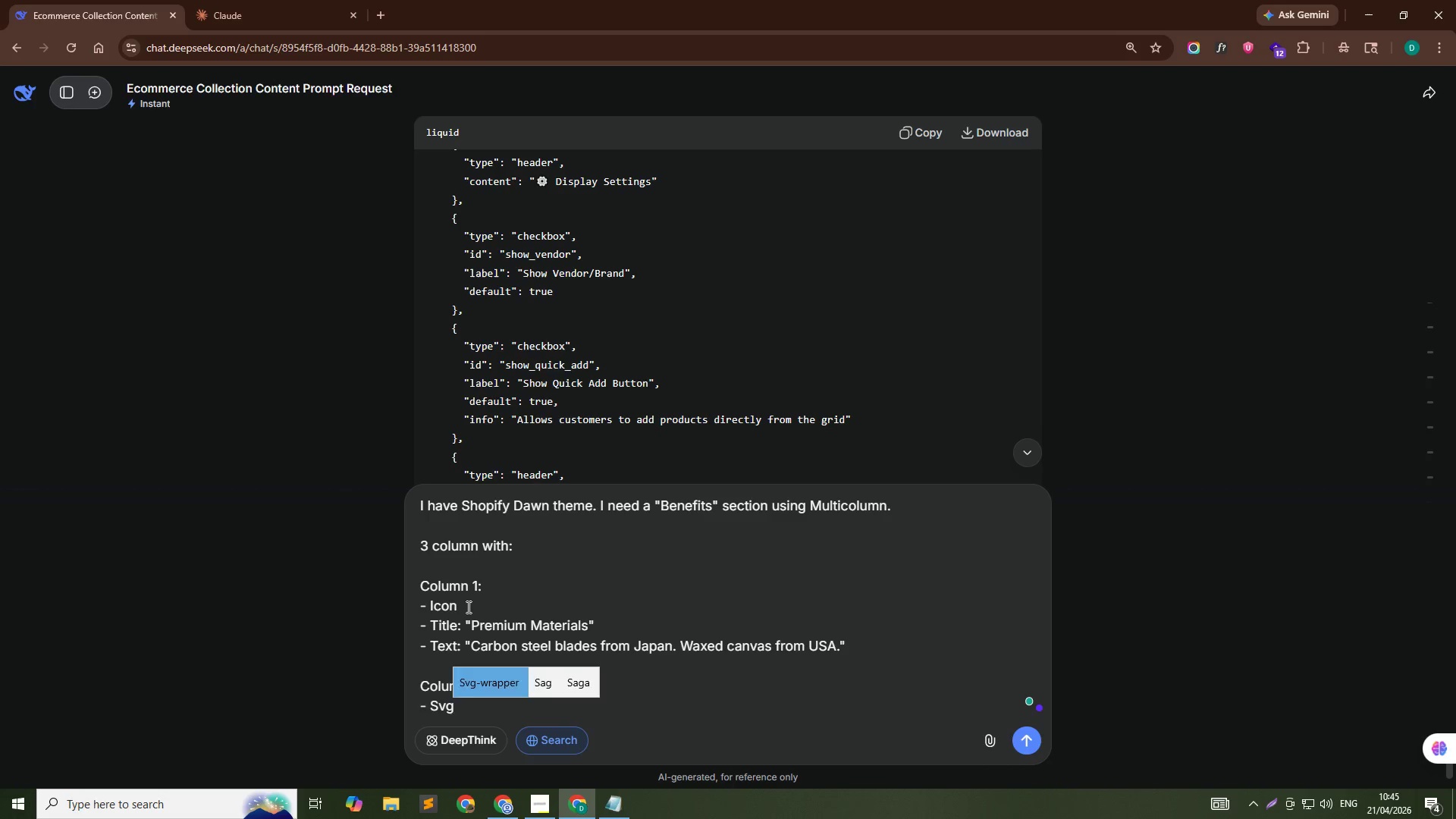 
key(Backspace)
key(Backspace)
key(Backspace)
key(Backspace)
type(Svg)
 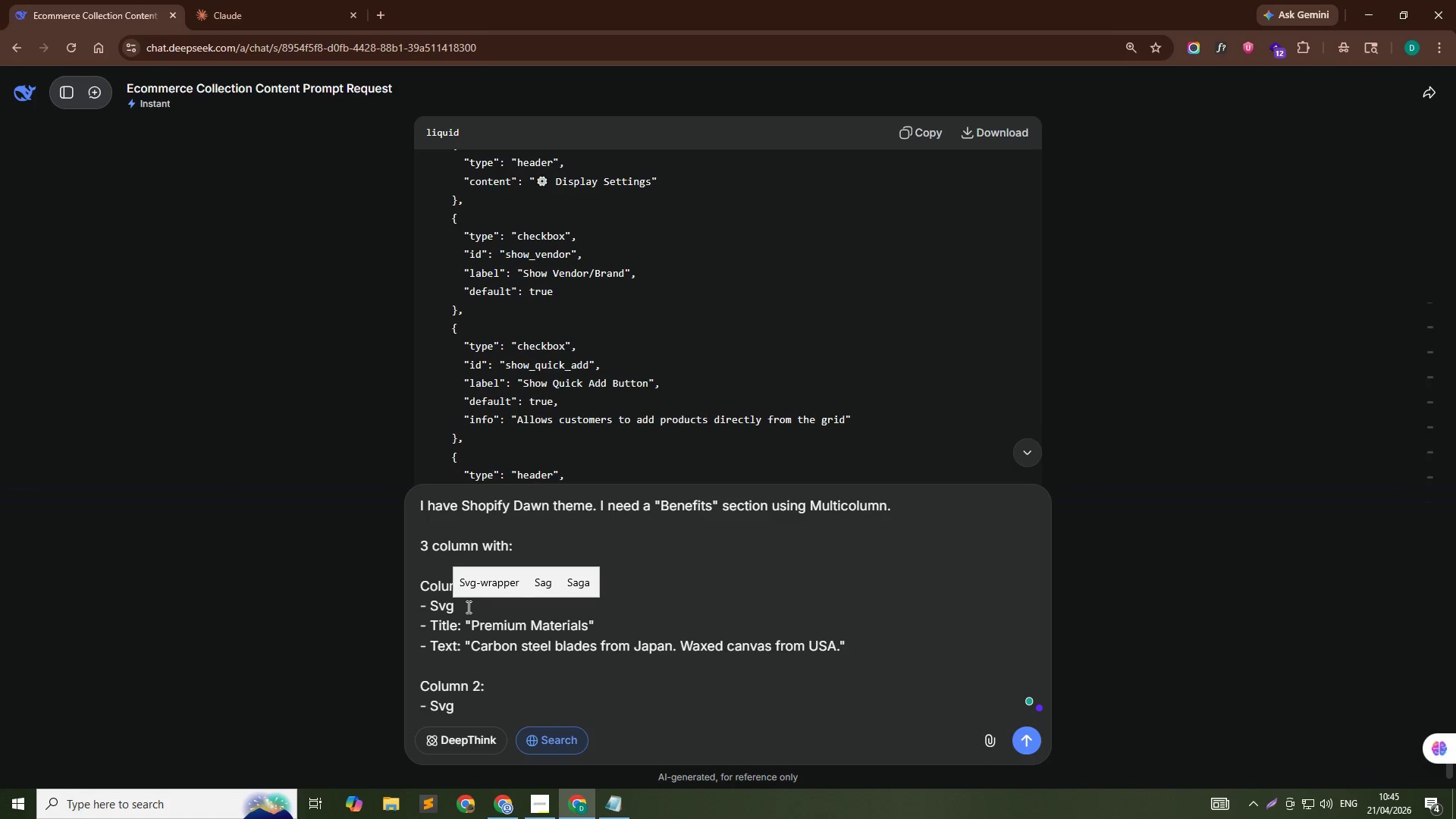 
left_click([472, 716])
 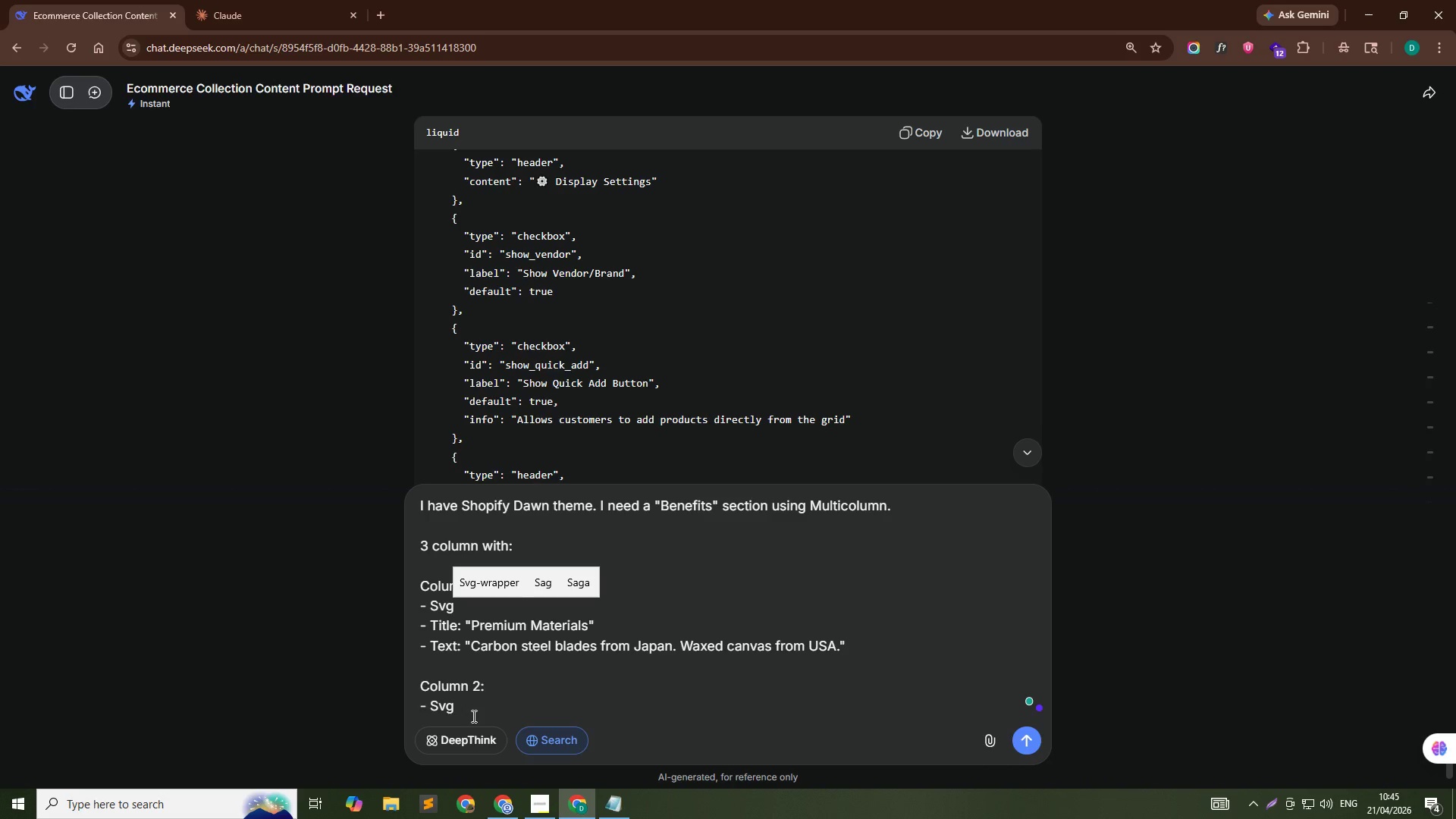 
key(Shift+Enter)
 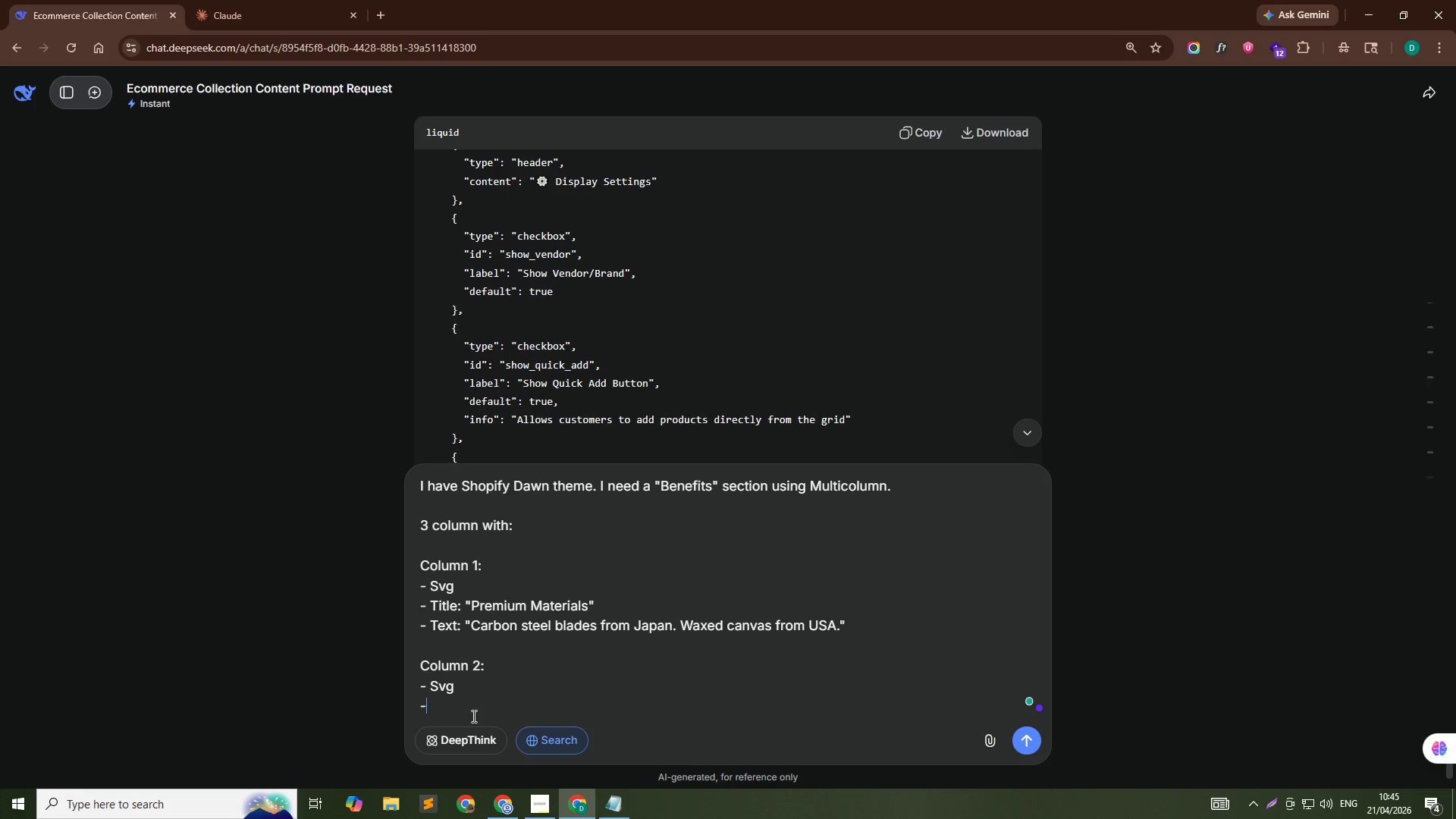 
type(- Title: "")
 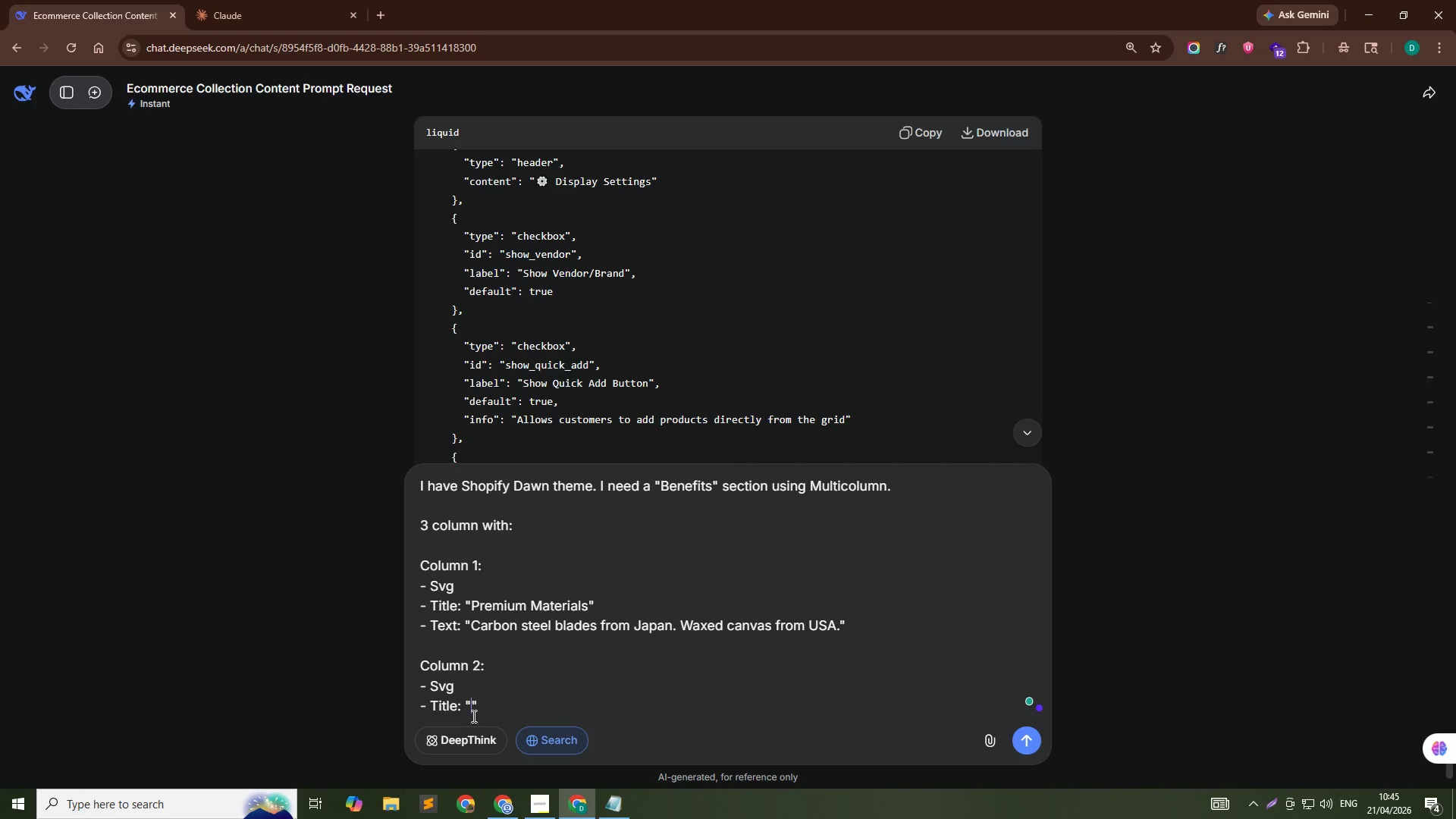 
key(ArrowLeft)
 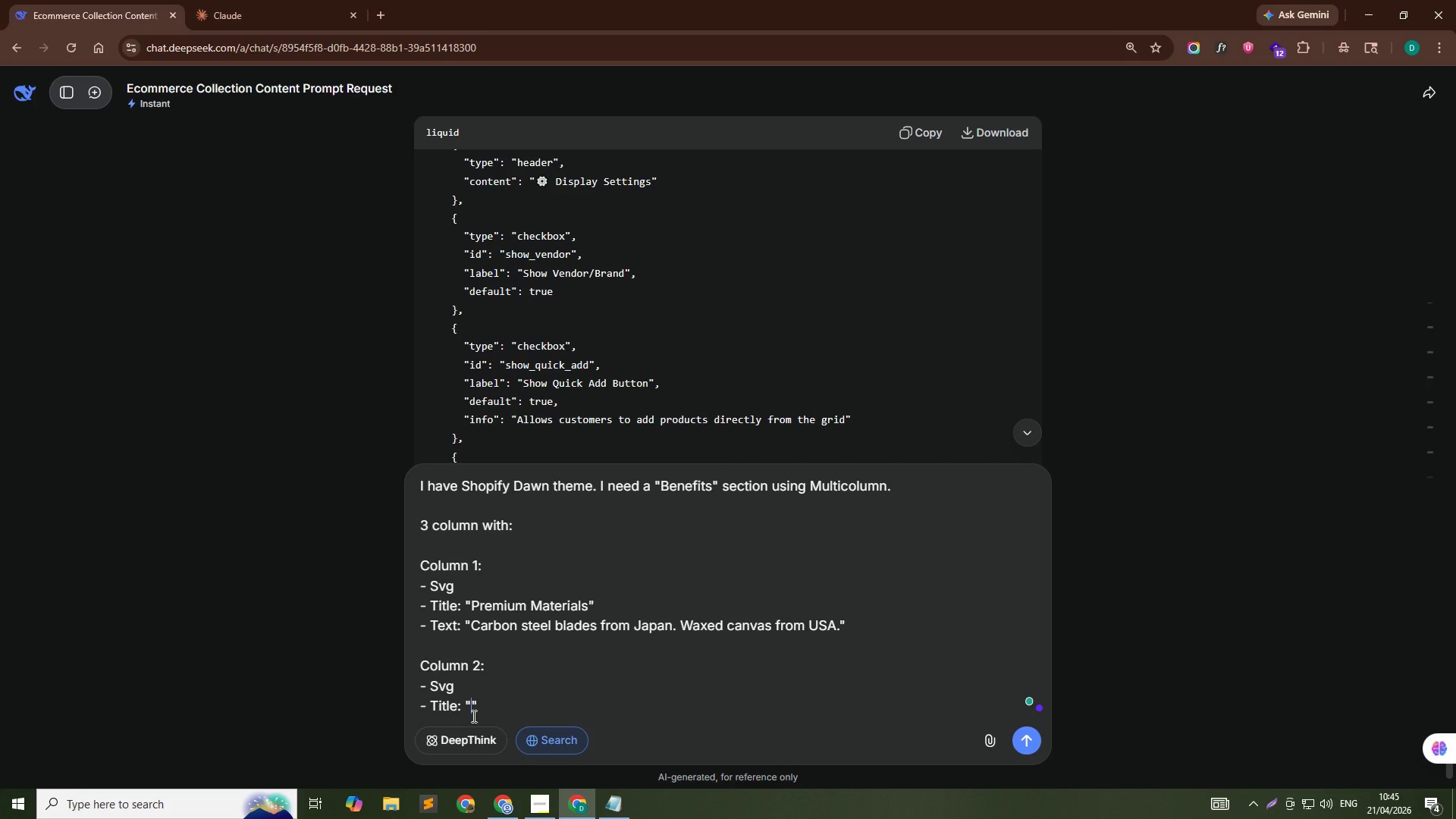 
type(Sustainable Harvest)
 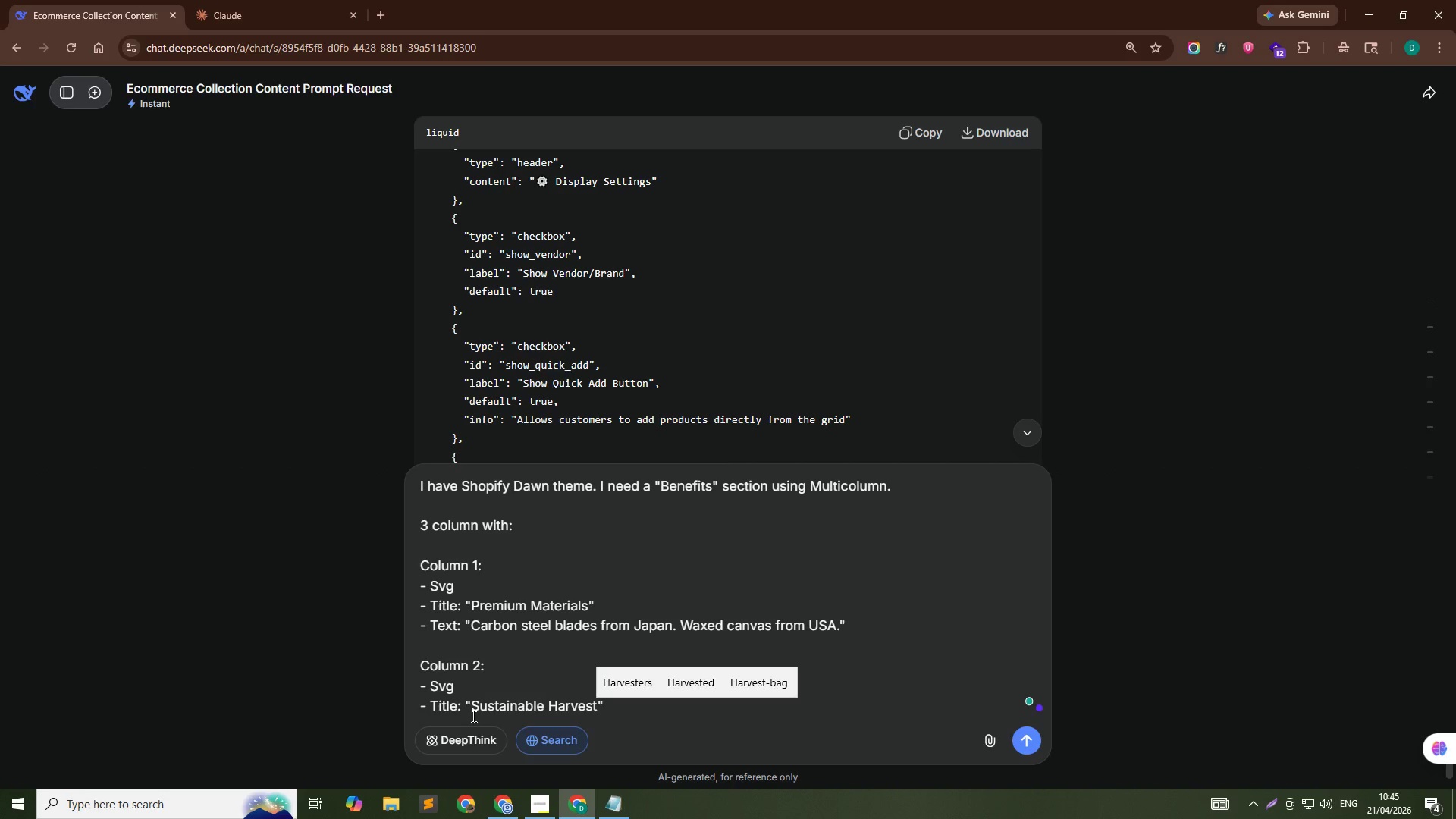 
key(ArrowDown)
 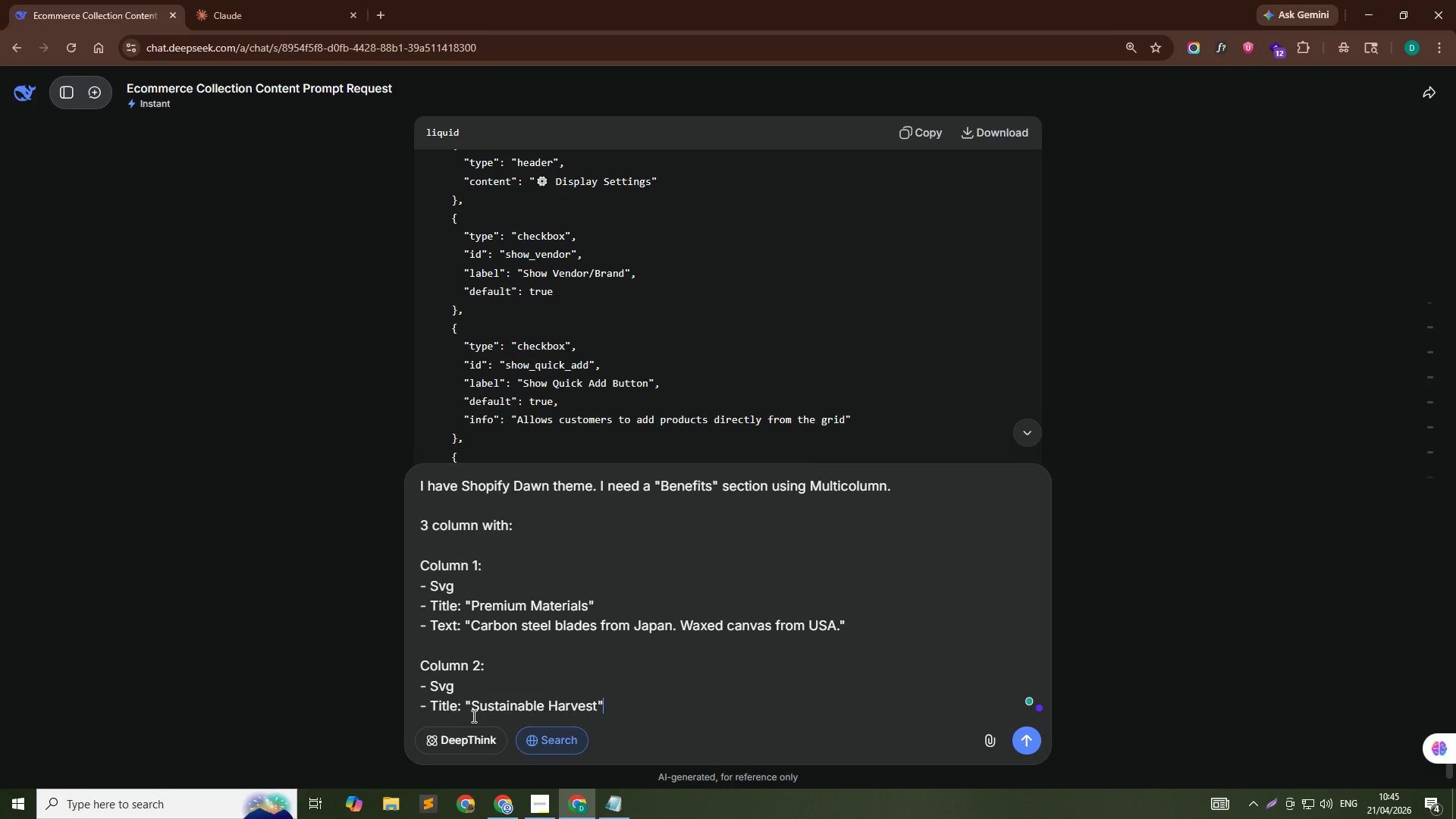 
key(Shift+Enter)
 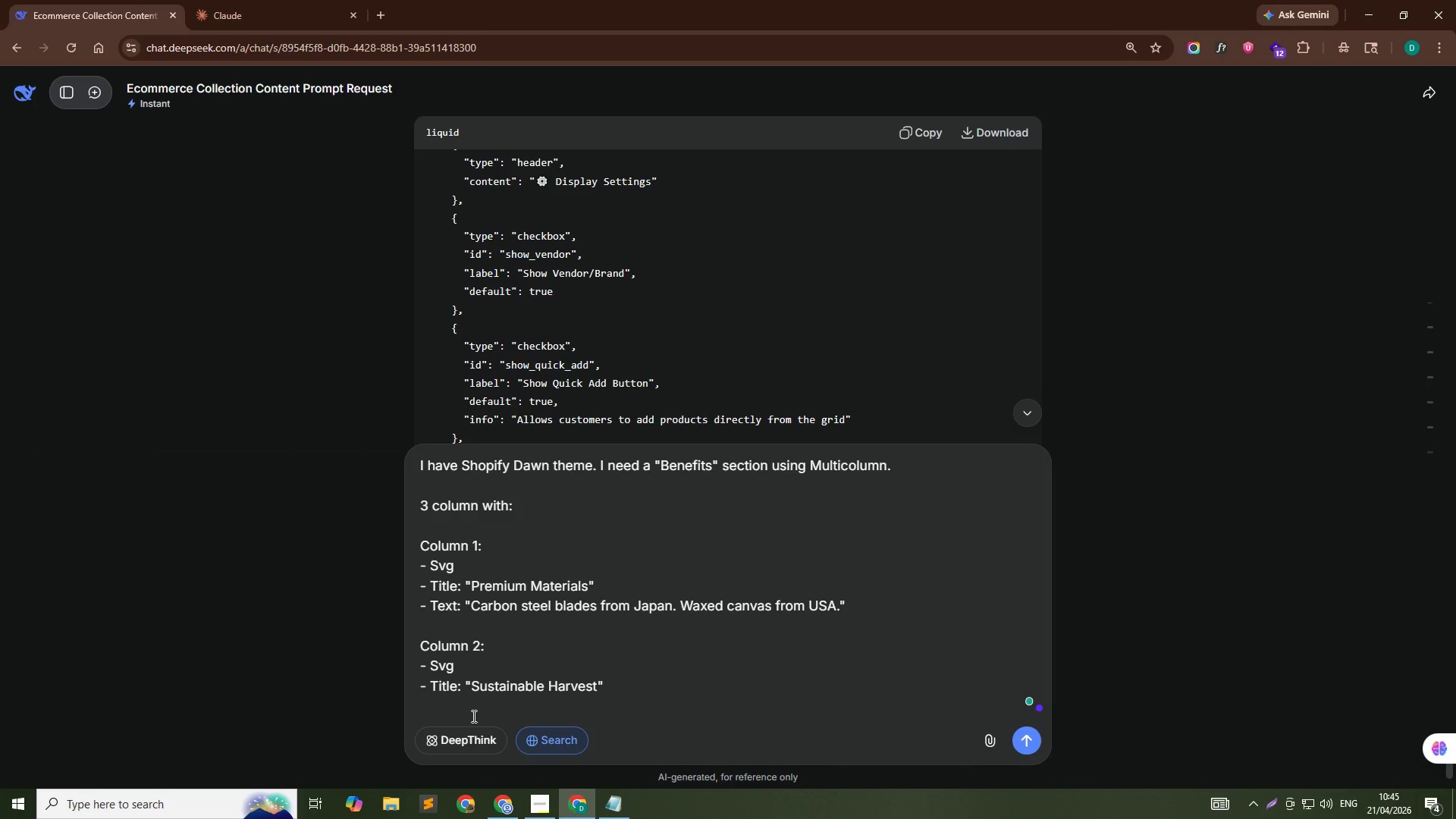 
type(_ )
key(Backspace)
key(Backspace)
type(- Text: "")
 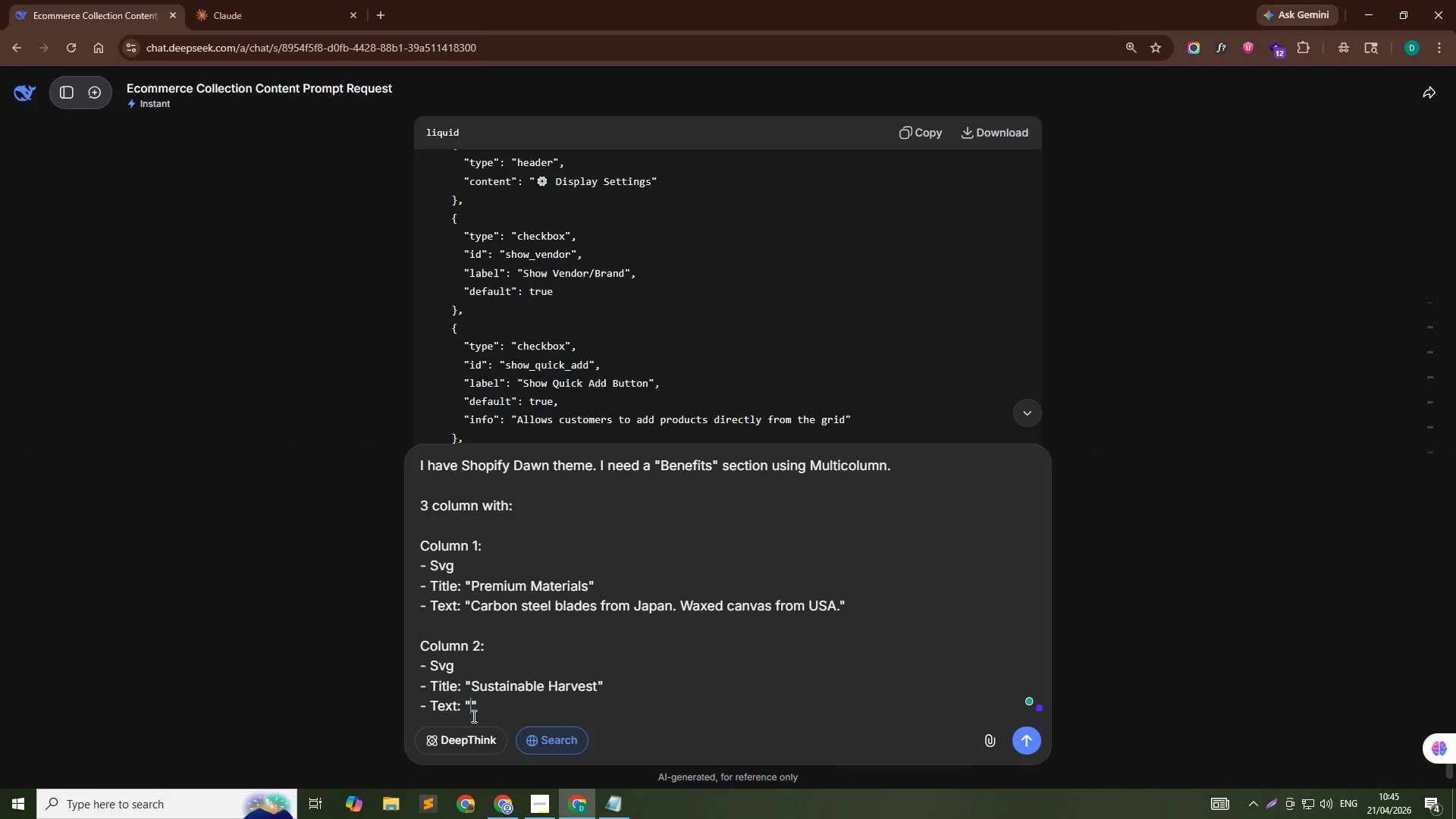 
 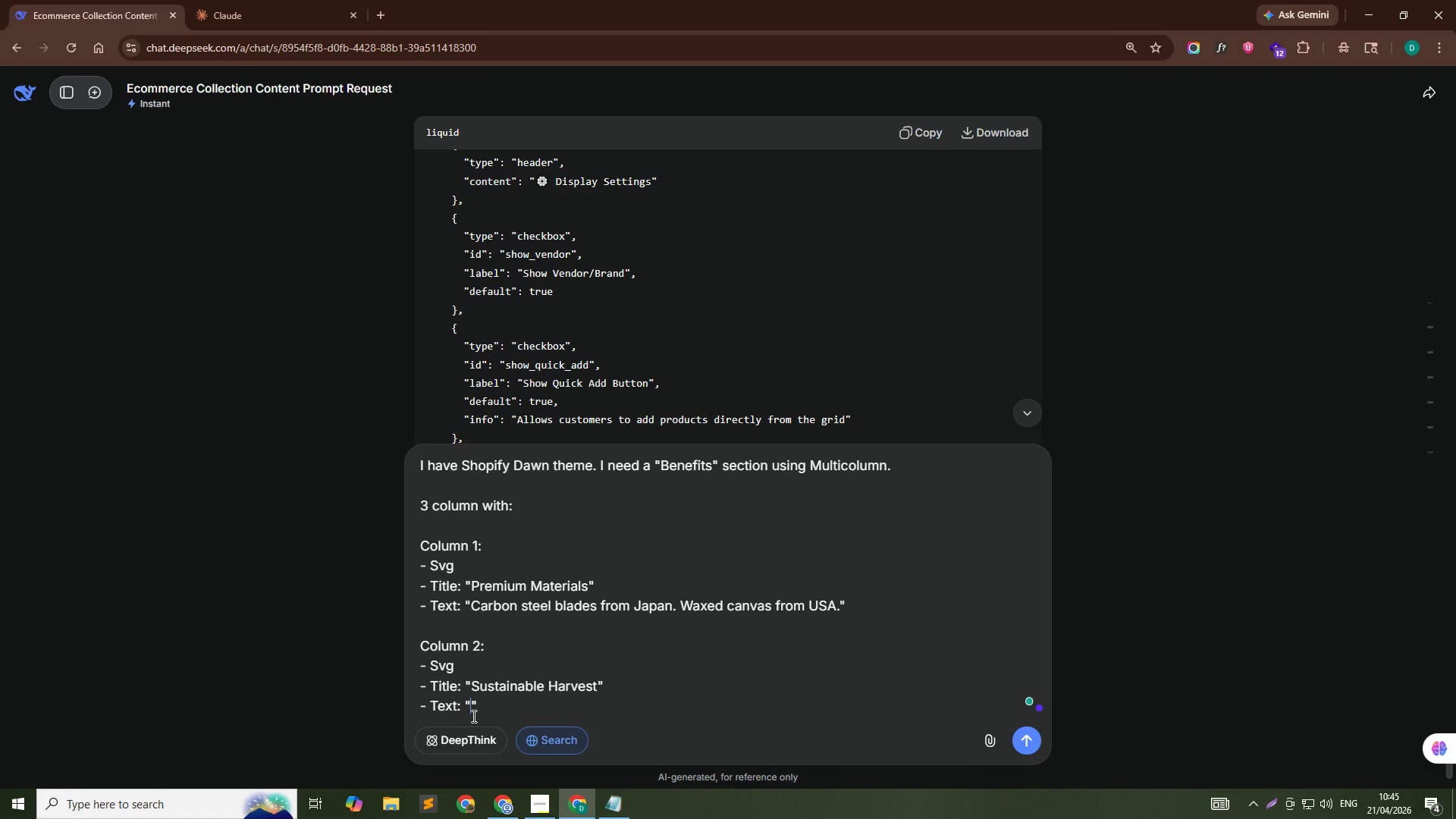 
key(ArrowLeft)
 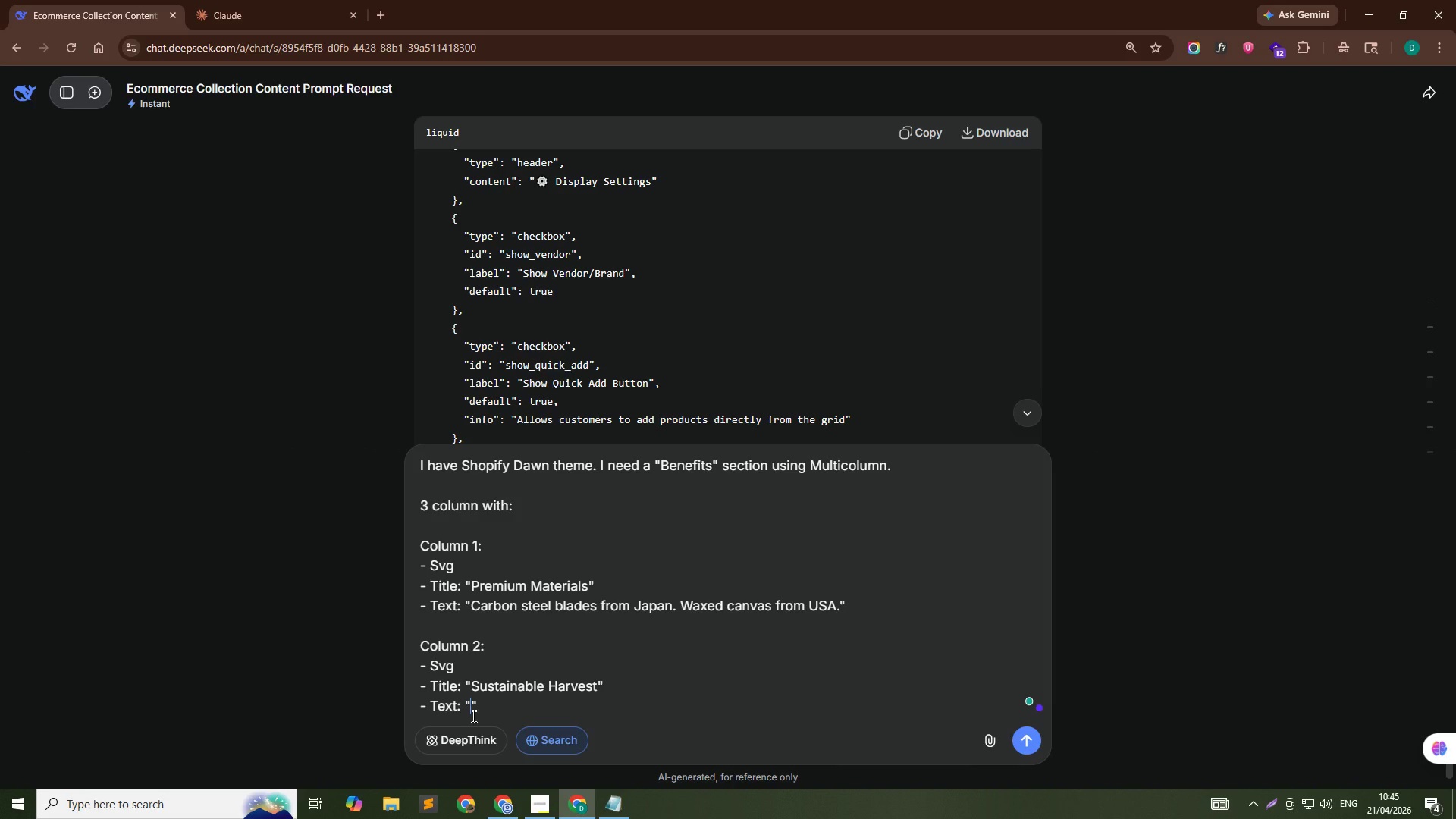 
type(Ethically sourced materials. Eco-friendly packaging.)
 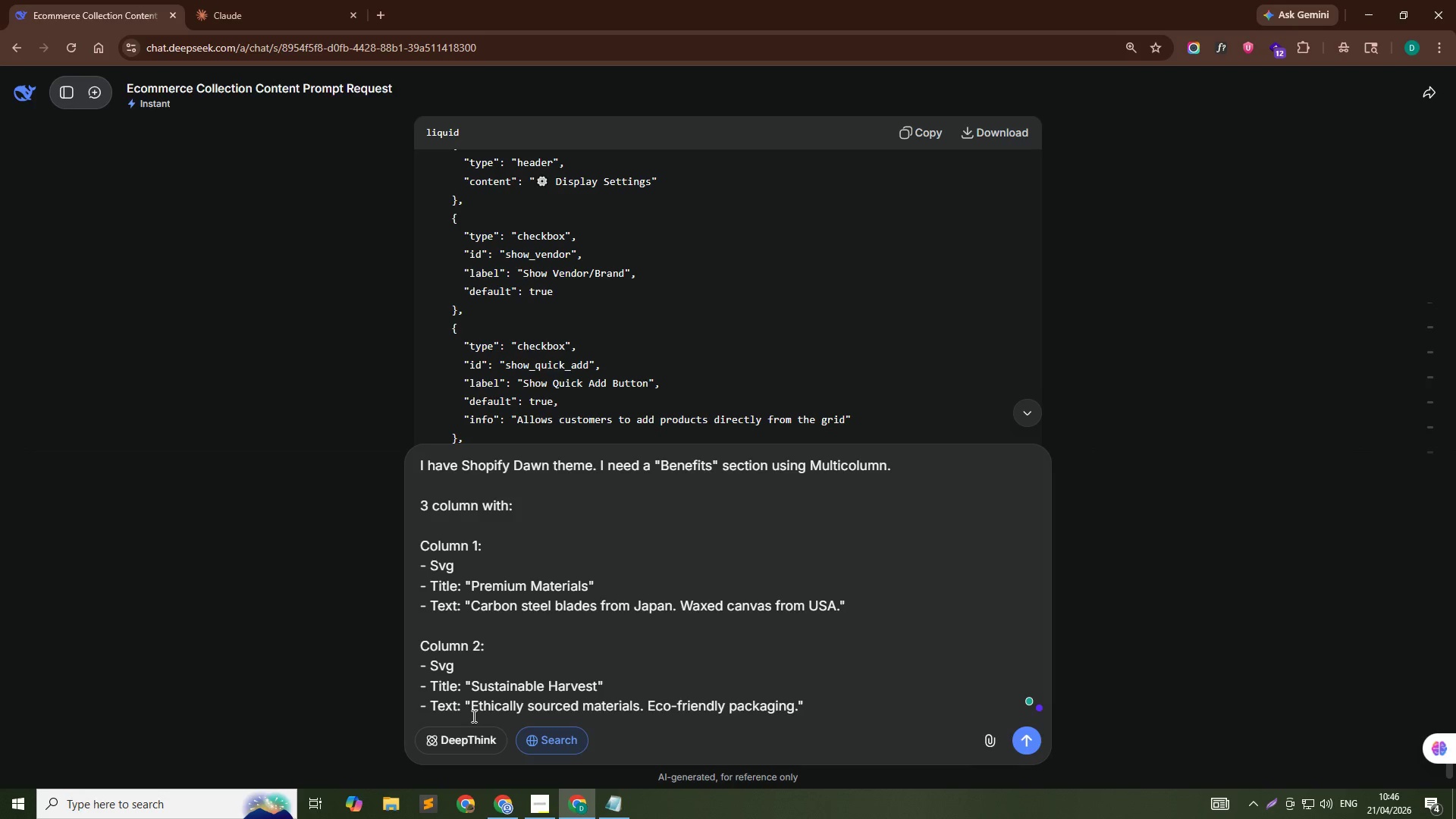 
key(ArrowDown)
 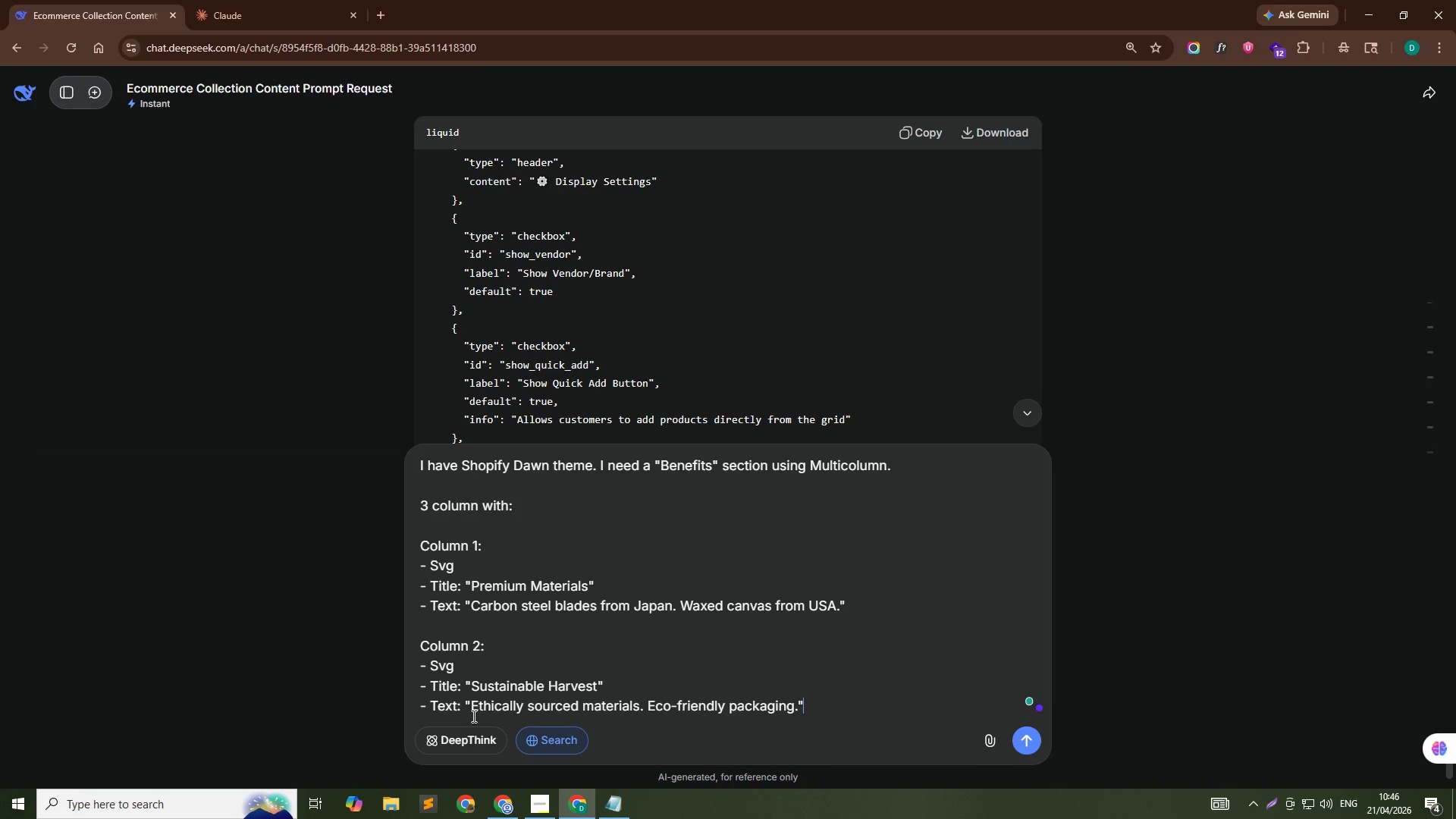 
key(Shift+Enter)
 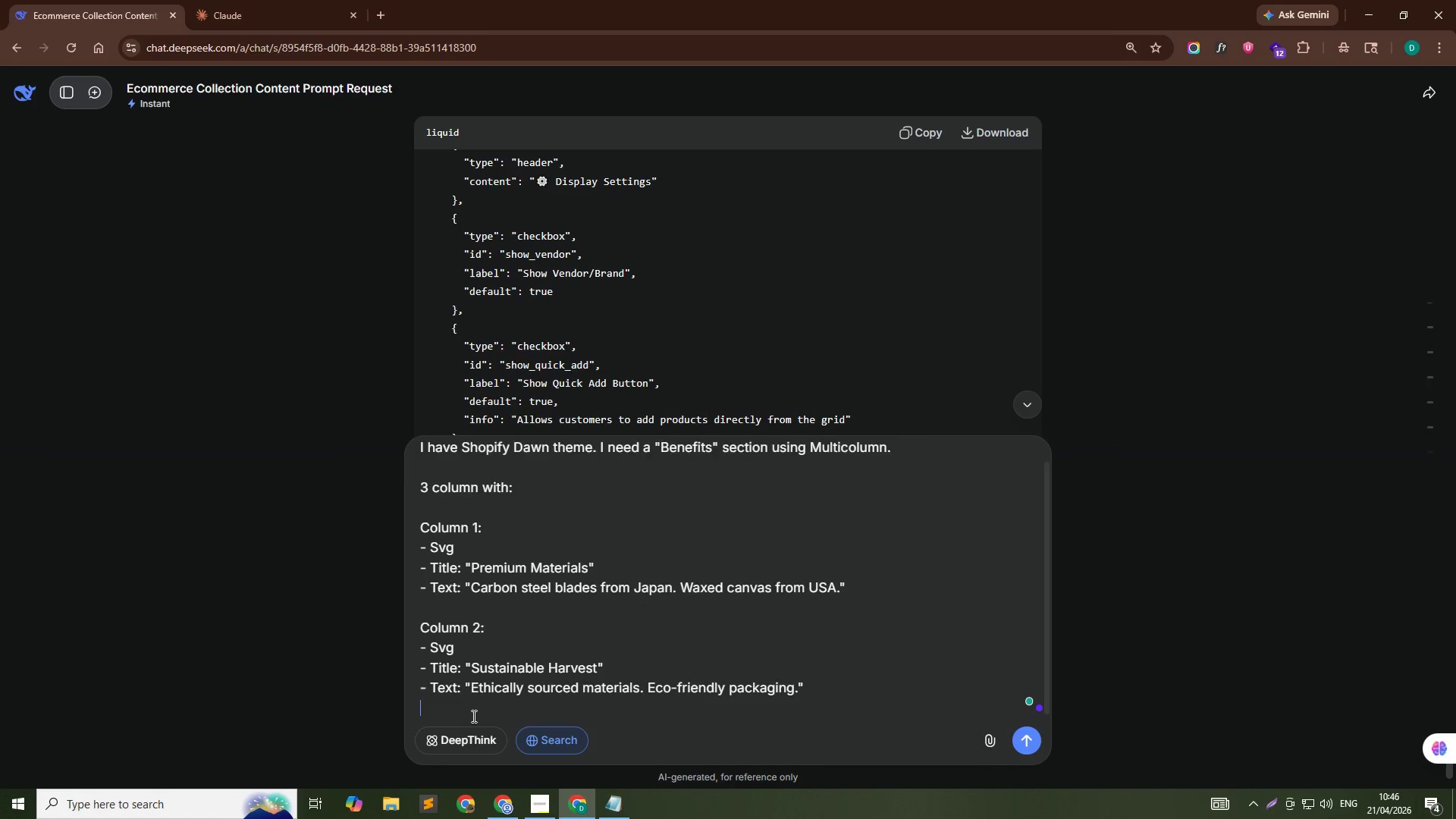 
key(Shift+Enter)
 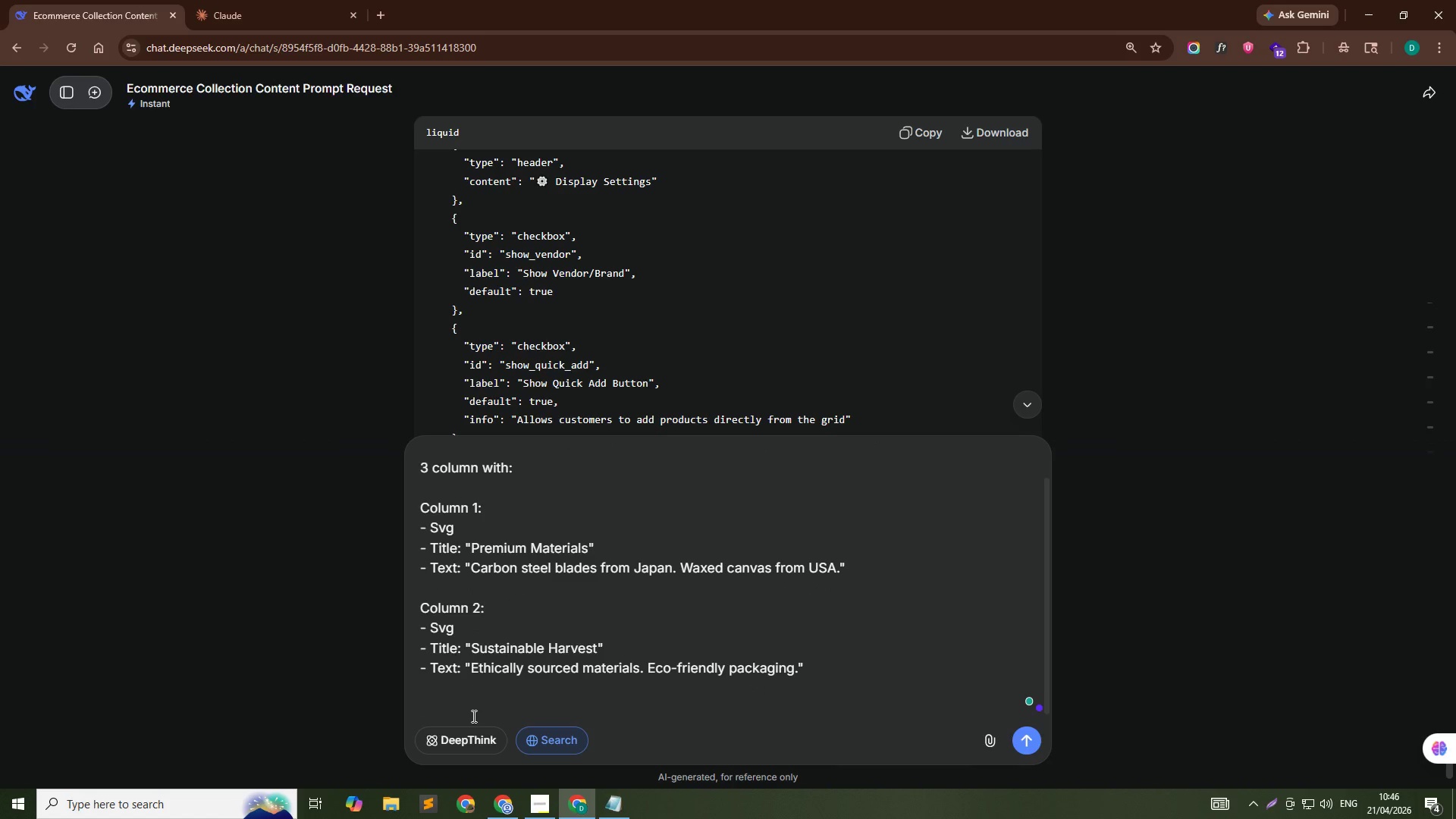 
type(c)
key(Backspace)
type(Column 3:)
 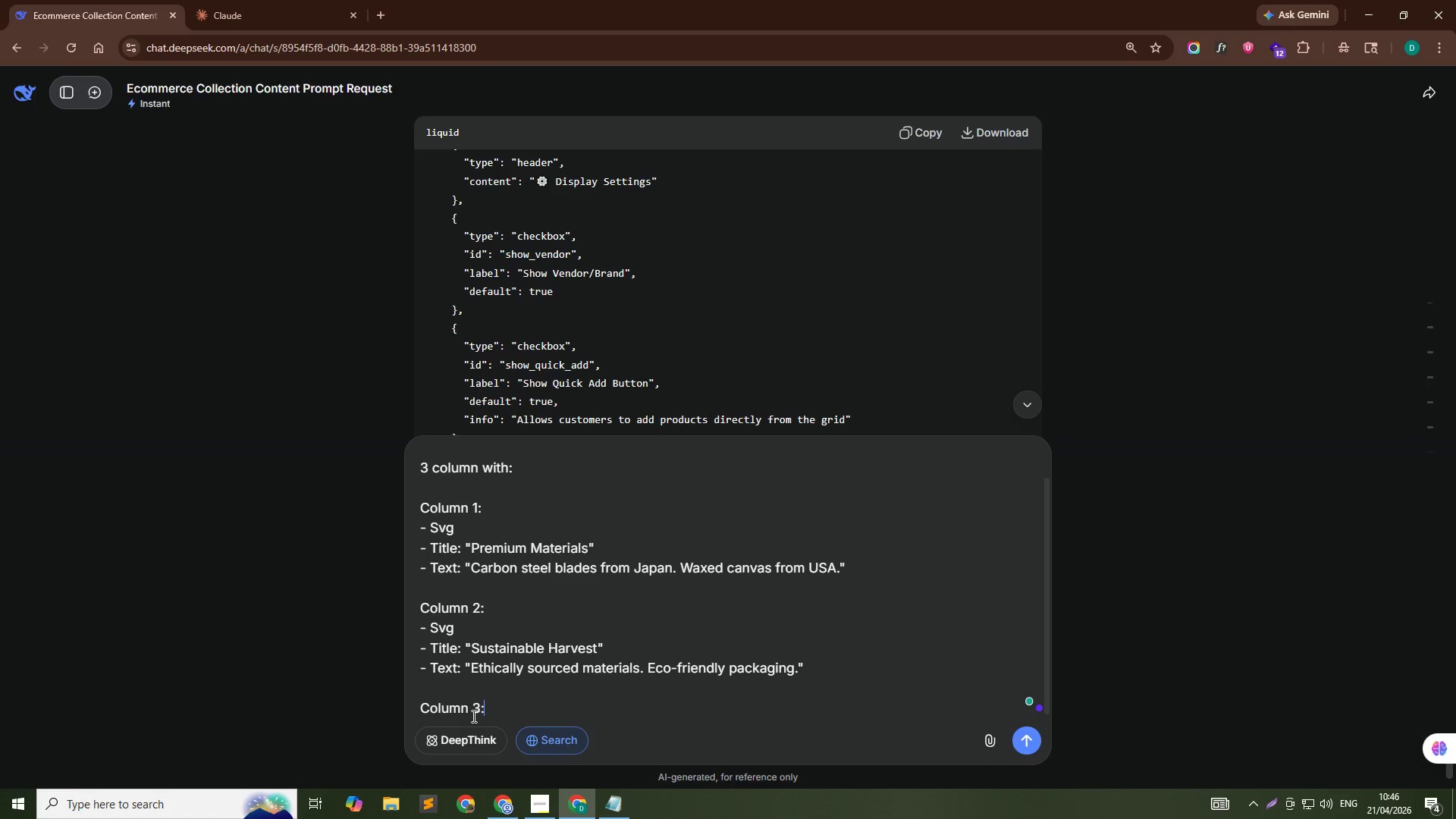 
key(Shift+Enter)
 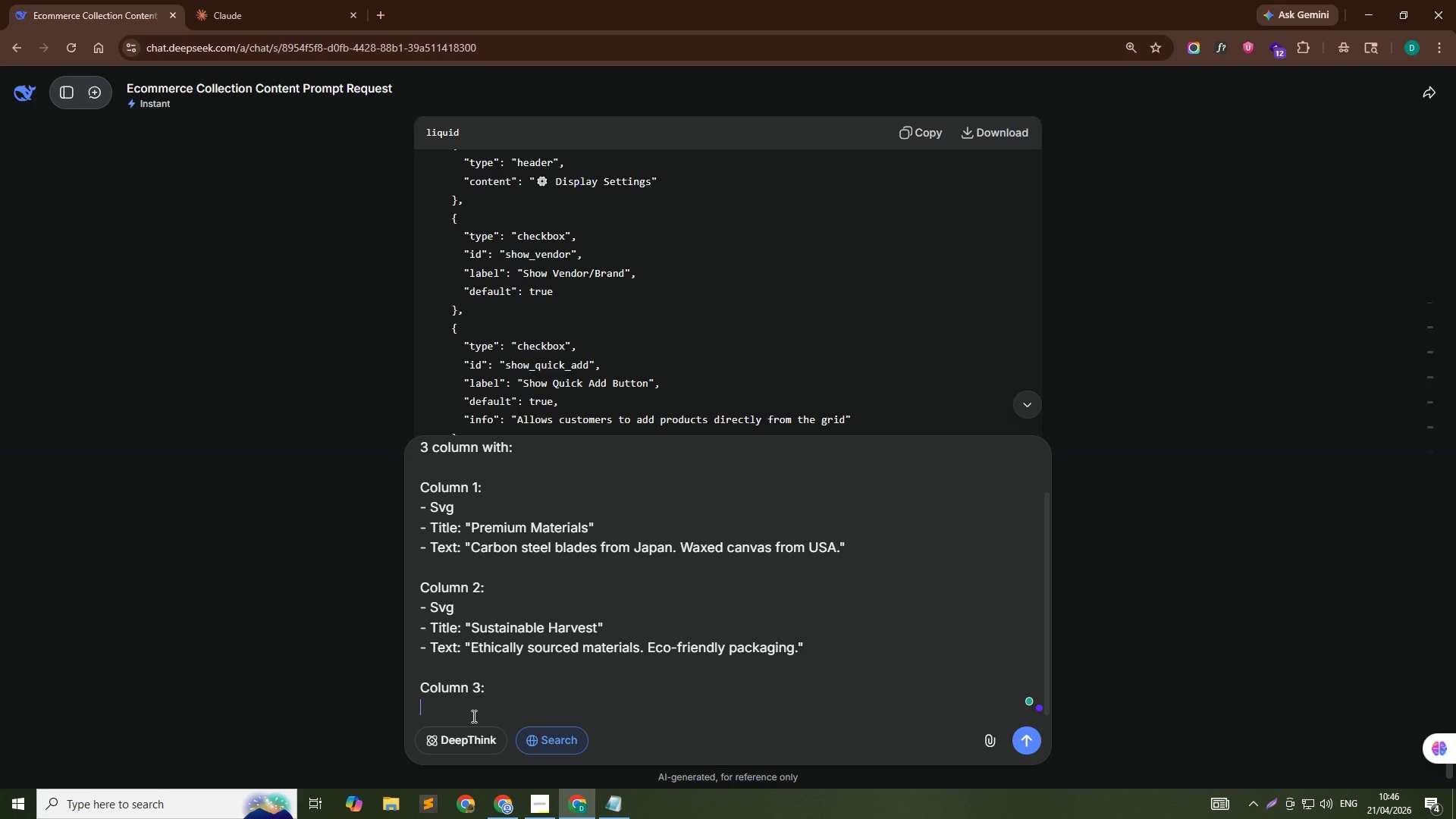 
type(- Svg)
 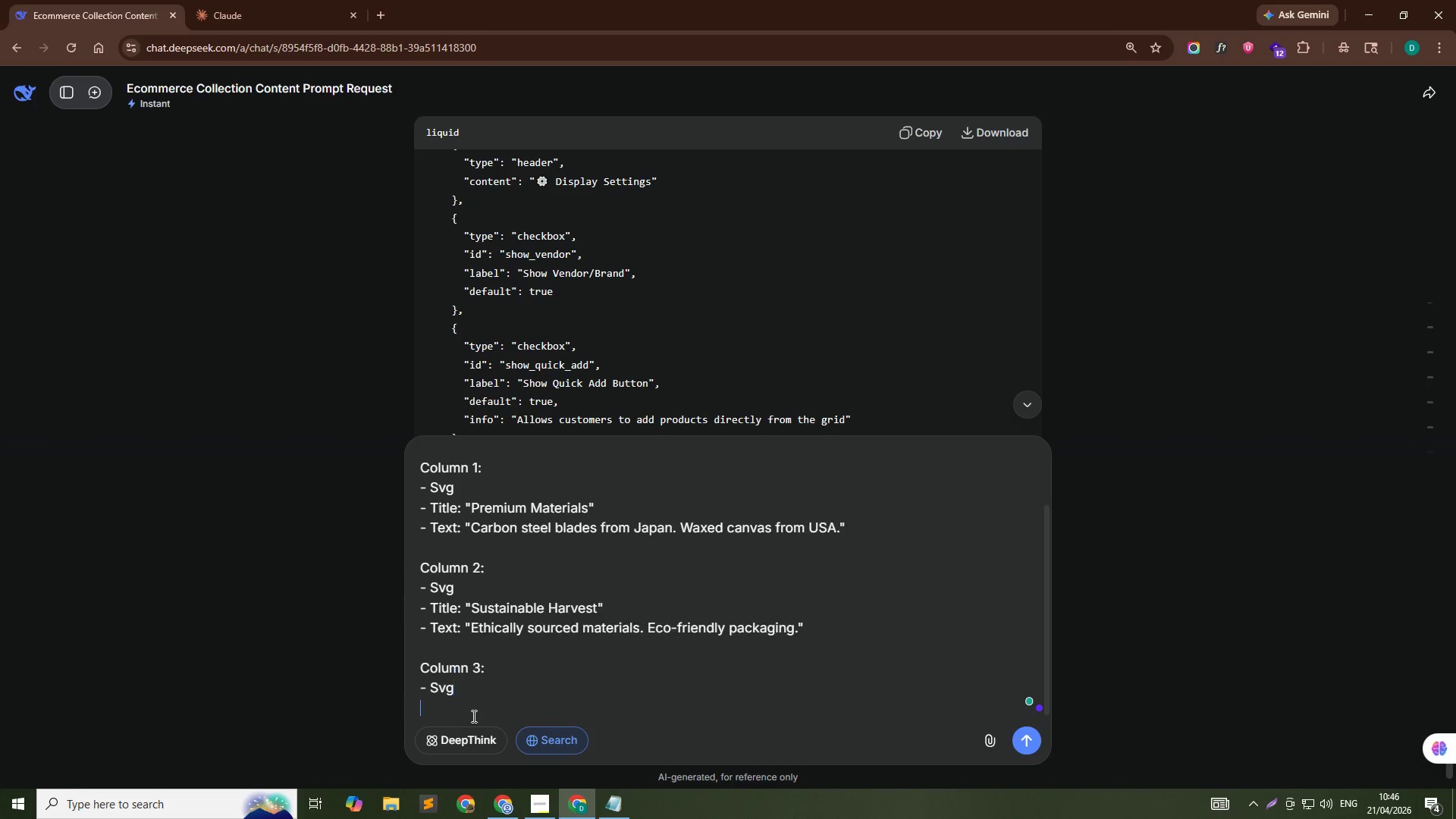 
key(Shift+Enter)
 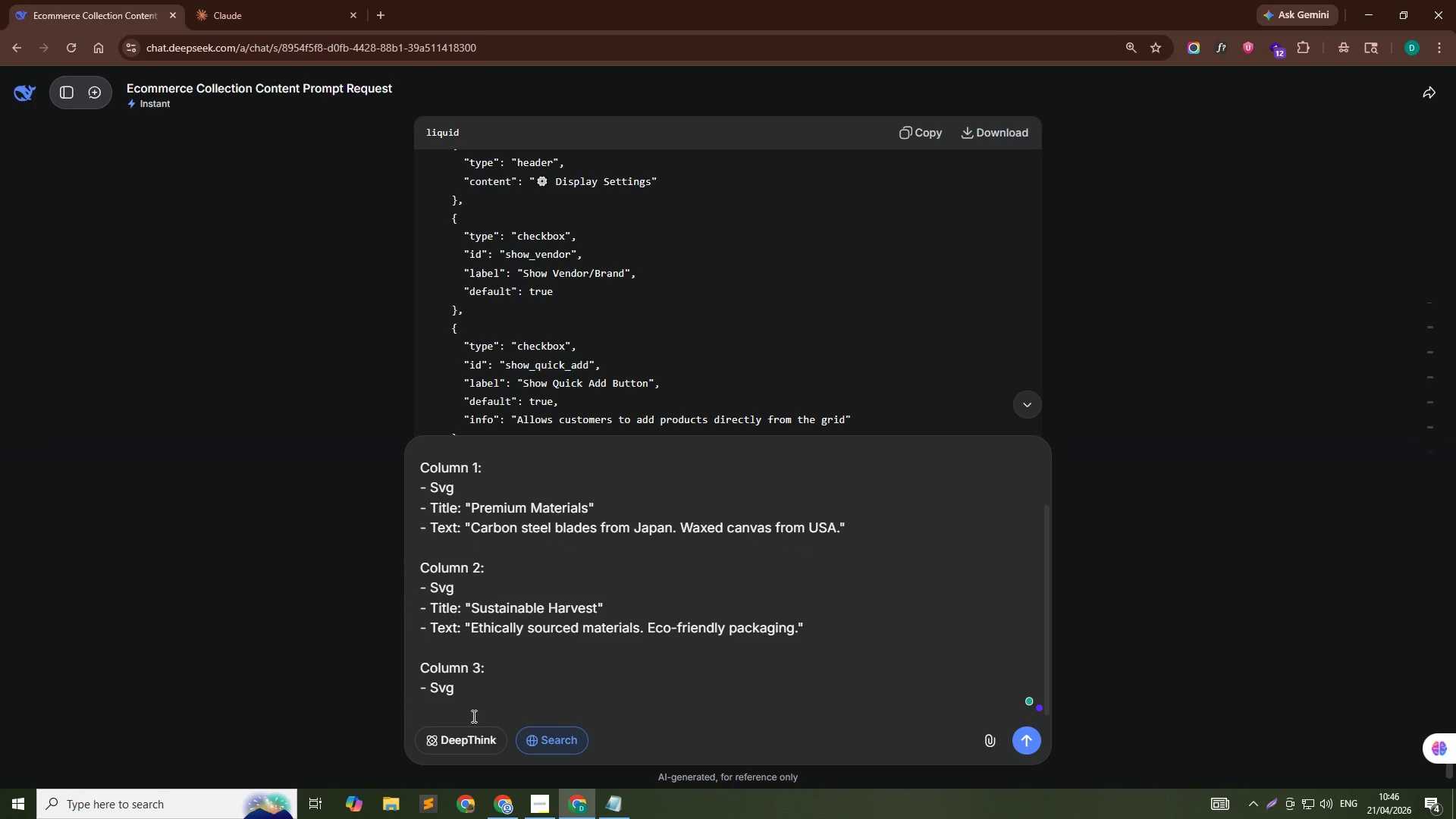 
type(- Tt)
key(Backspace)
type(itle: "")
 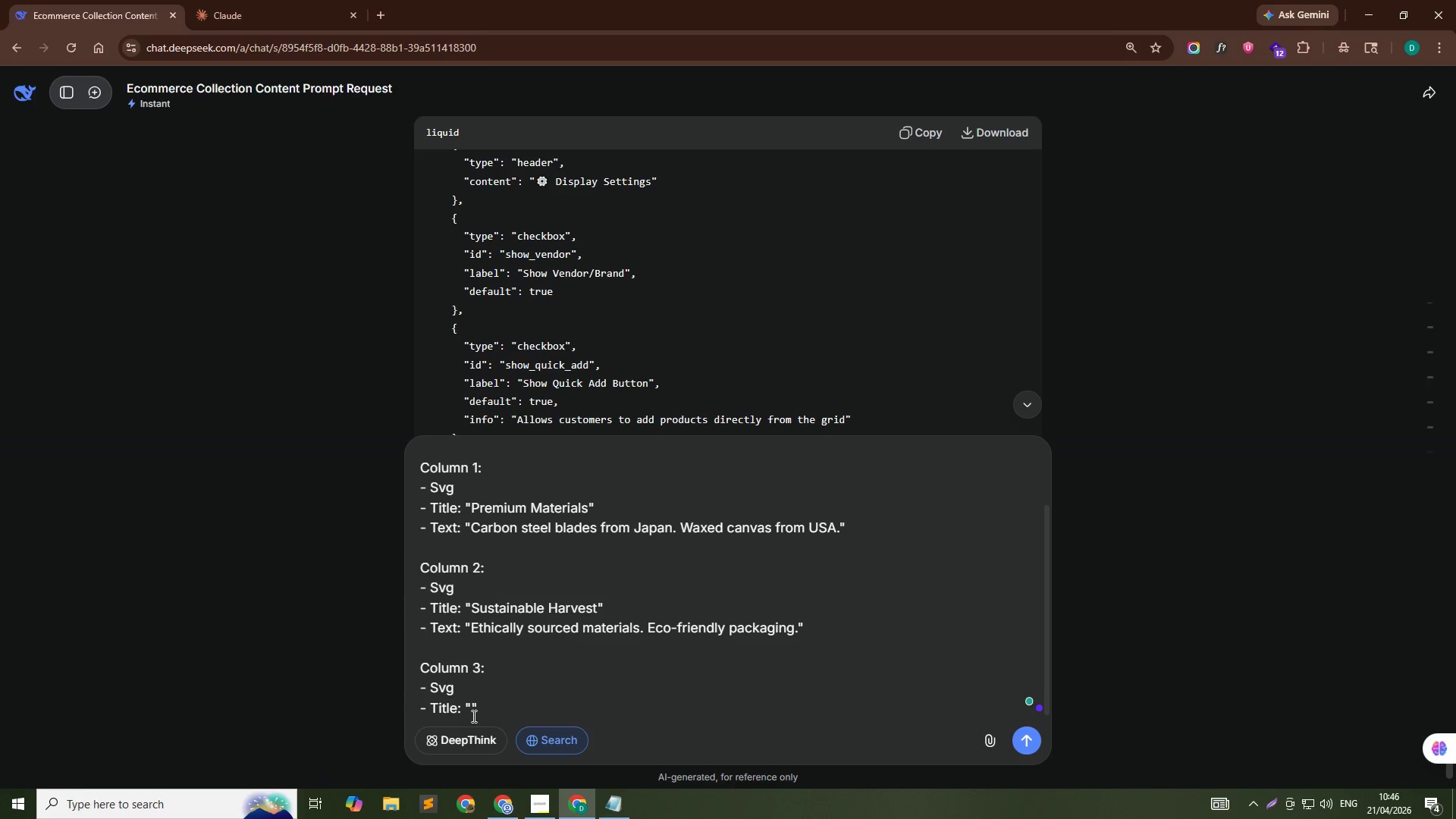 
key(ArrowLeft)
 